 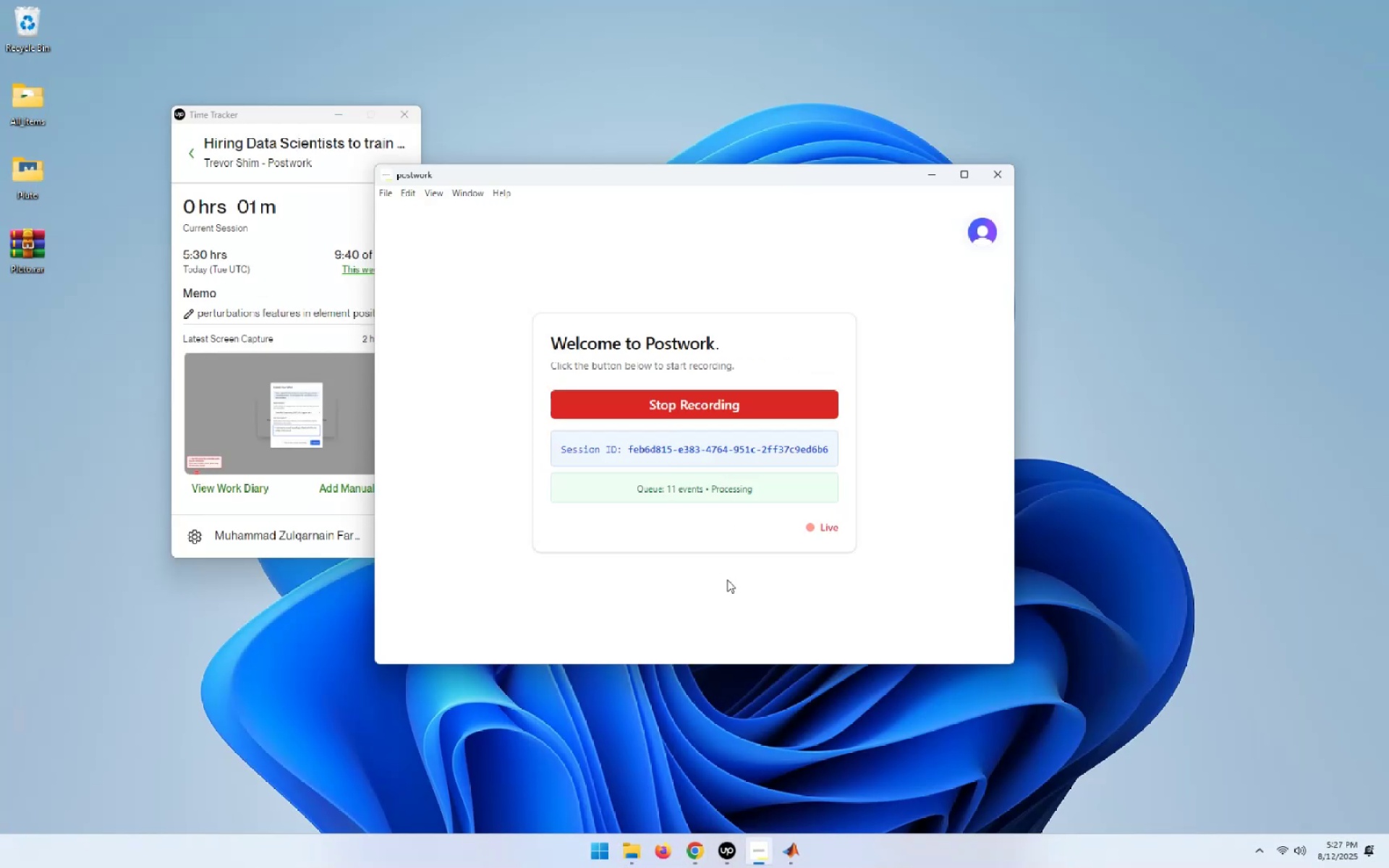 
left_click([282, 116])
 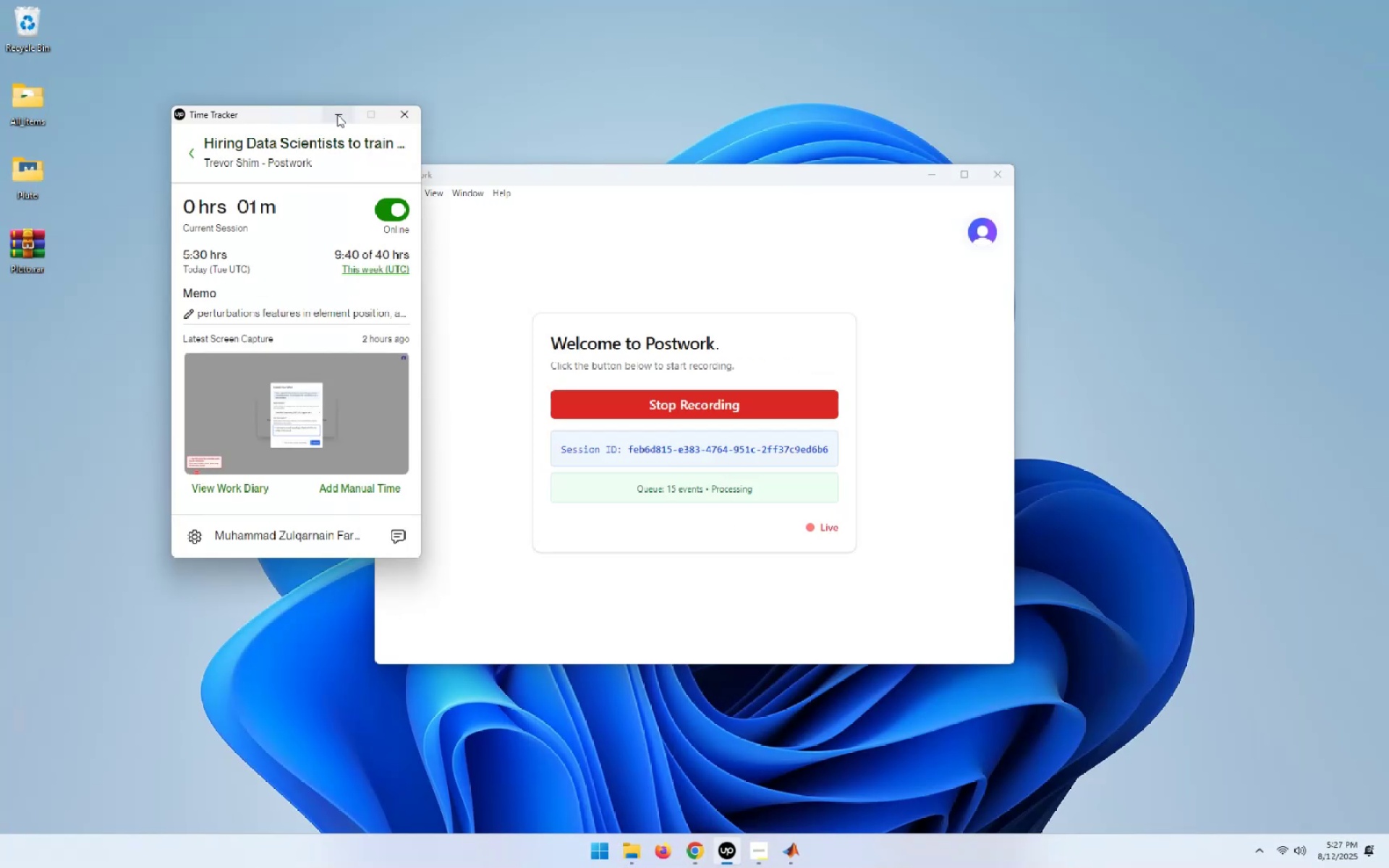 
left_click([337, 114])
 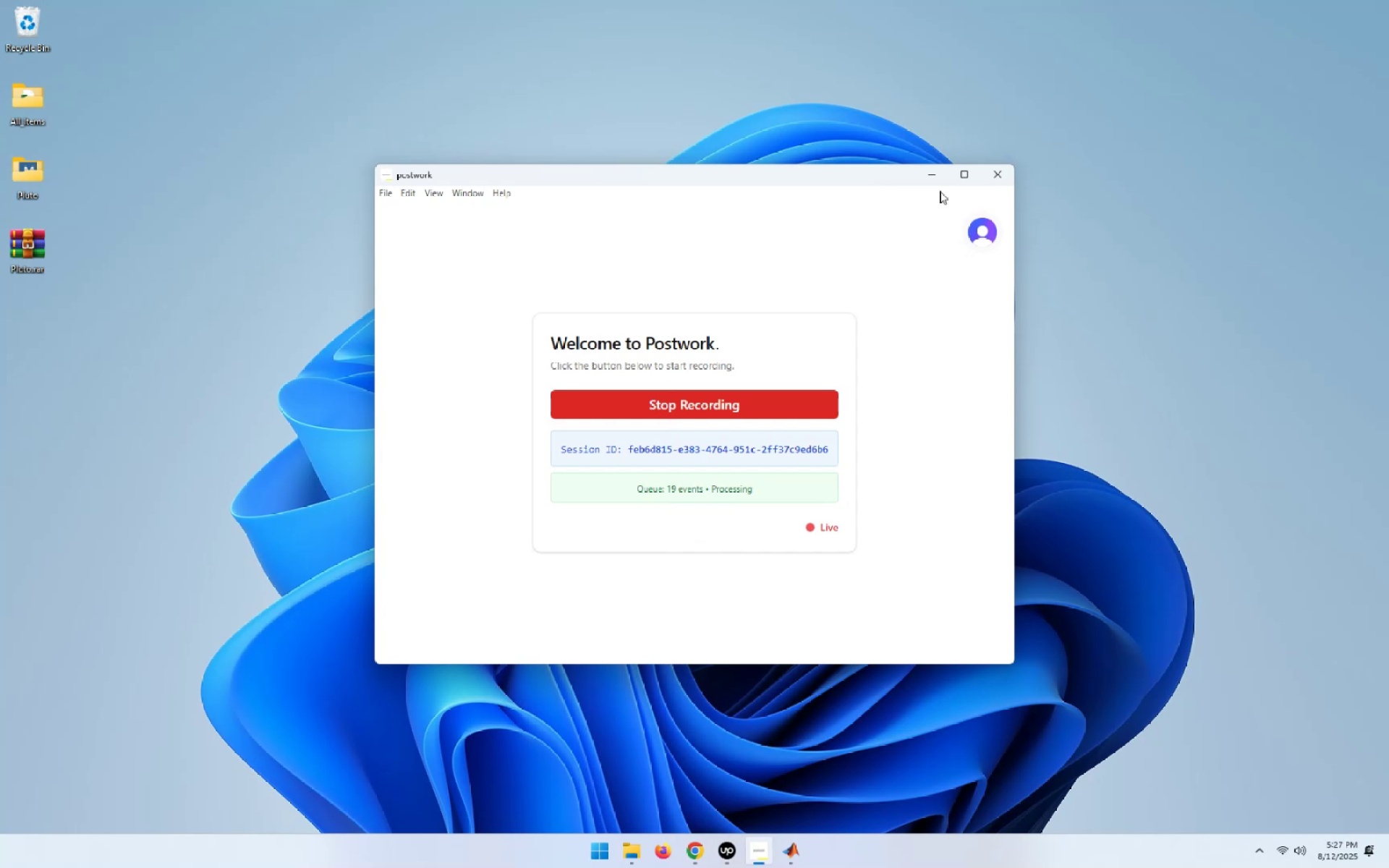 
left_click([933, 171])
 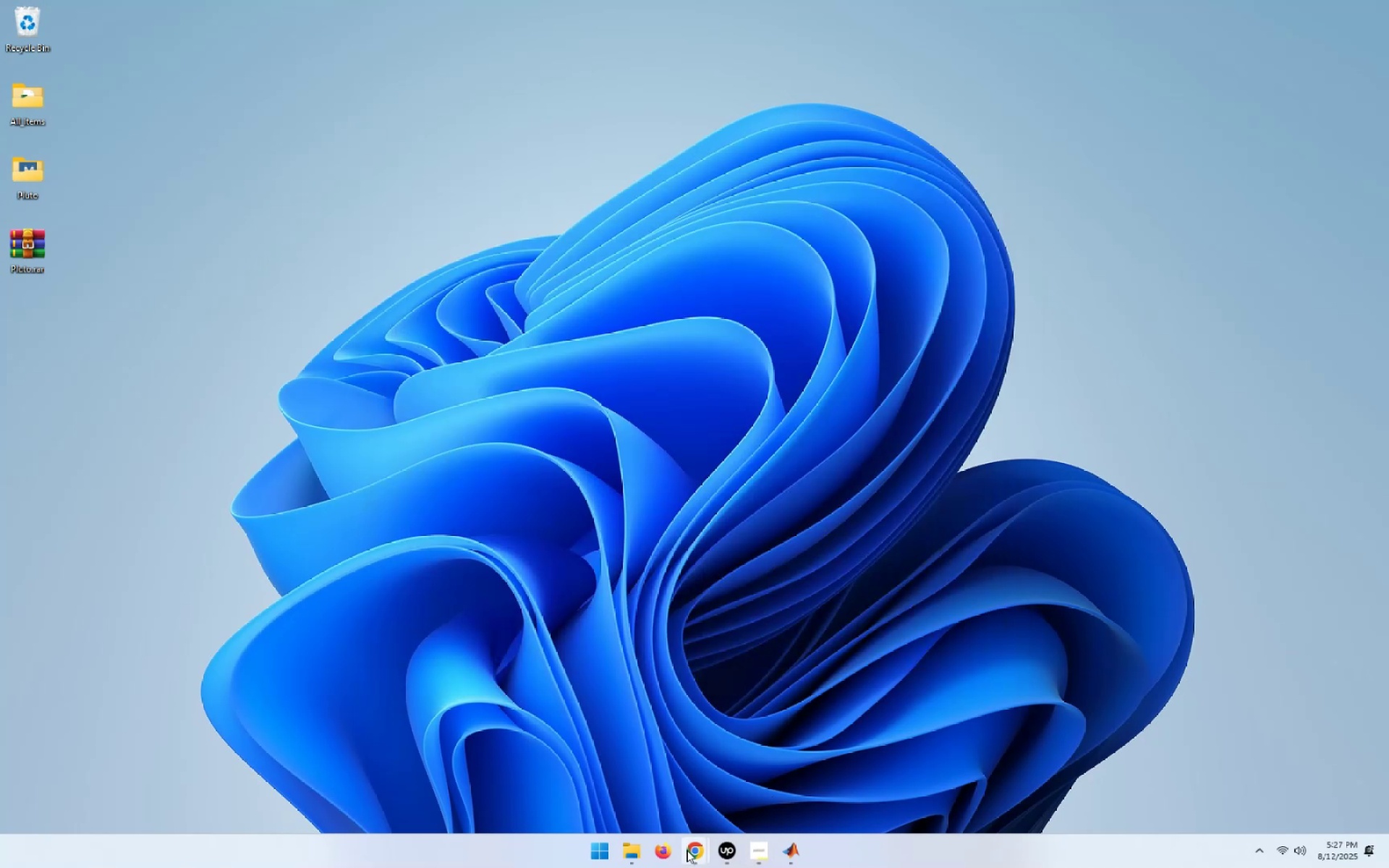 
left_click([692, 848])
 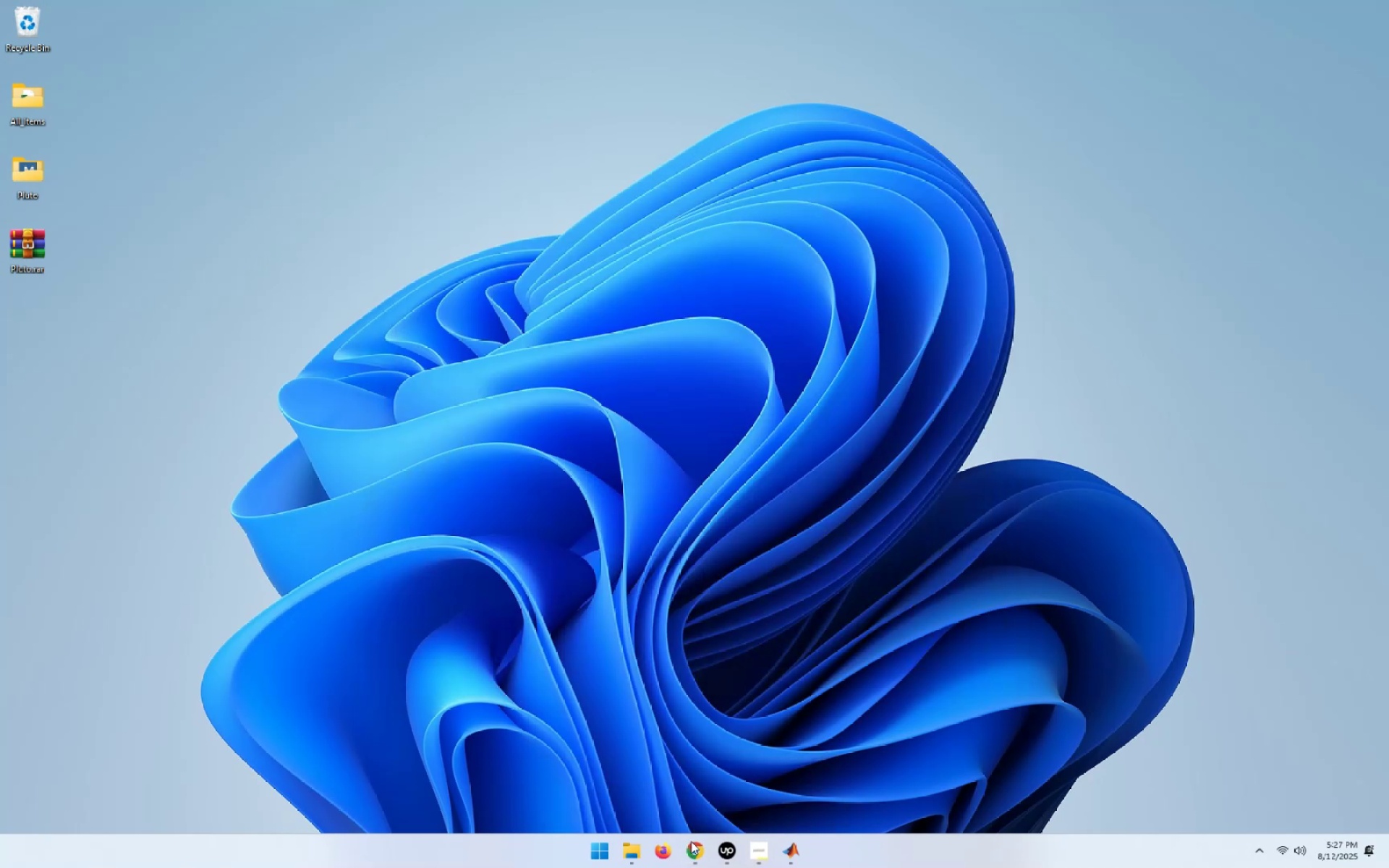 
left_click([690, 848])
 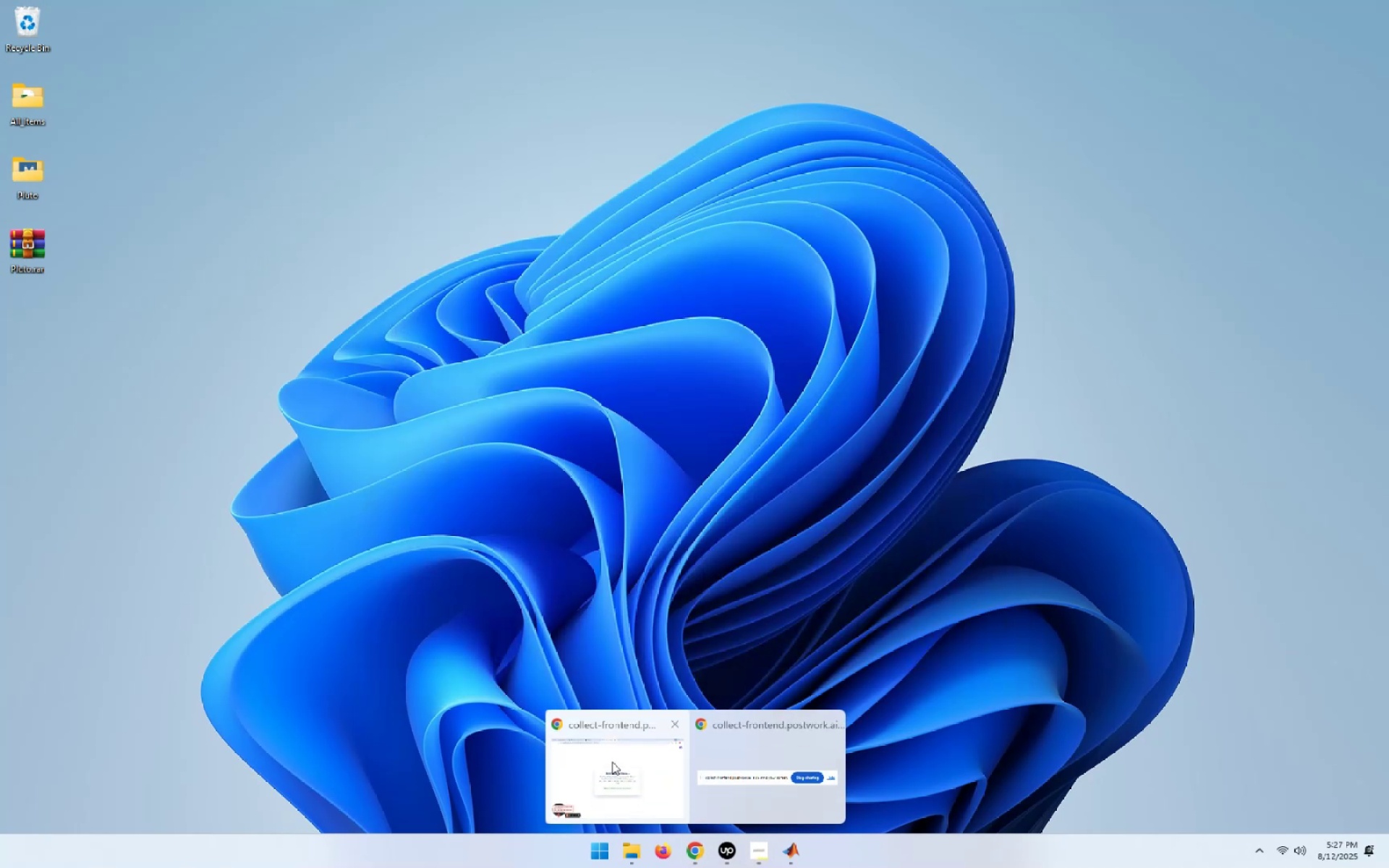 
left_click([612, 762])
 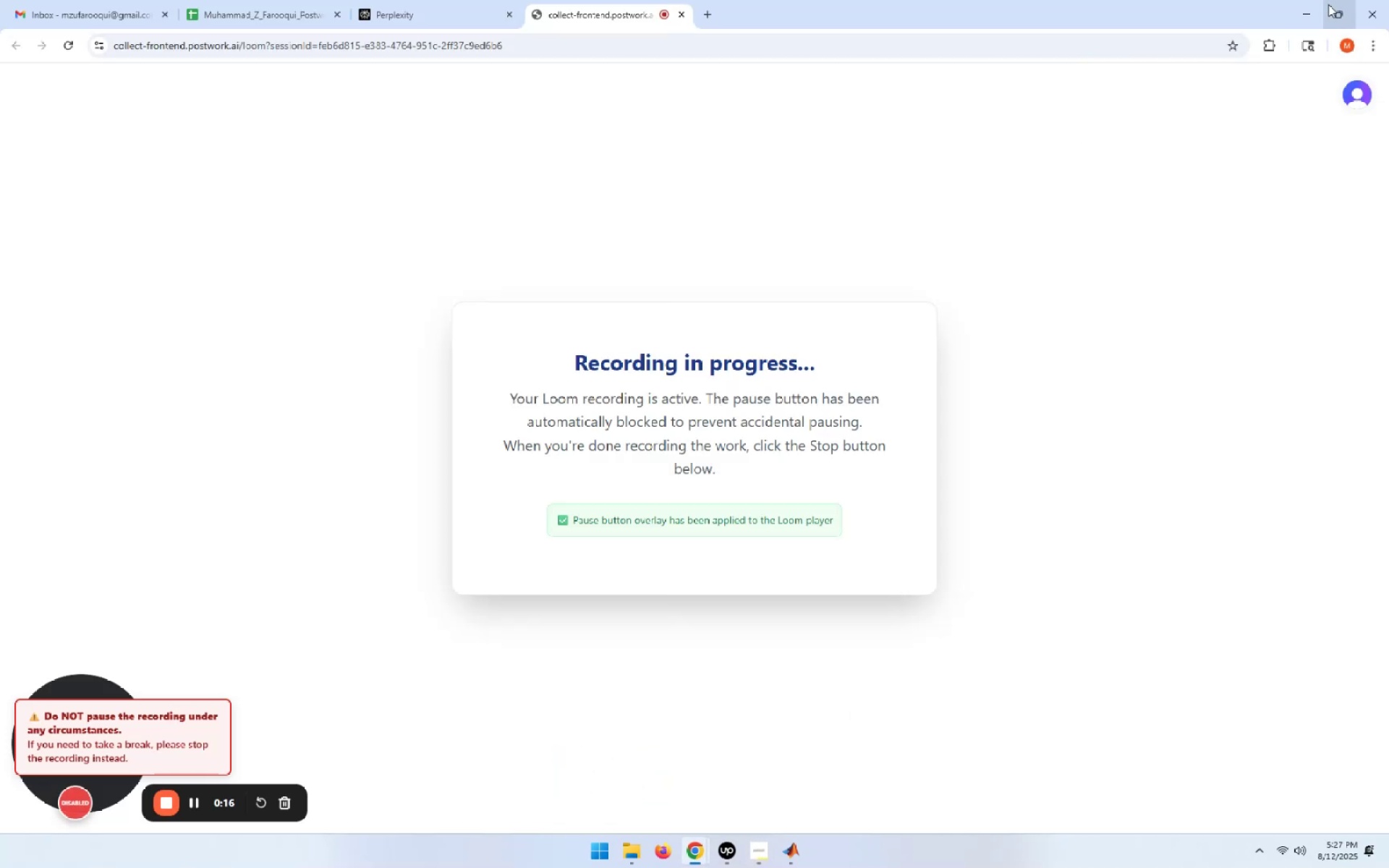 
left_click([1303, 8])
 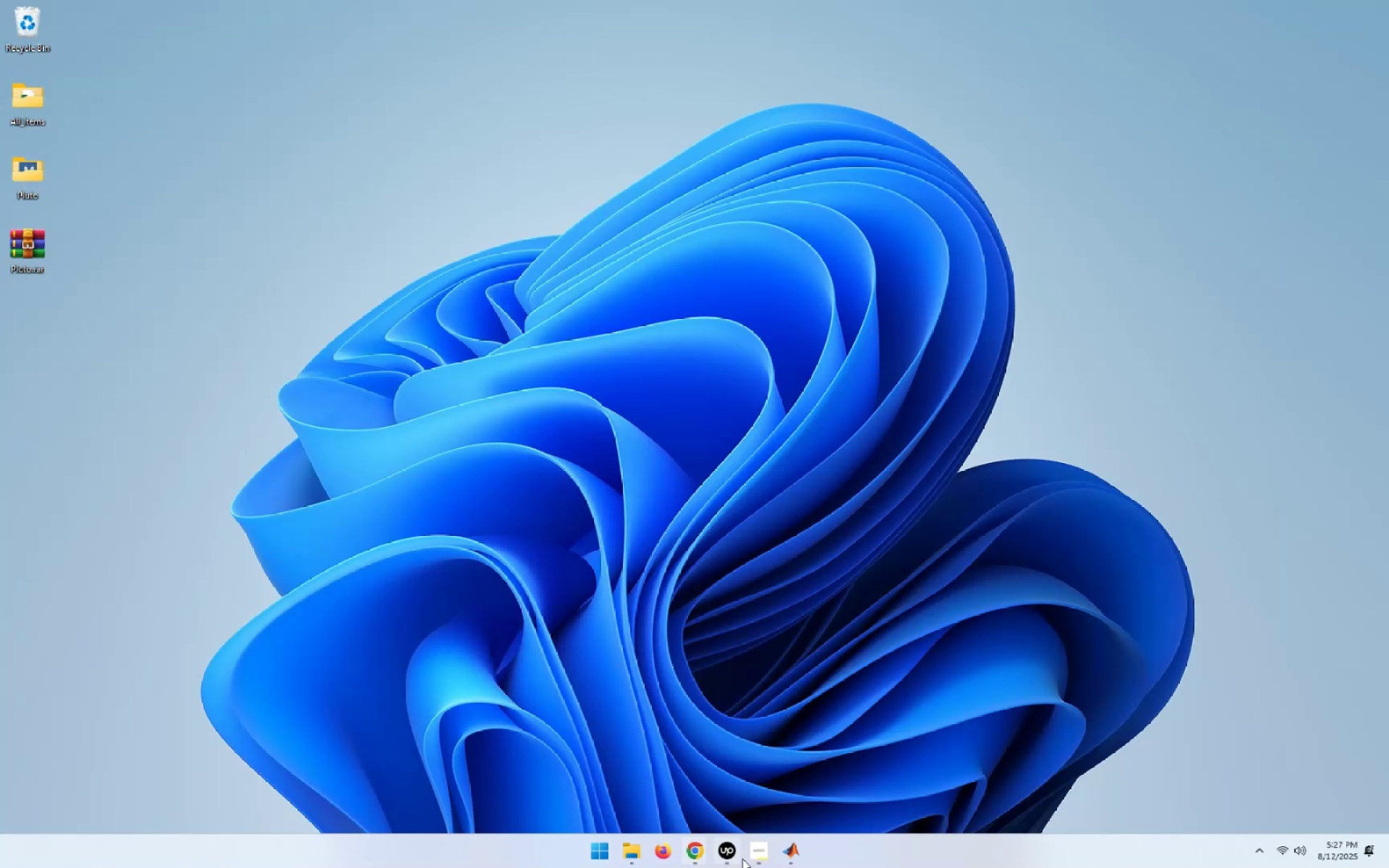 
left_click([807, 856])
 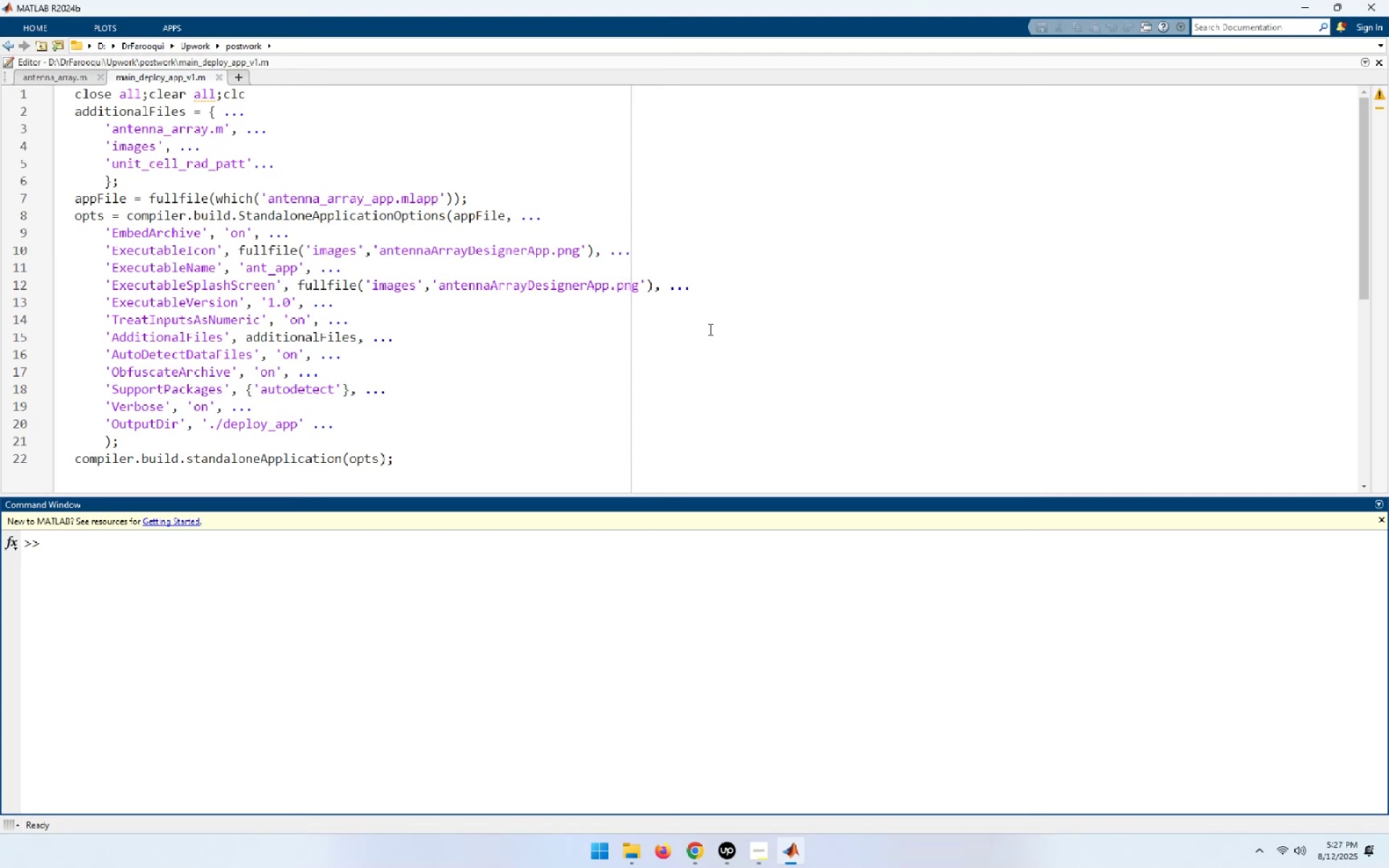 
left_click([710, 329])
 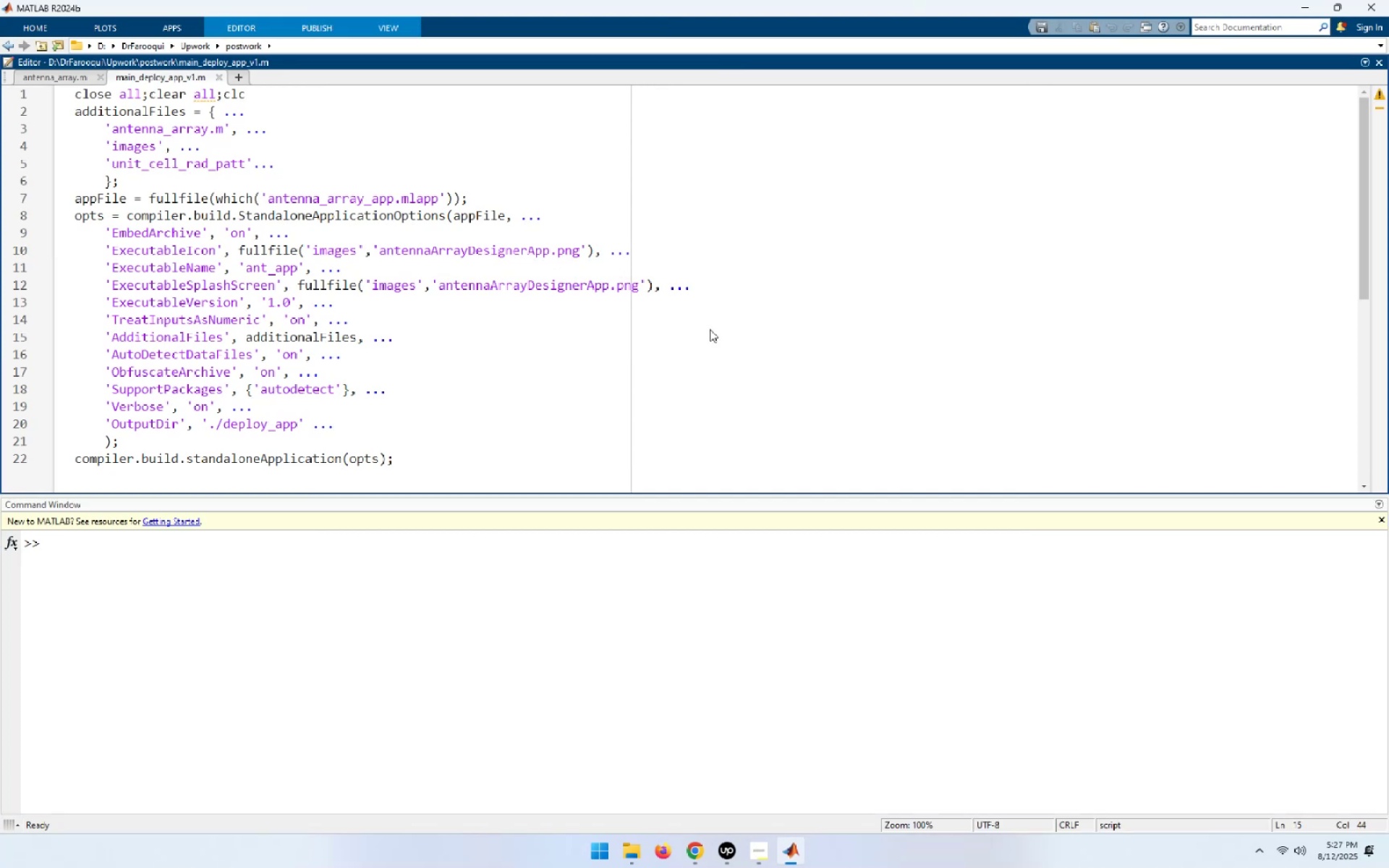 
key(Control+O)
 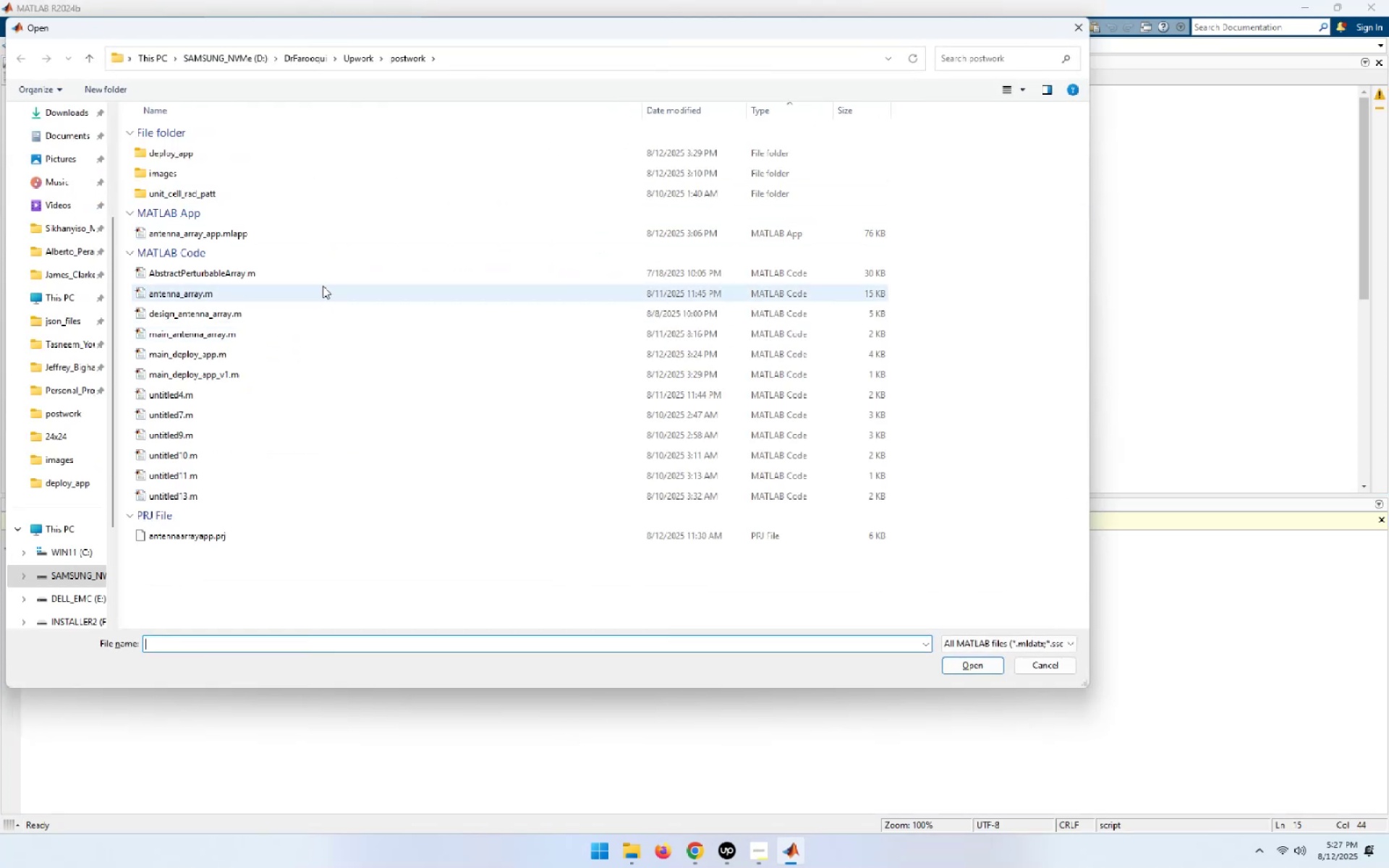 
left_click([237, 229])
 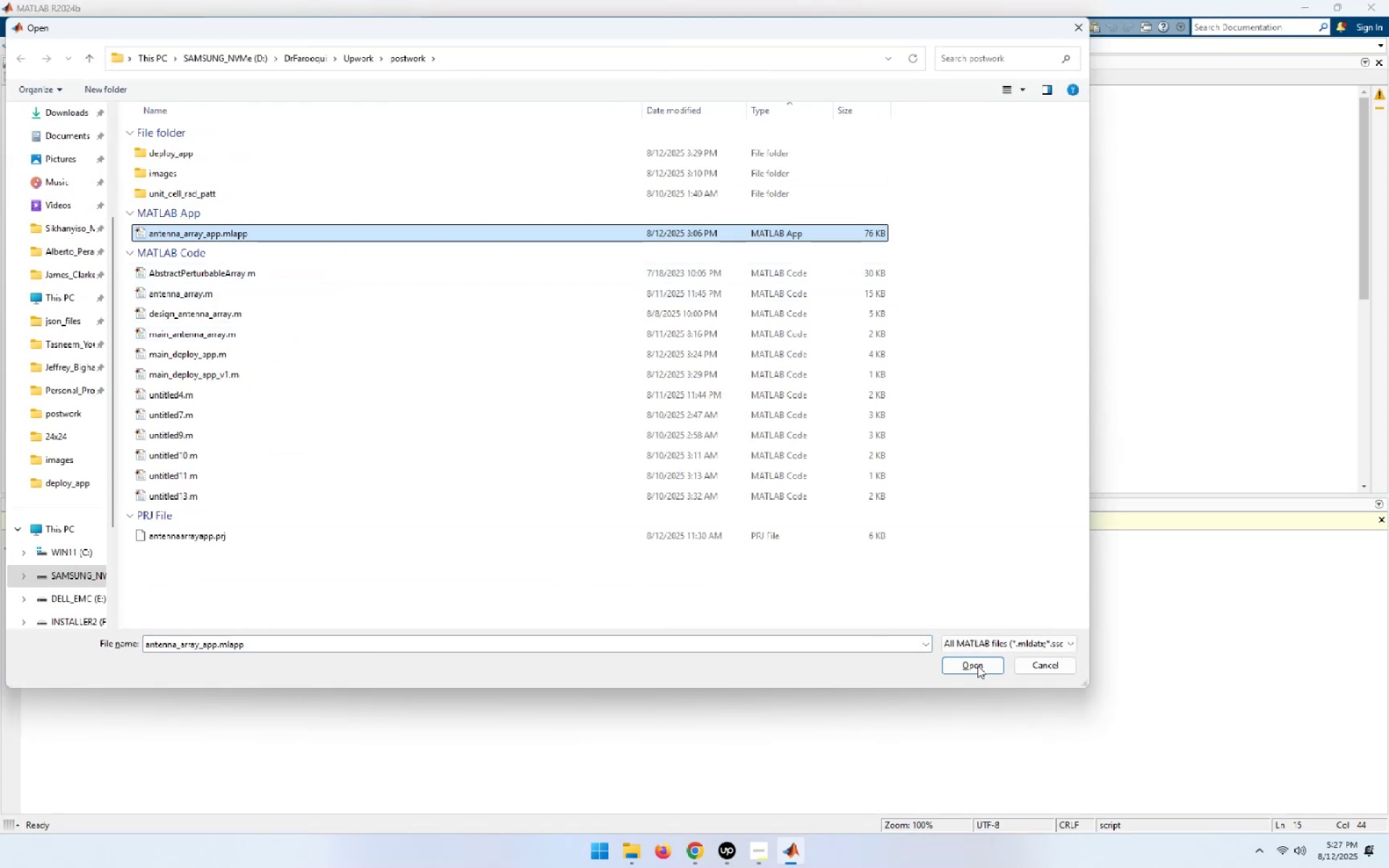 
left_click([980, 665])
 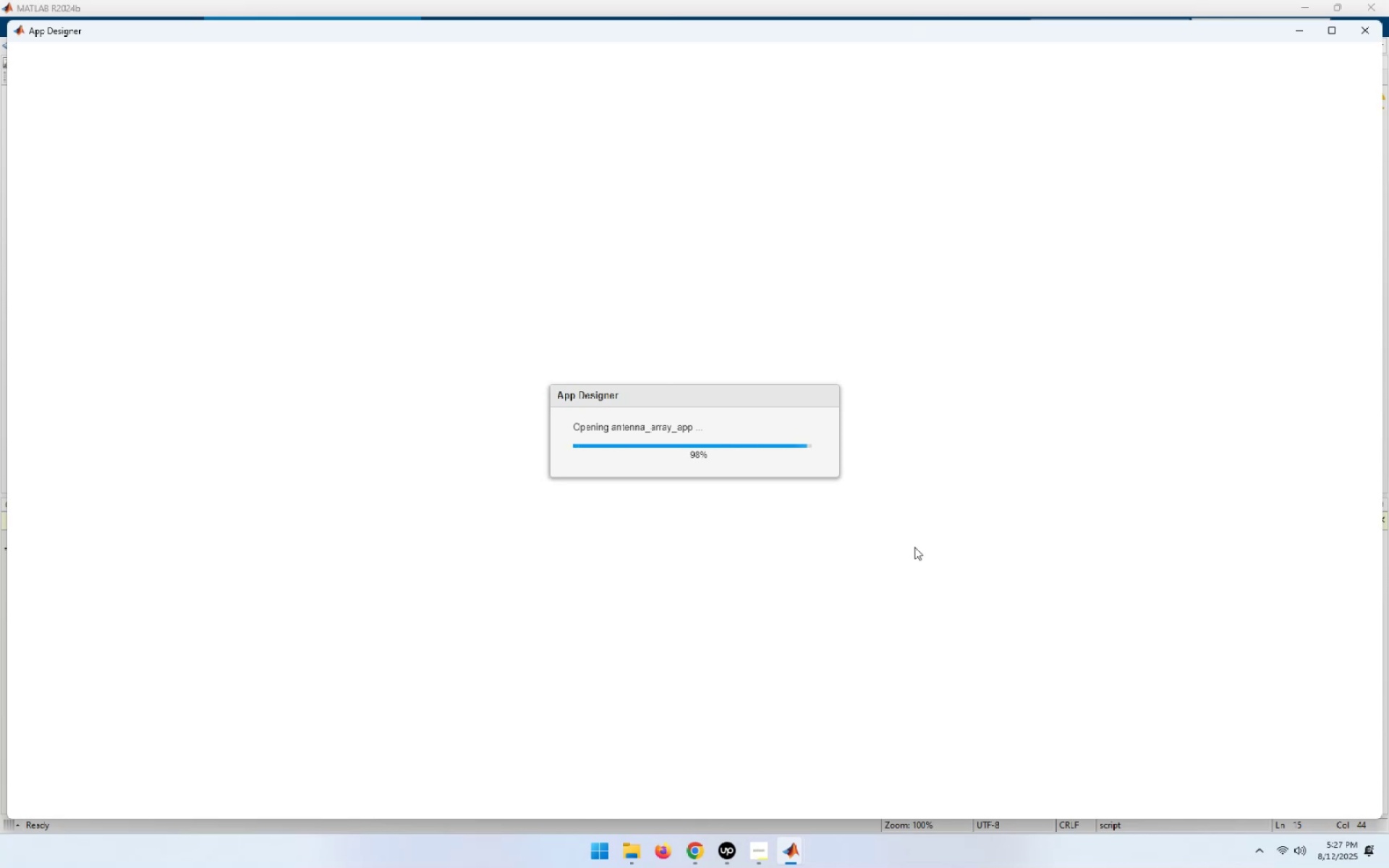 
wait(24.5)
 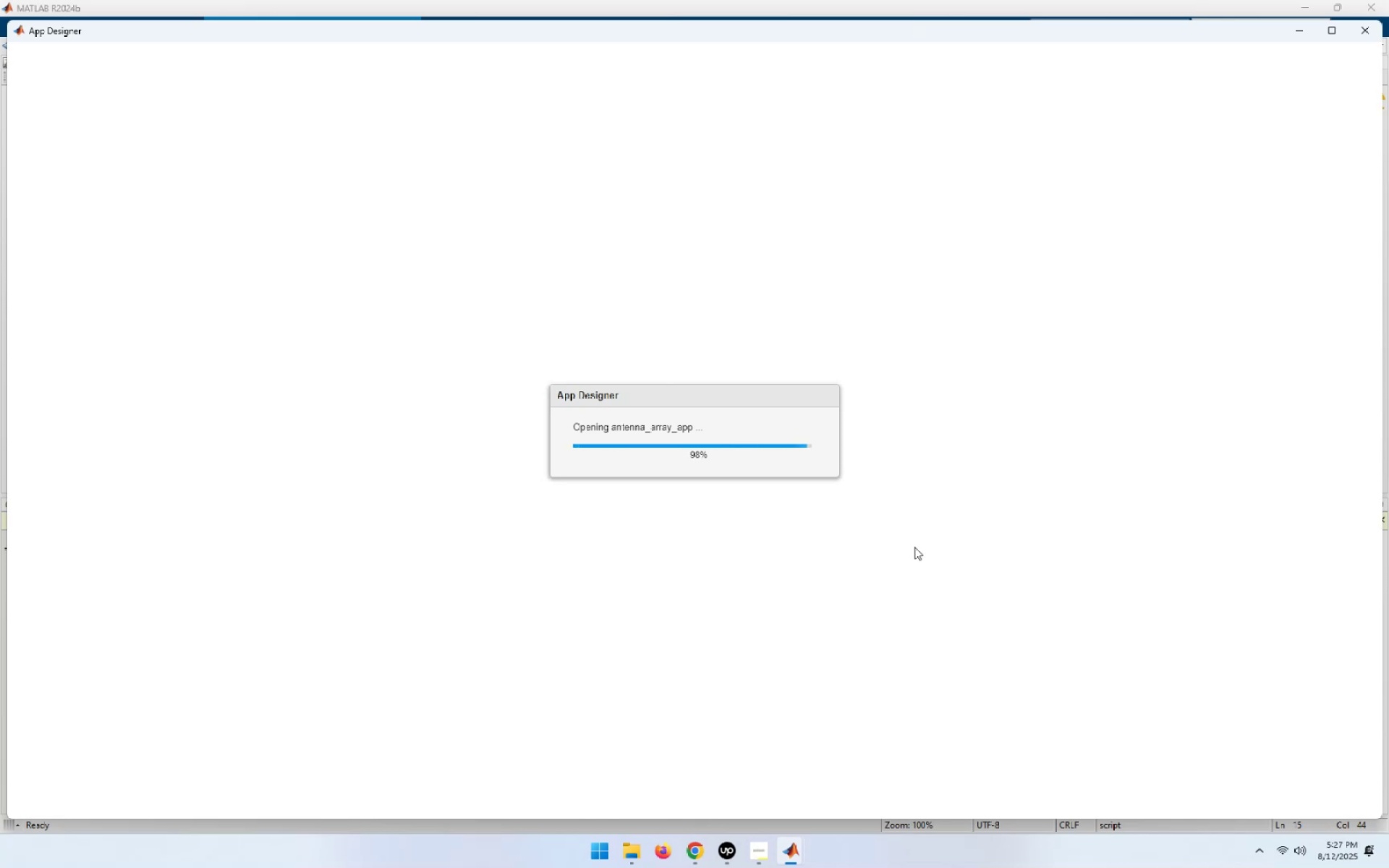 
left_click_drag(start_coordinate=[645, 116], to_coordinate=[351, 404])
 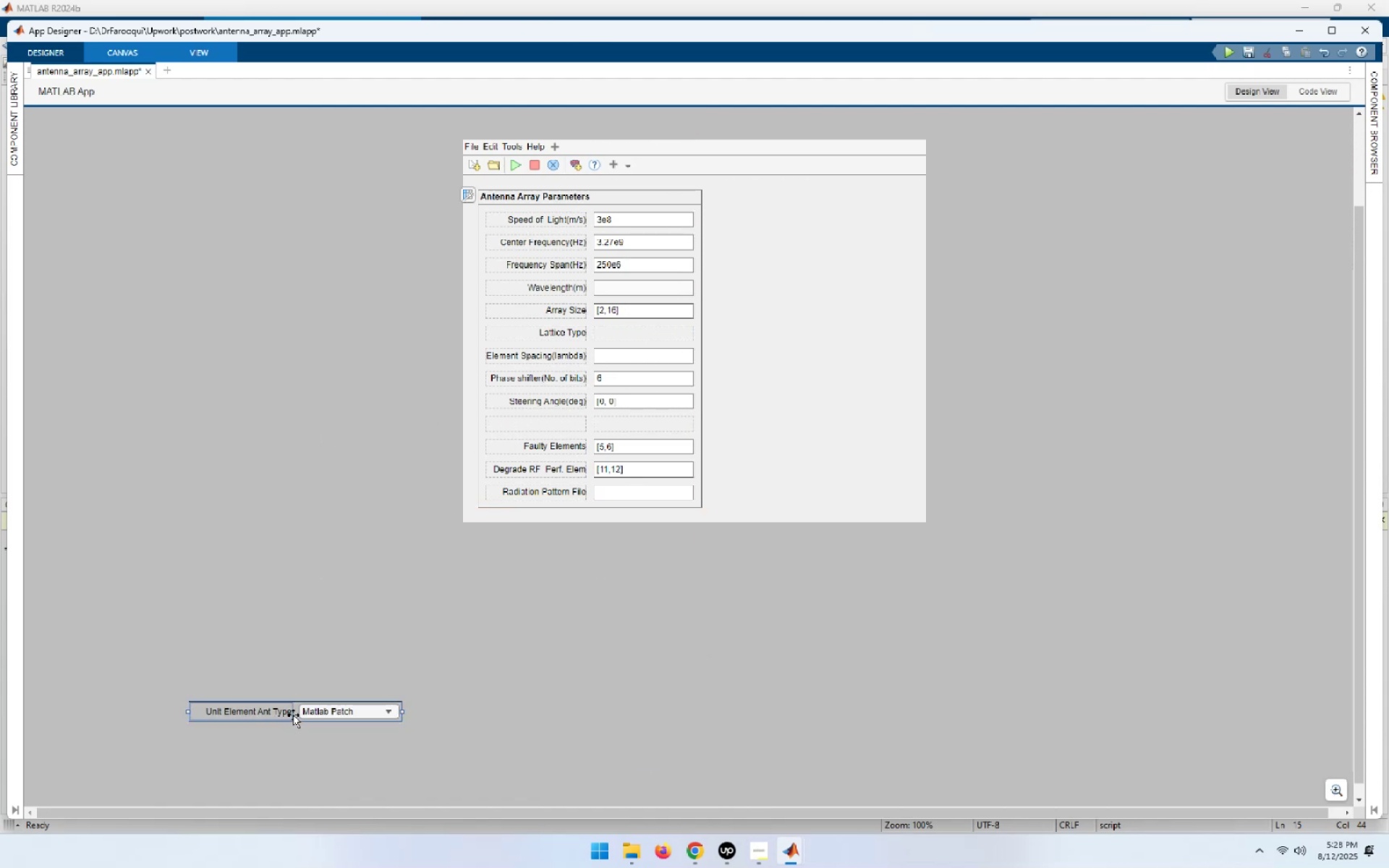 
left_click_drag(start_coordinate=[294, 712], to_coordinate=[600, 429])
 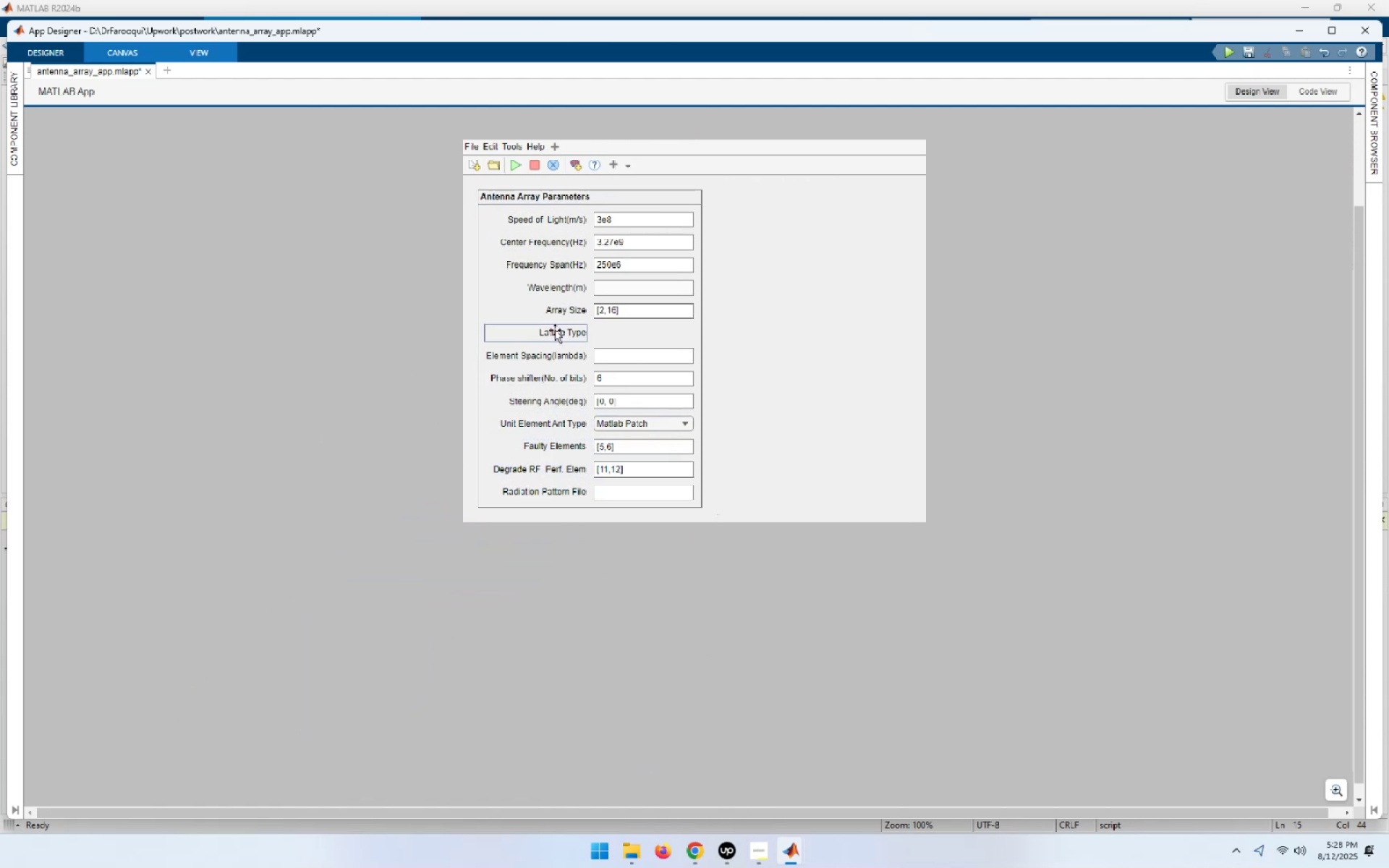 
left_click_drag(start_coordinate=[555, 330], to_coordinate=[229, 513])
 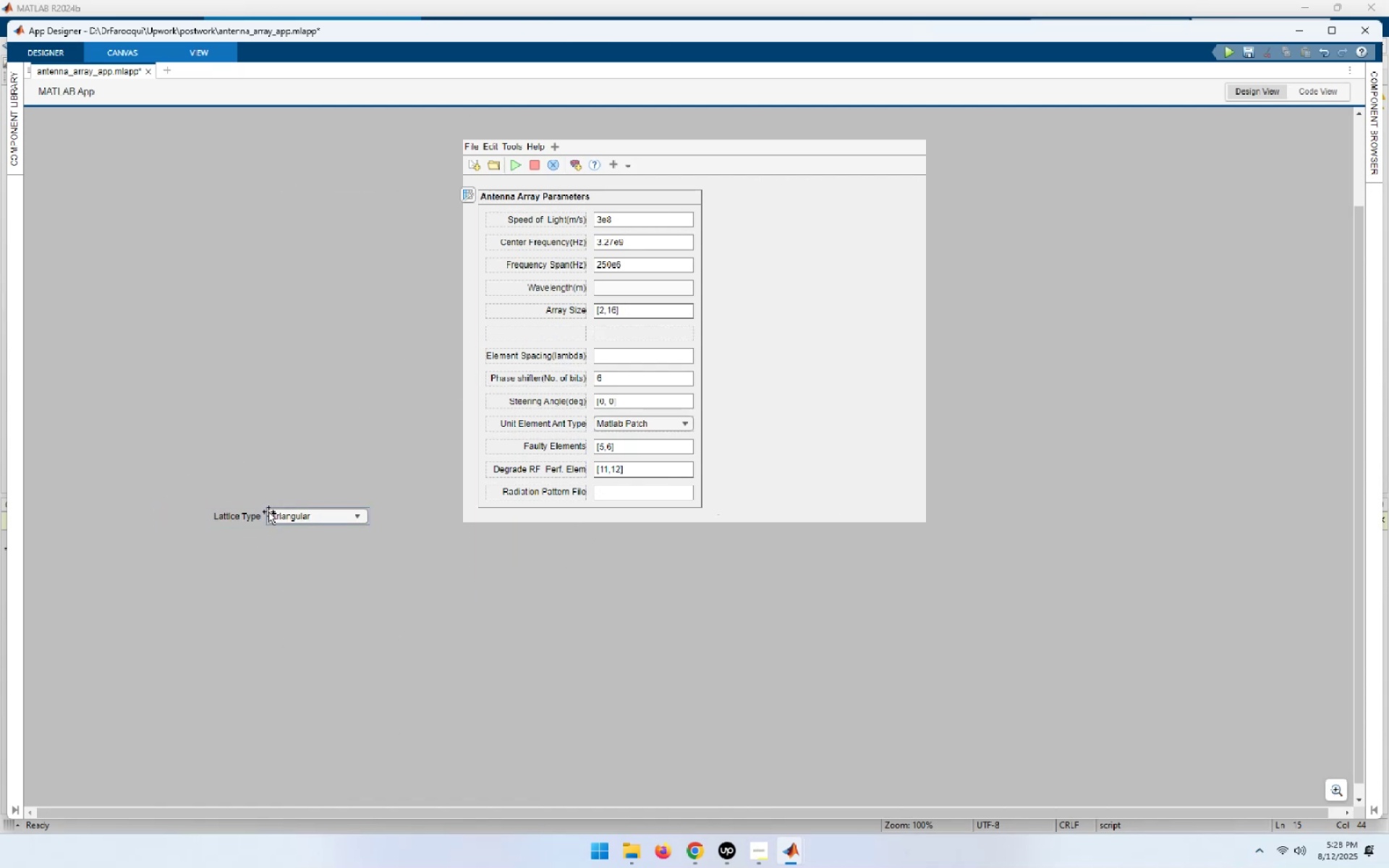 
left_click_drag(start_coordinate=[263, 513], to_coordinate=[582, 330])
 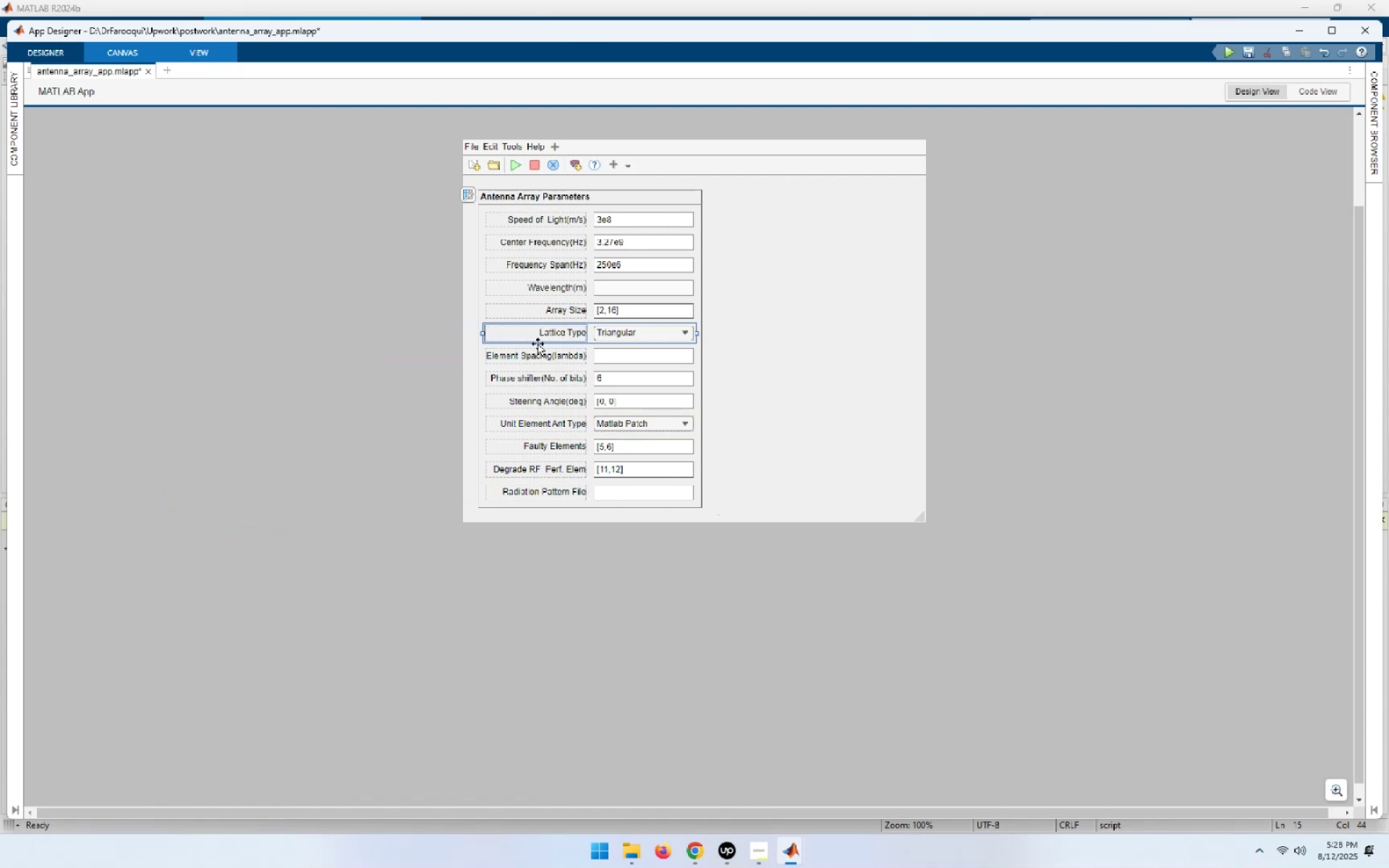 
left_click([310, 399])
 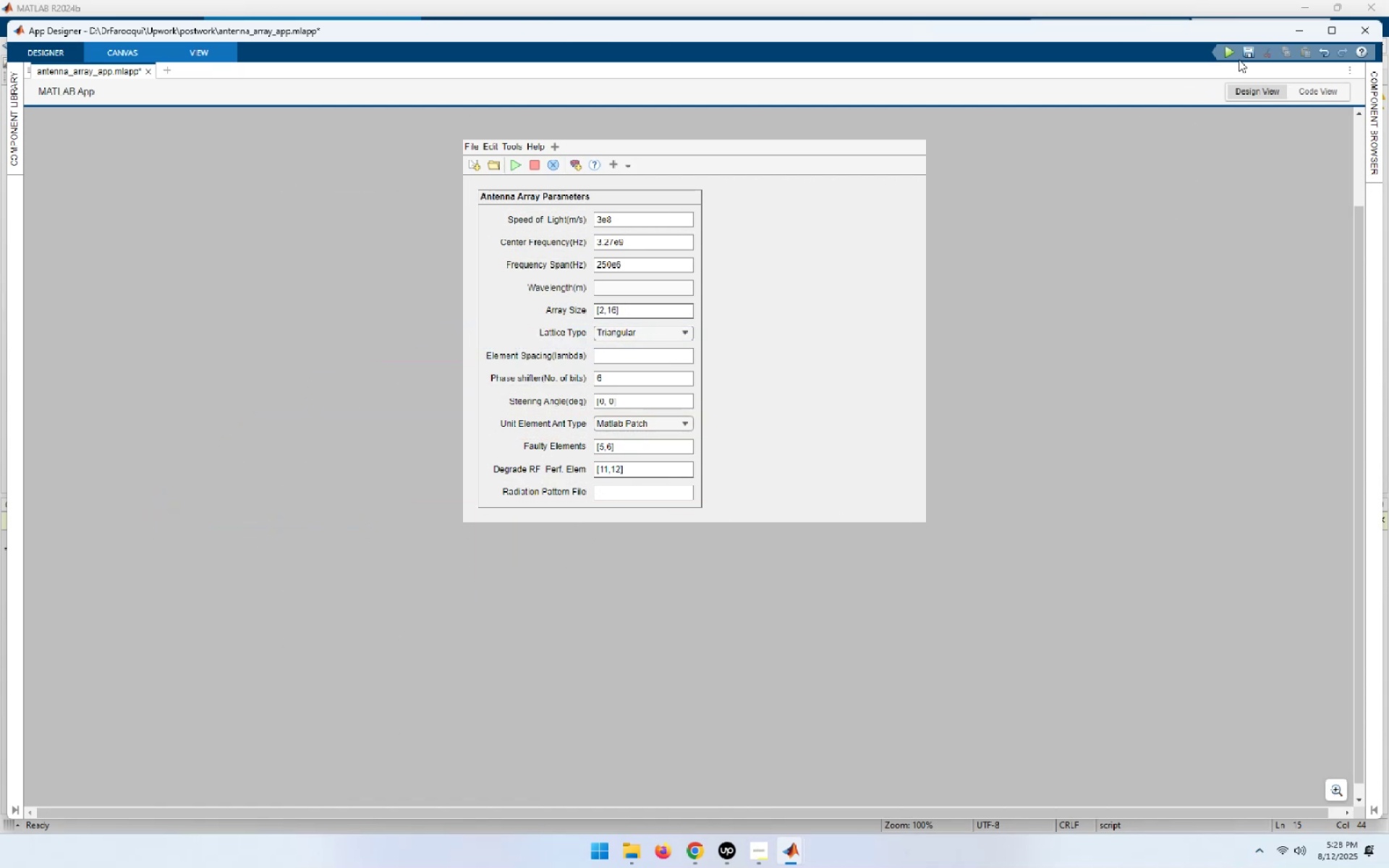 
left_click([1250, 54])
 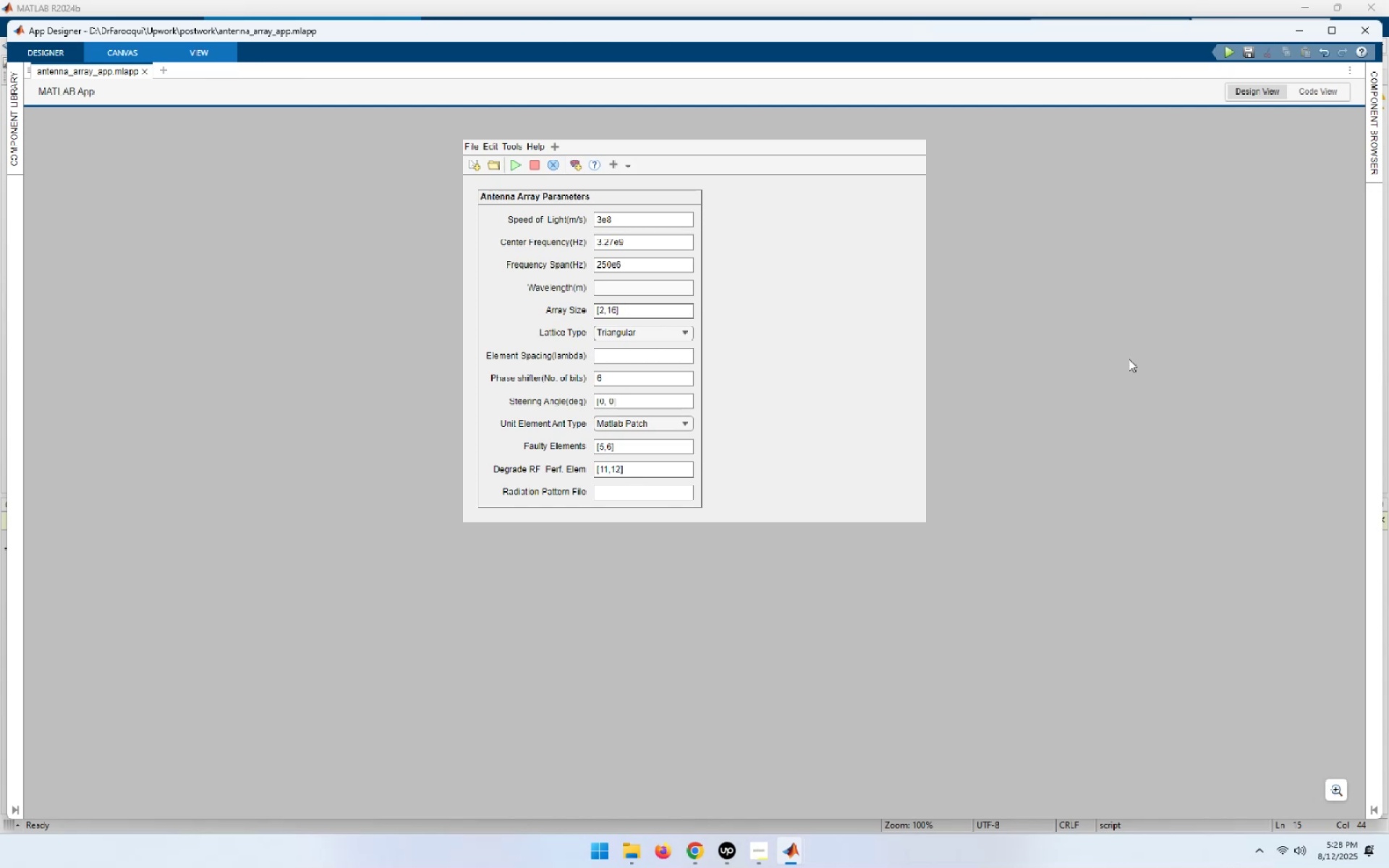 
left_click([1129, 359])
 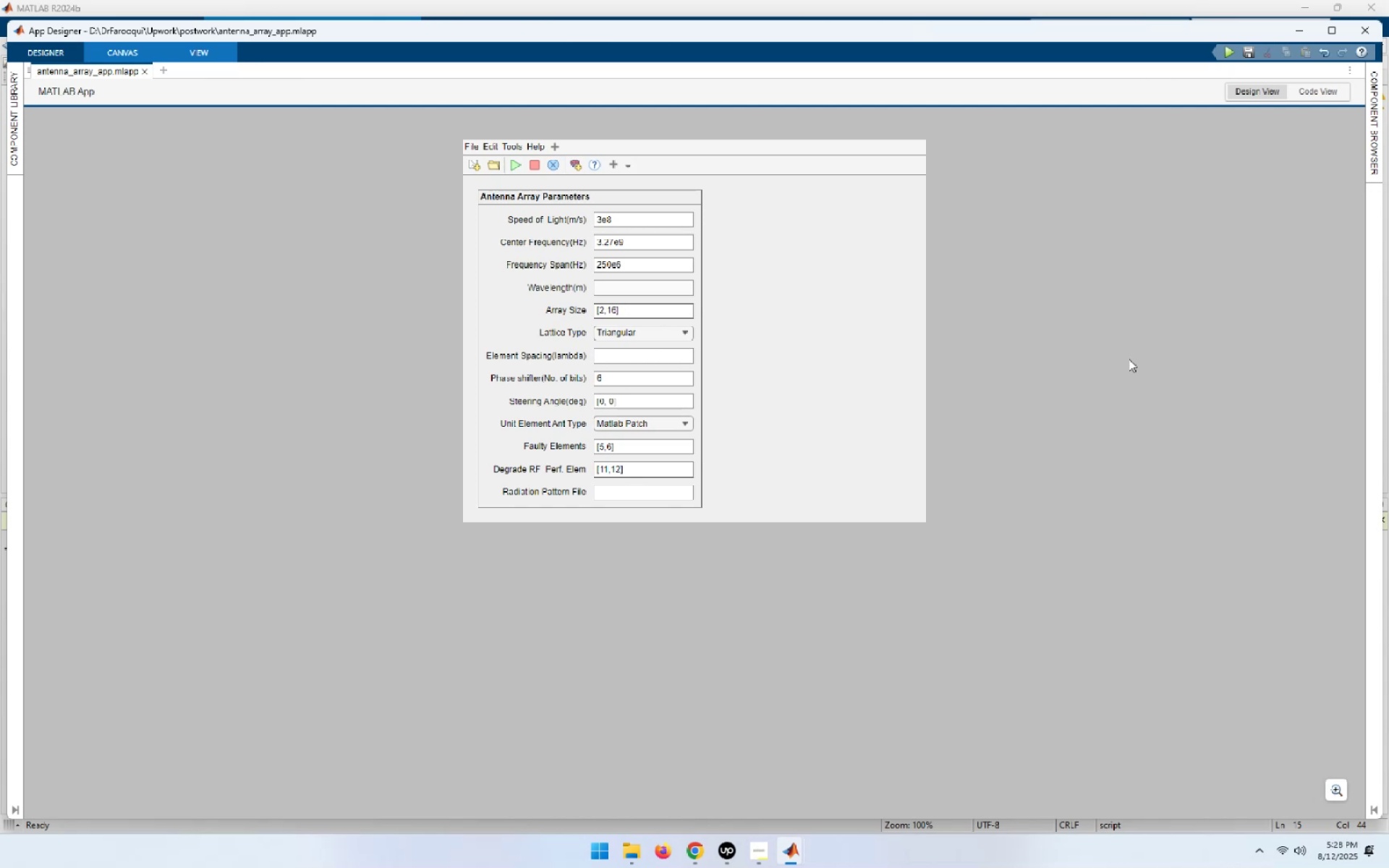 
key(Meta+ArrowLeft)
 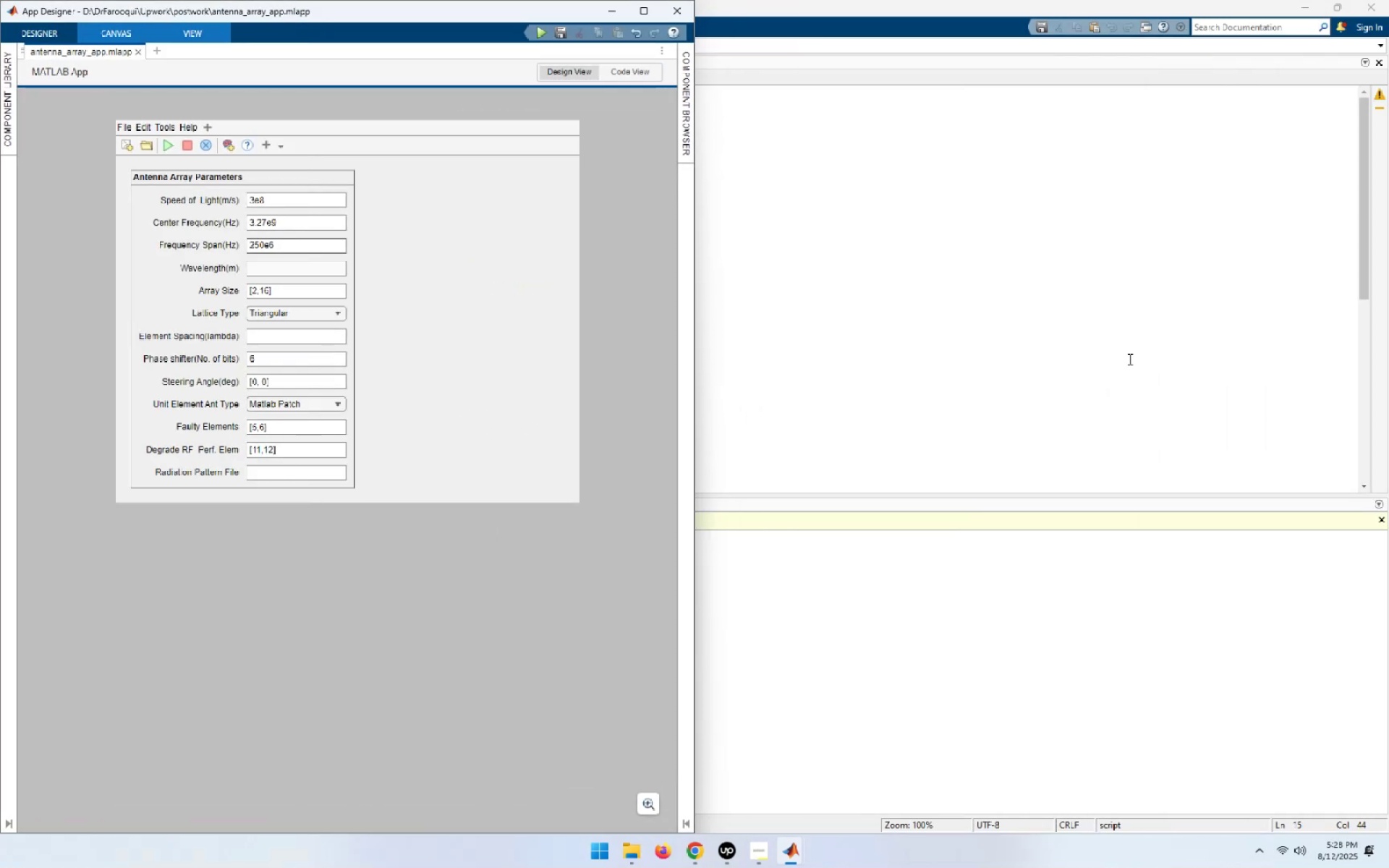 
left_click([1129, 359])
 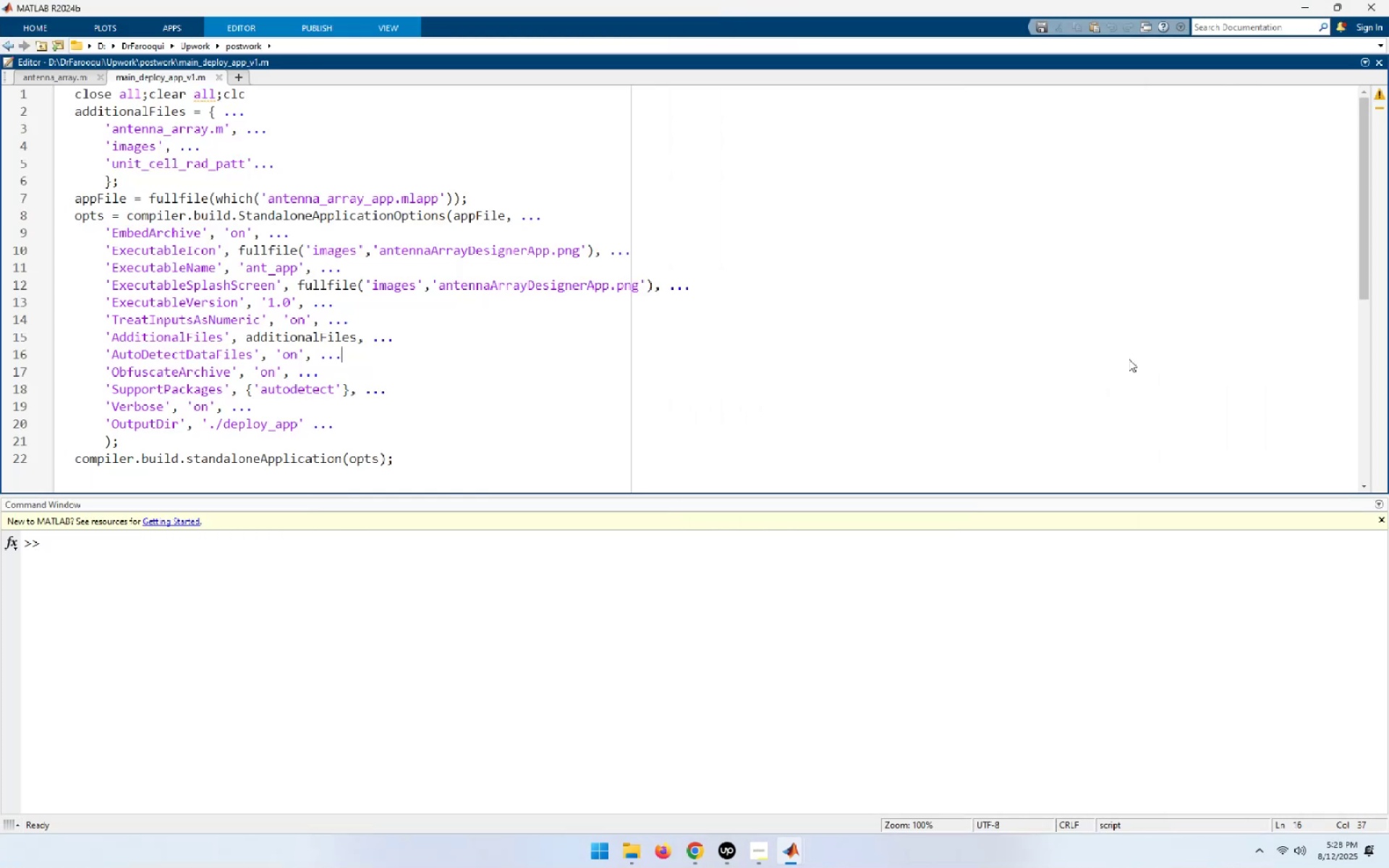 
key(Meta+ArrowRight)
 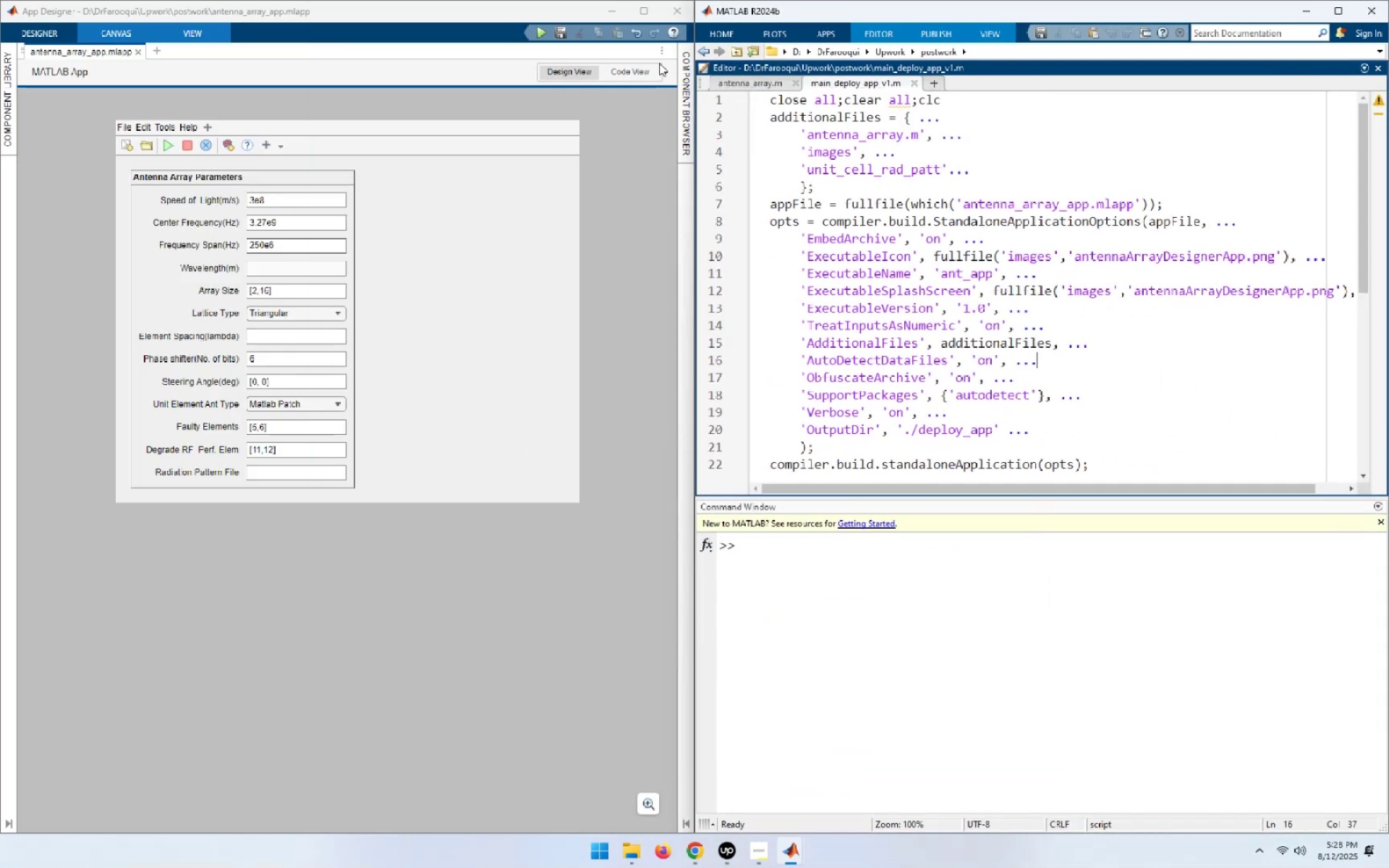 
left_click([539, 33])
 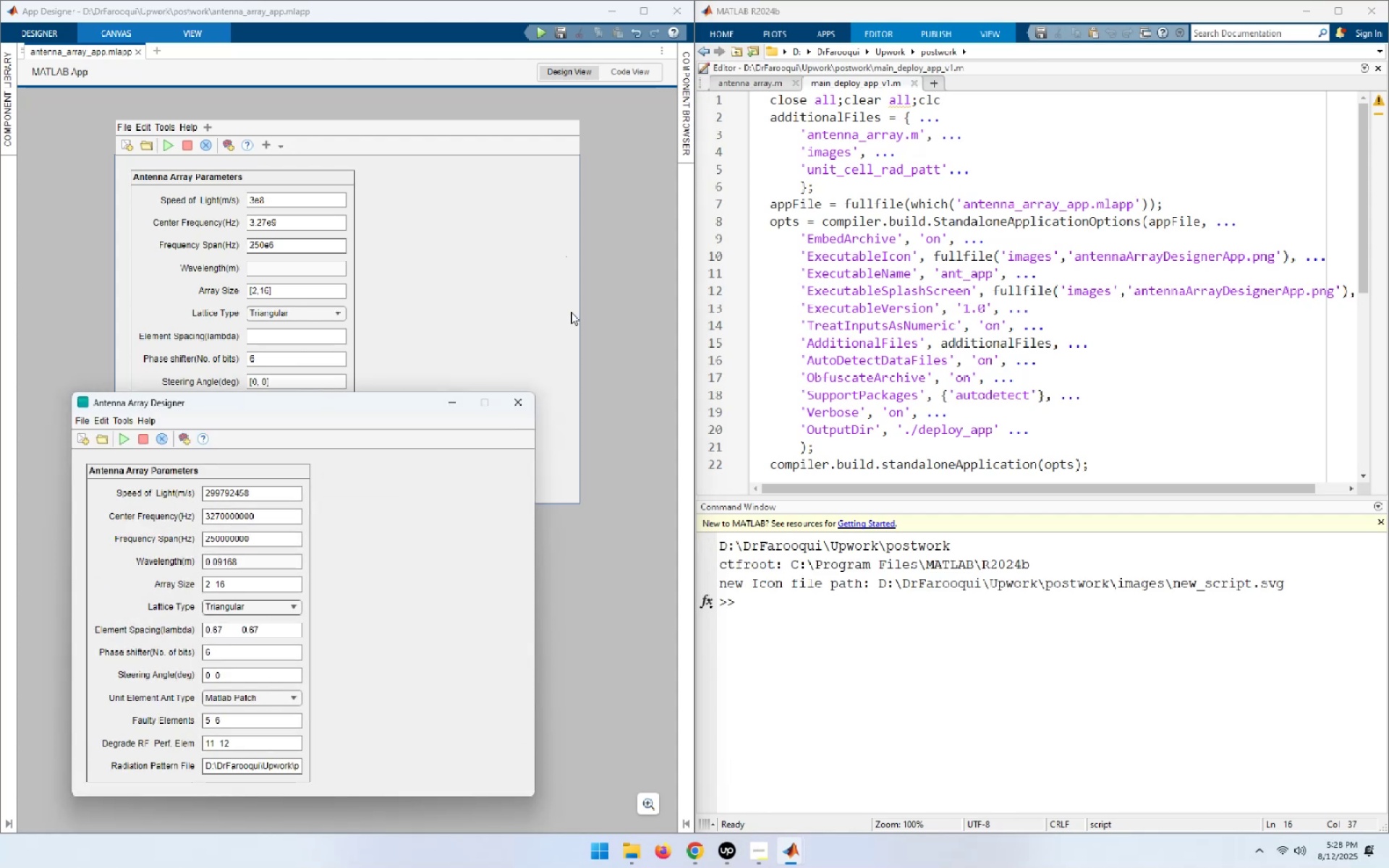 
wait(7.68)
 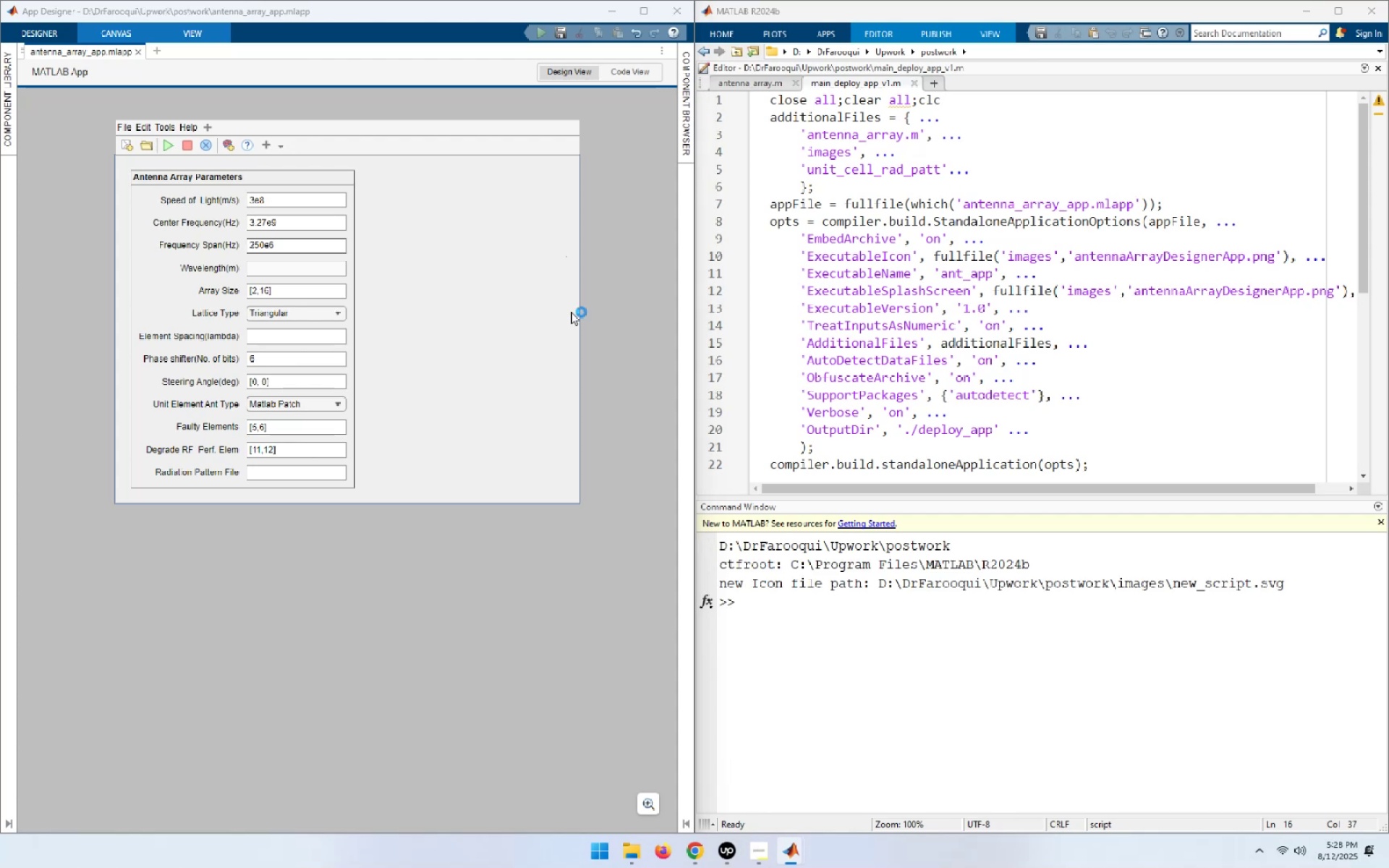 
left_click([255, 702])
 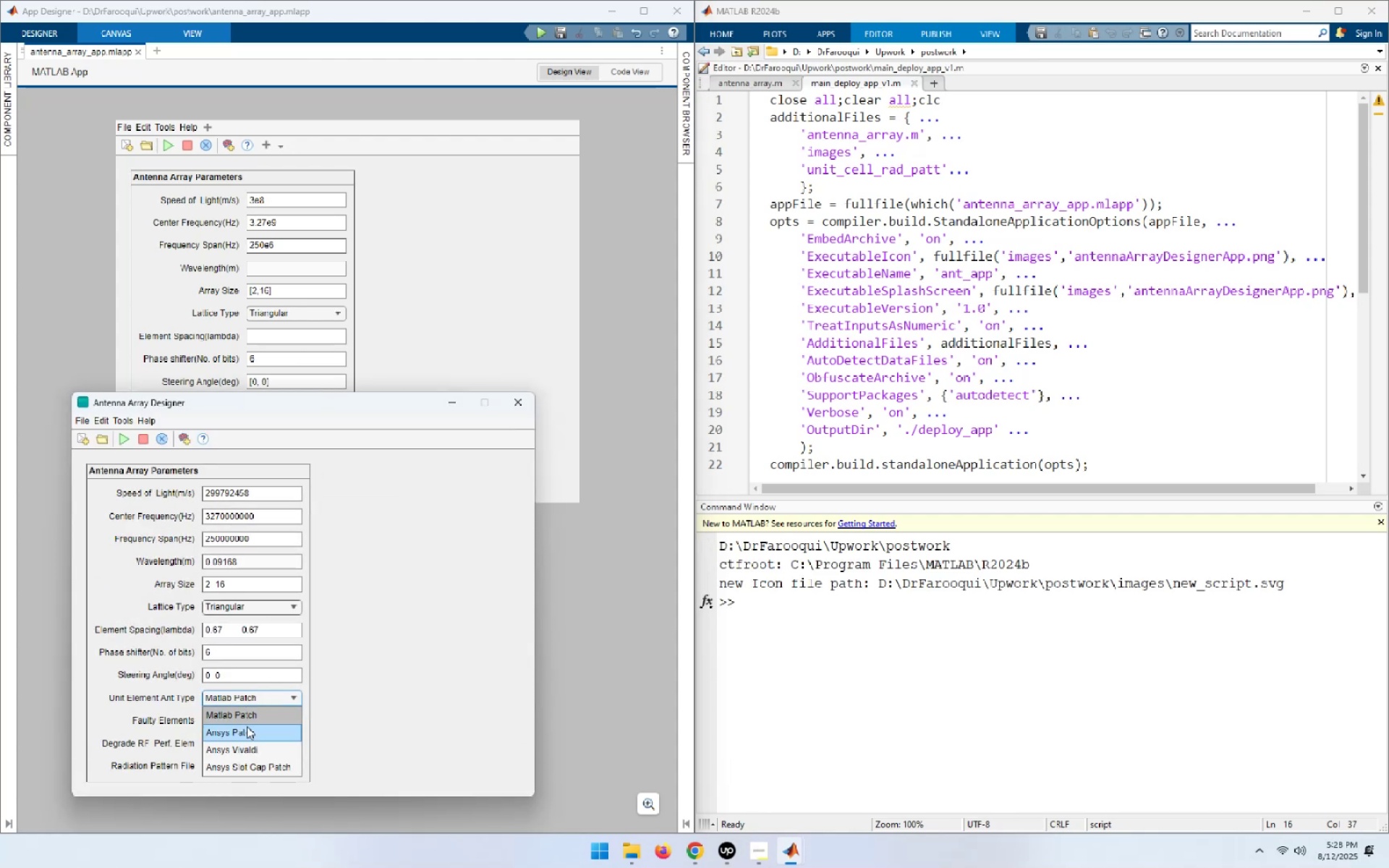 
left_click([247, 727])
 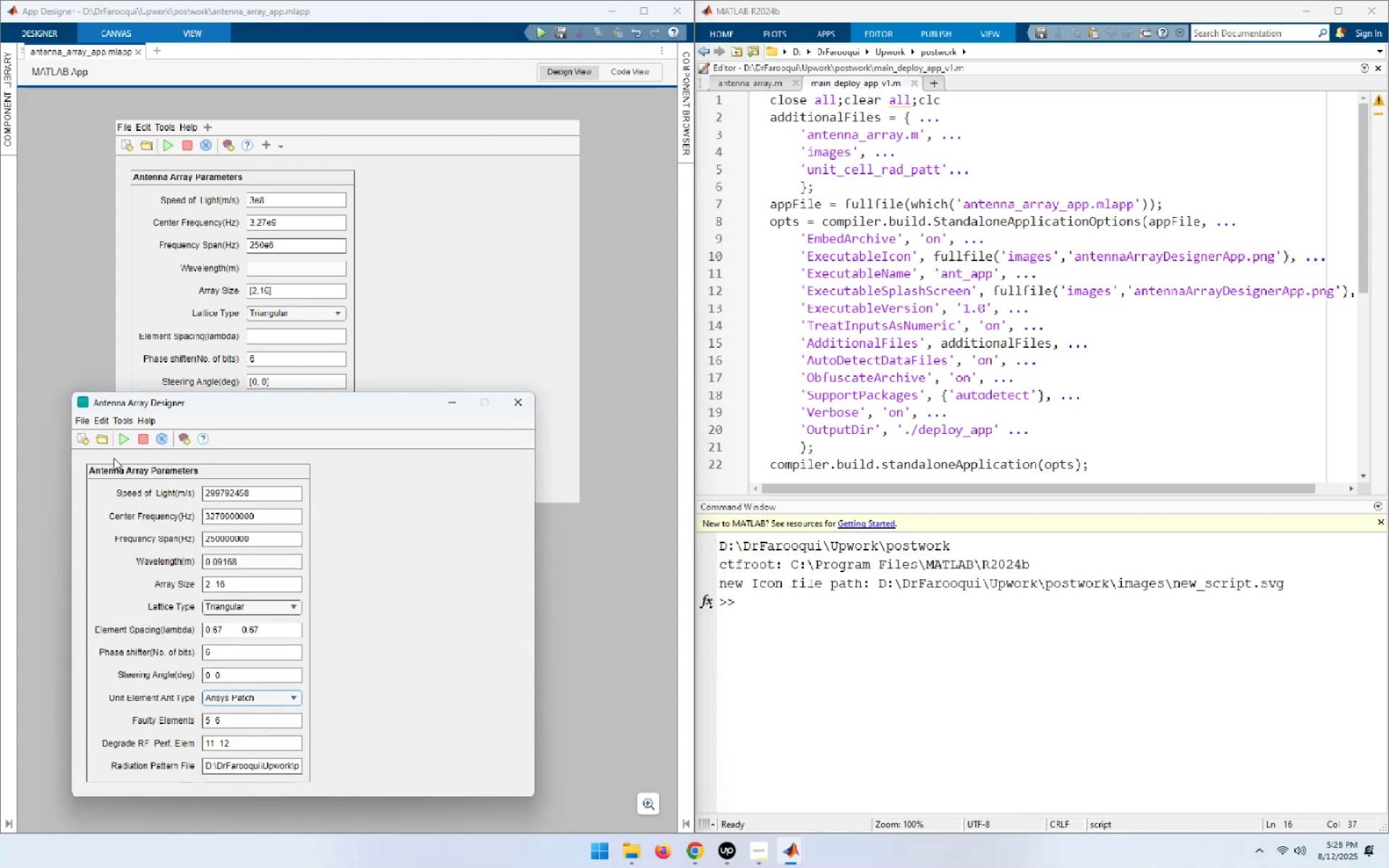 
left_click([122, 443])
 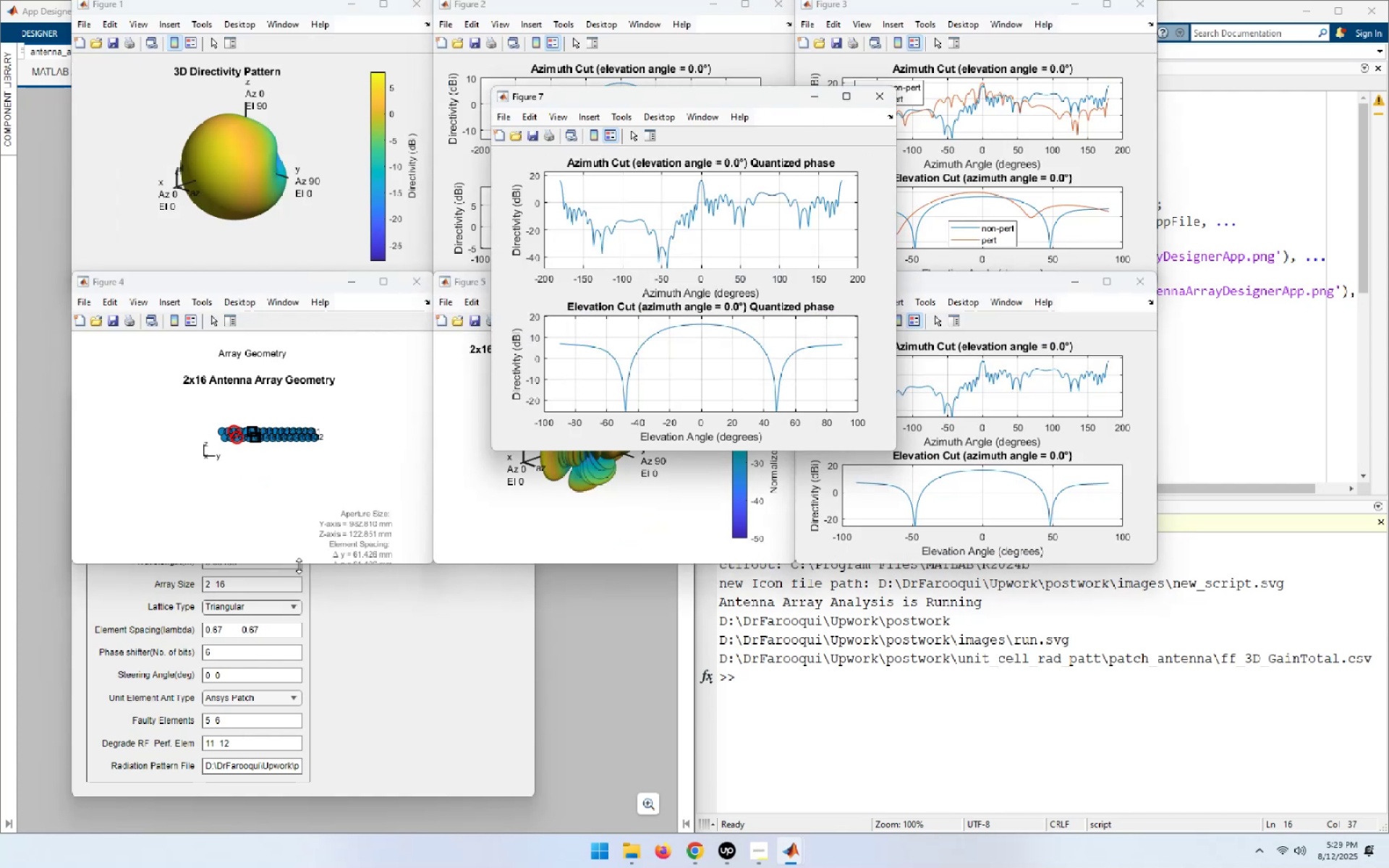 
wait(35.23)
 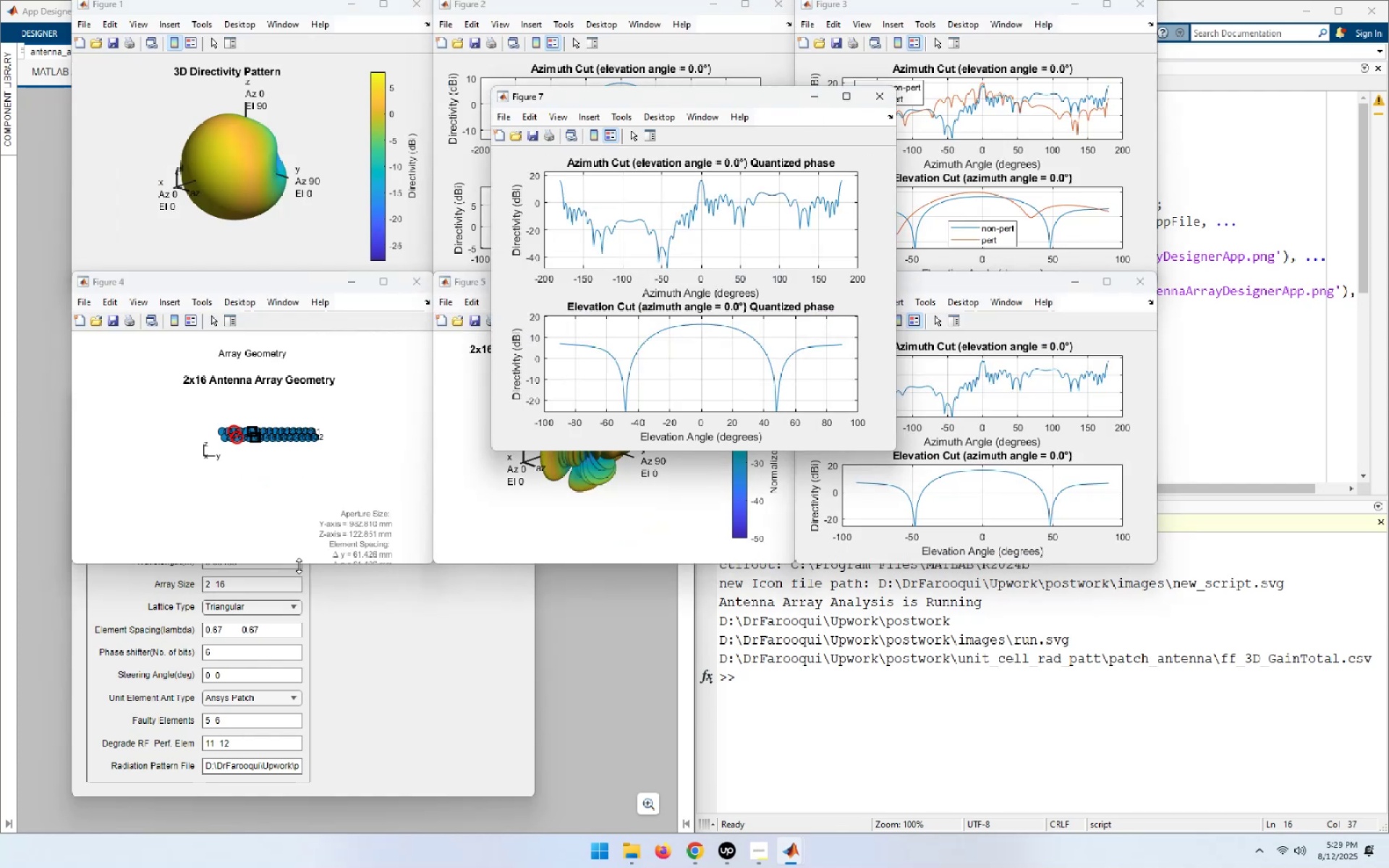 
left_click([502, 635])
 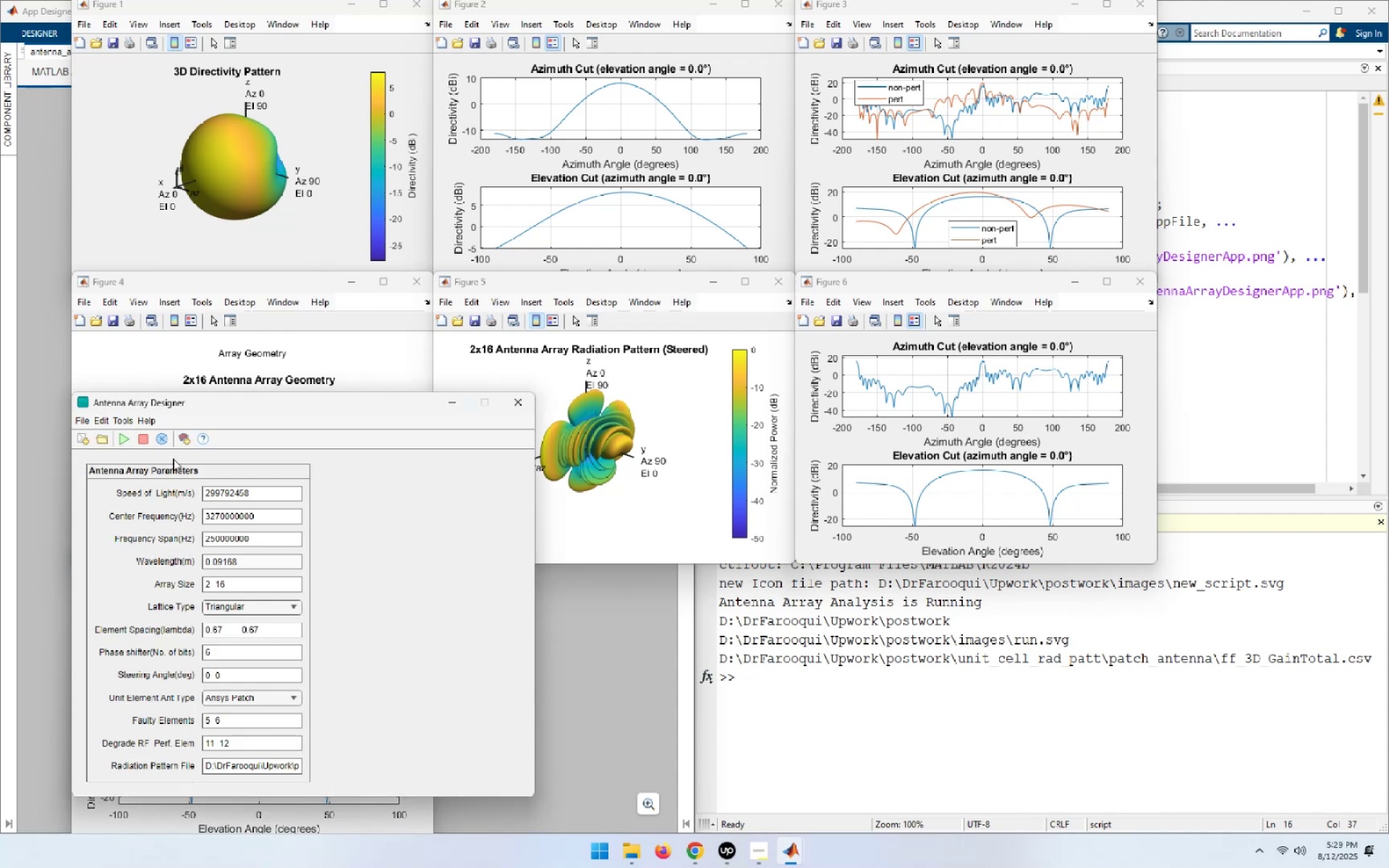 
left_click([164, 441])
 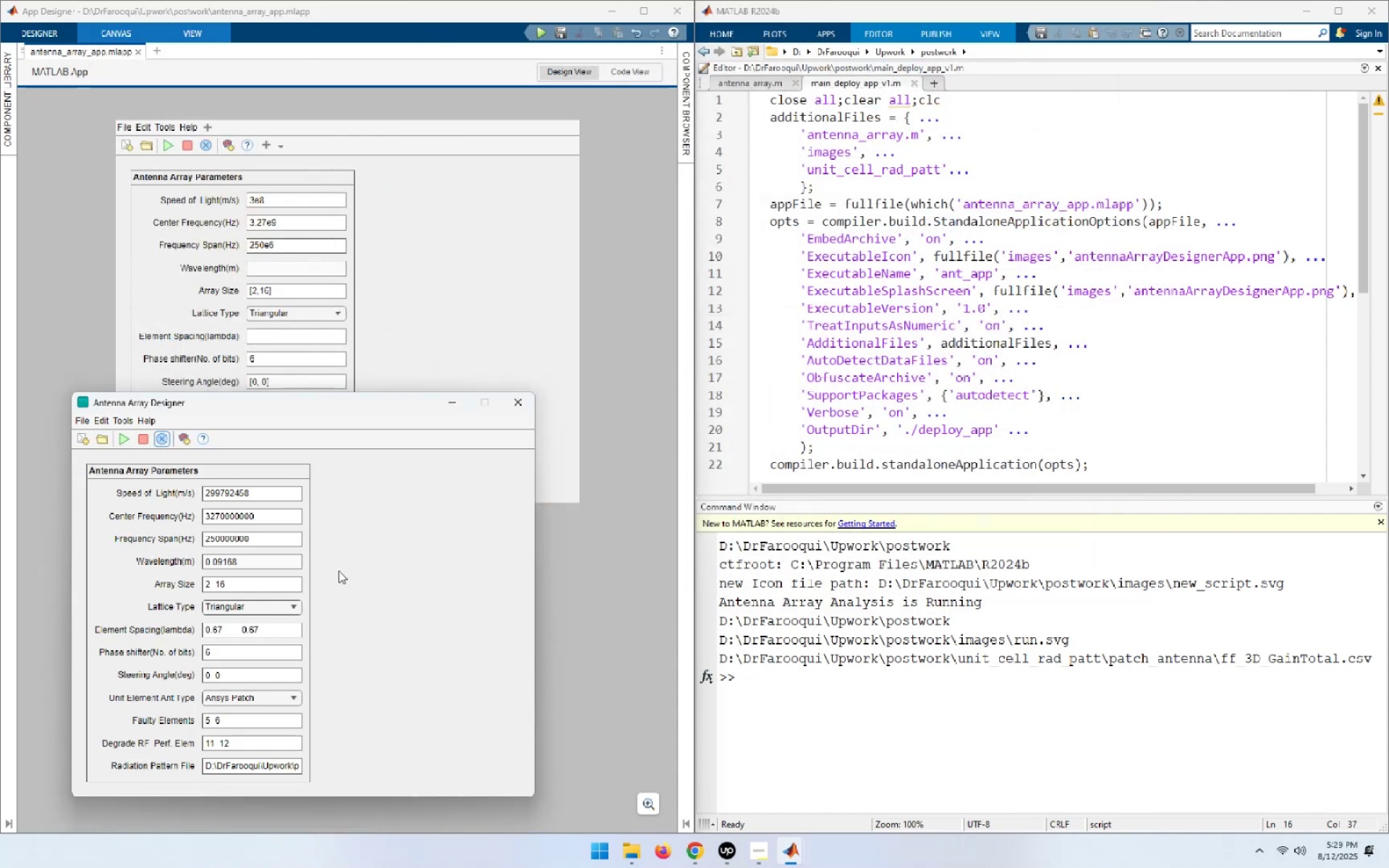 
wait(9.9)
 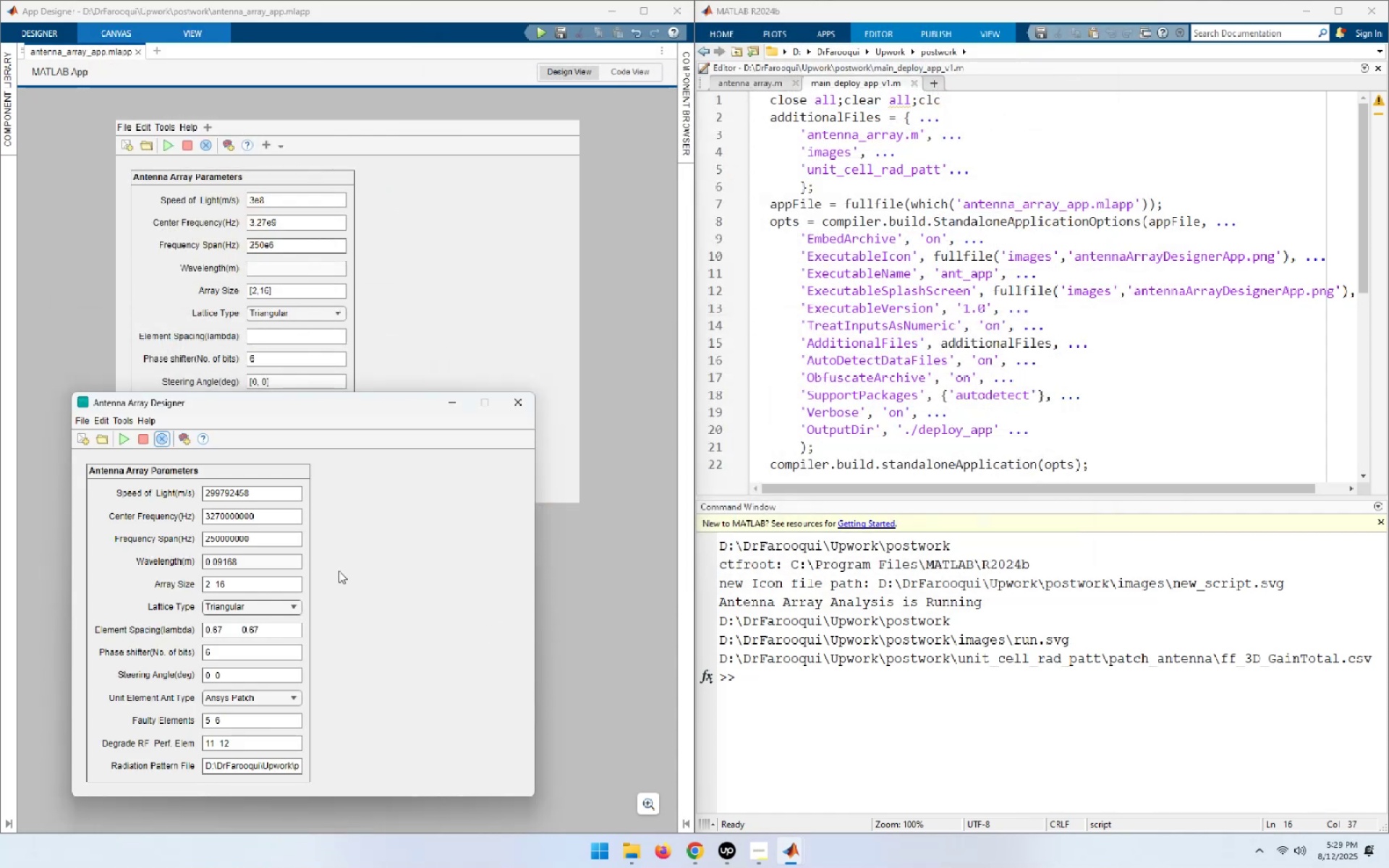 
left_click([522, 401])
 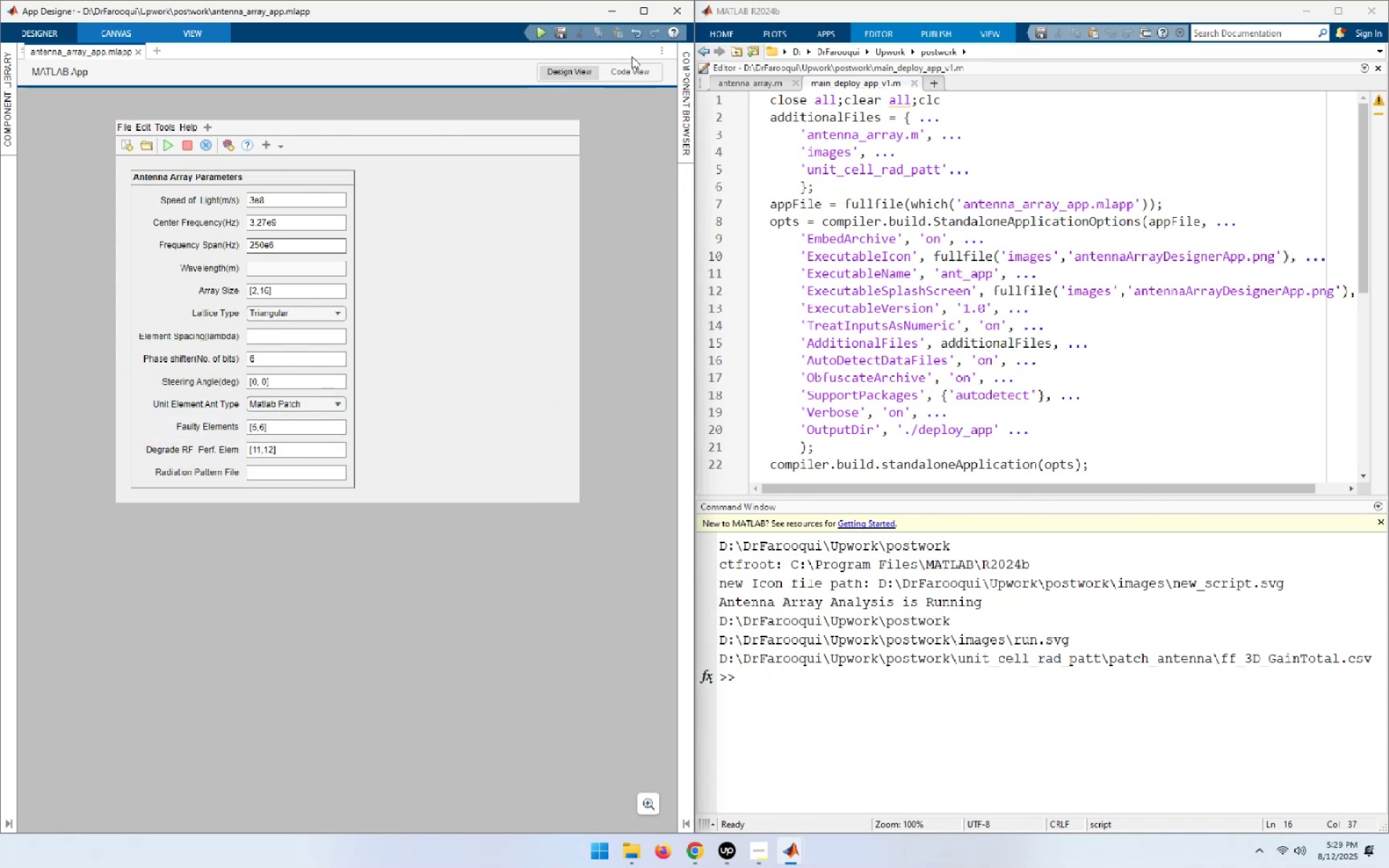 
left_click([634, 72])
 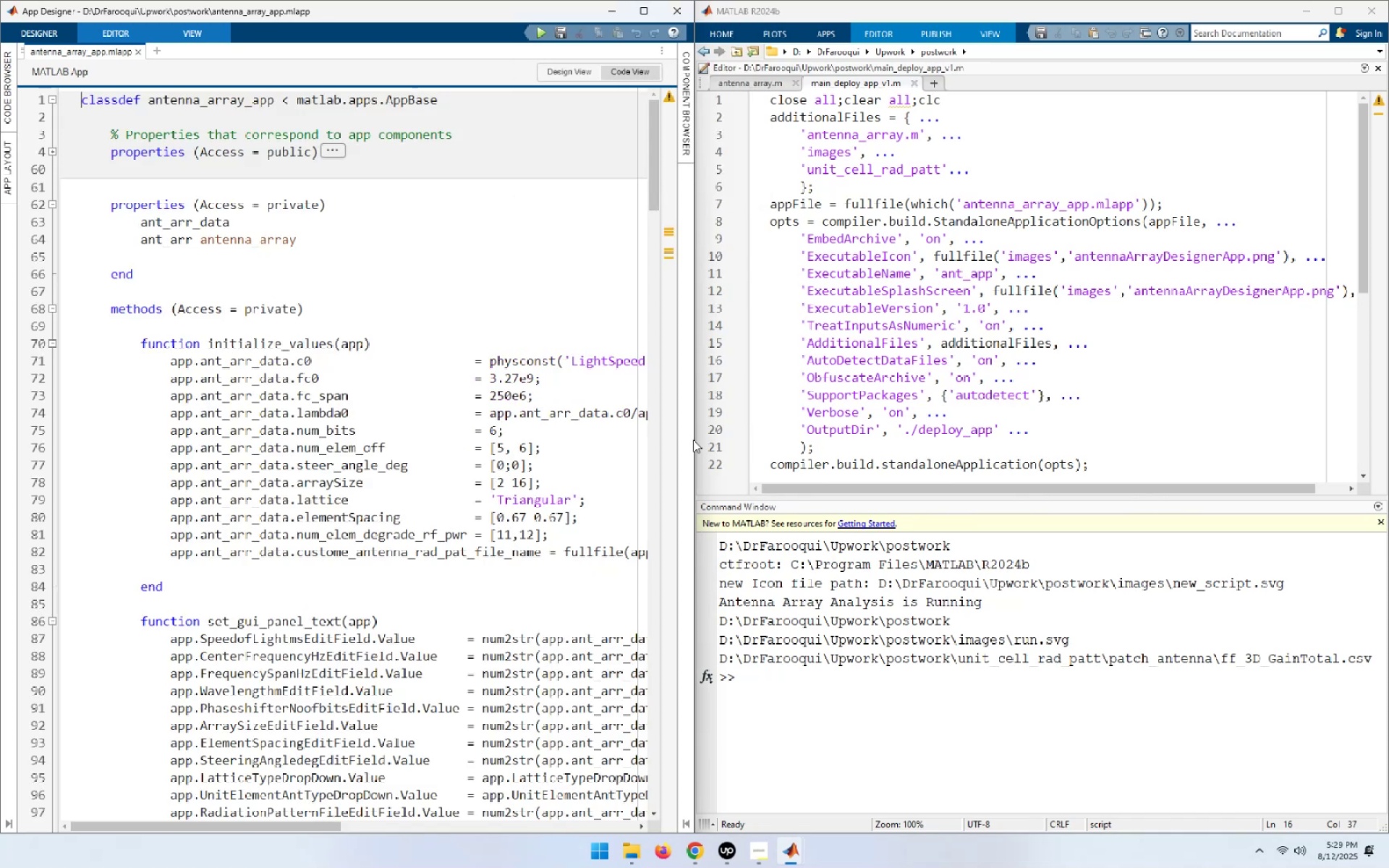 
left_click_drag(start_coordinate=[698, 440], to_coordinate=[984, 428])
 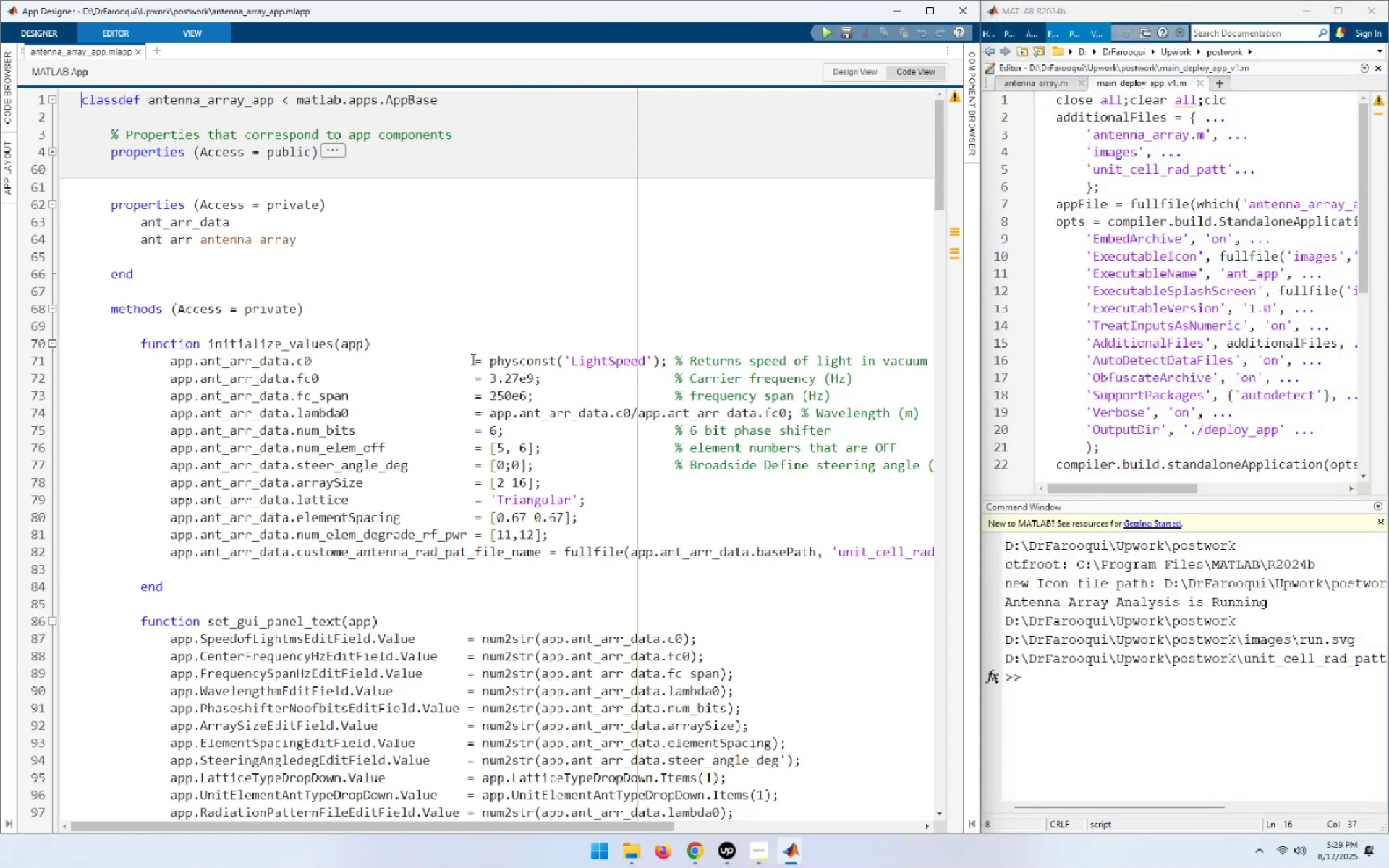 
scroll: coordinate [472, 359], scroll_direction: down, amount: 32.0
 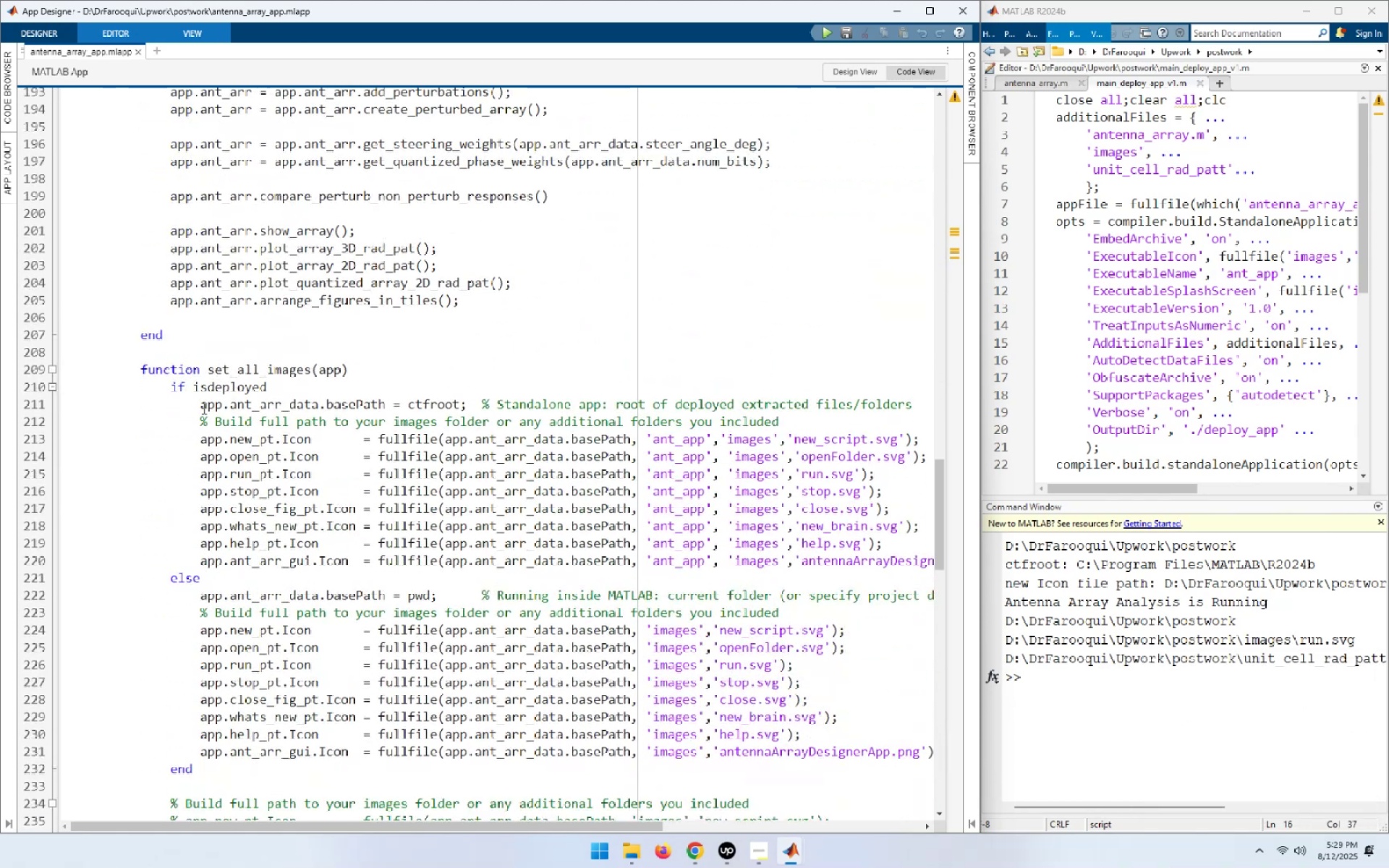 
left_click([203, 408])
 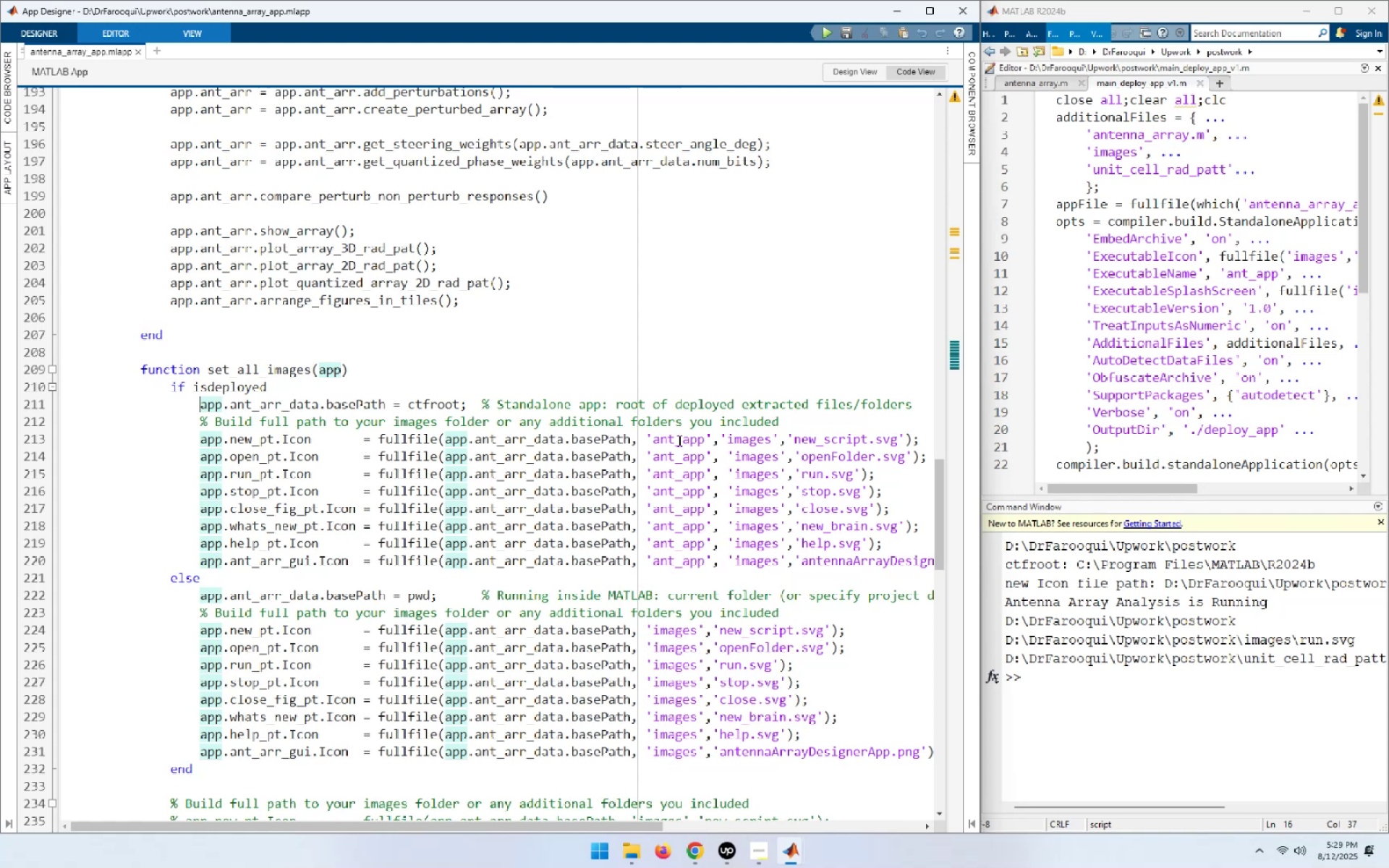 
scroll: coordinate [678, 441], scroll_direction: down, amount: 4.0
 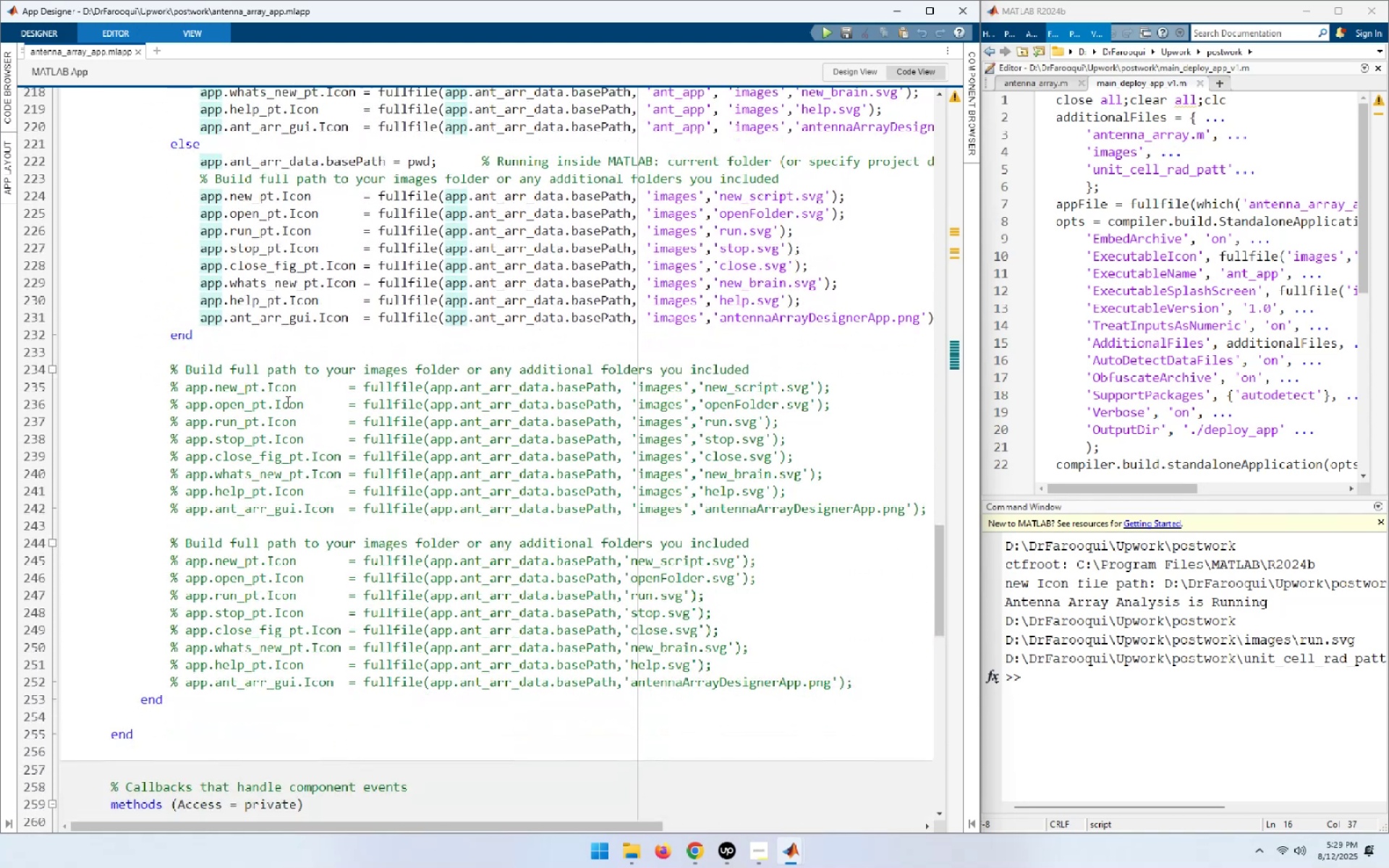 
left_click([234, 376])
 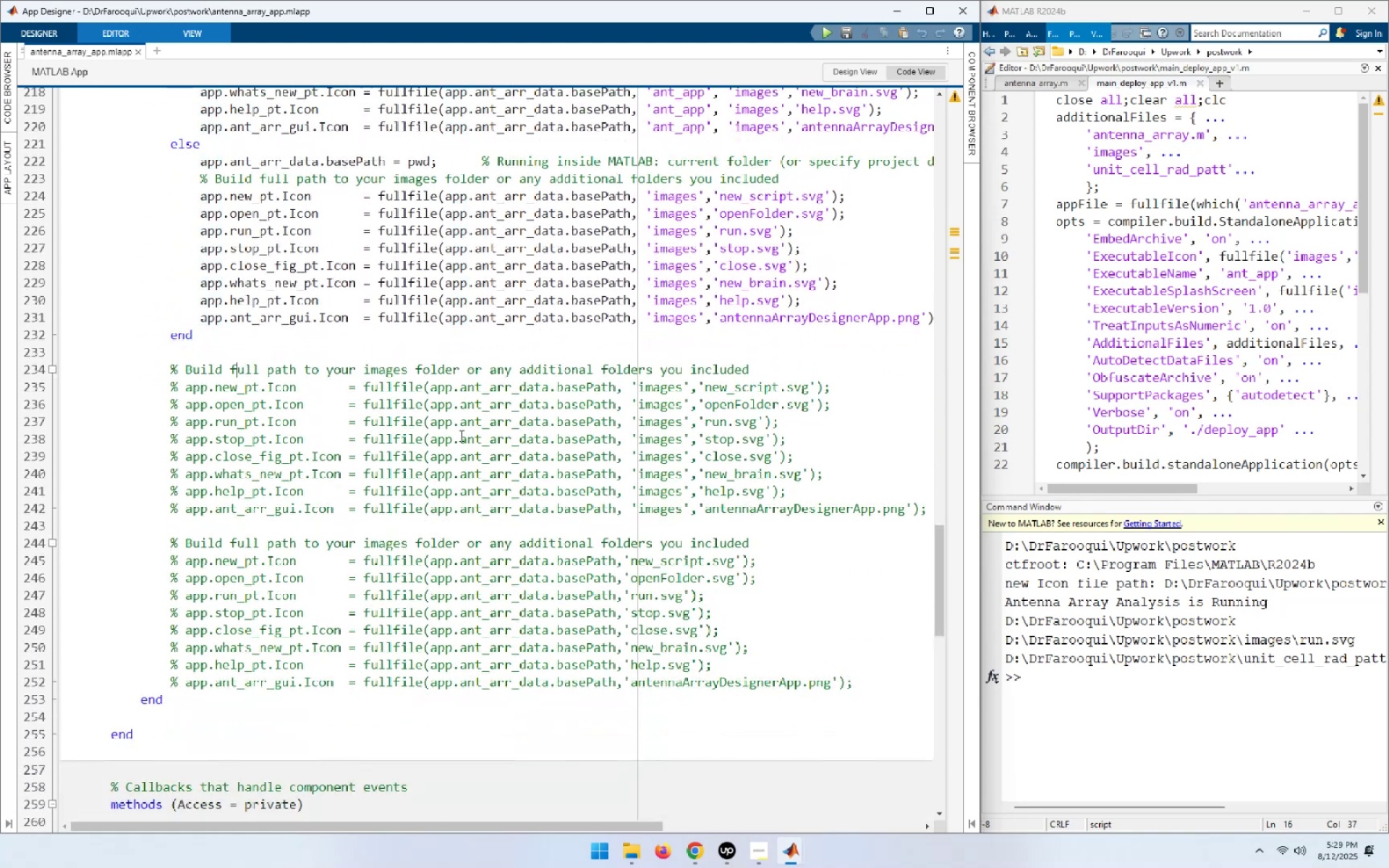 
key(Home)
 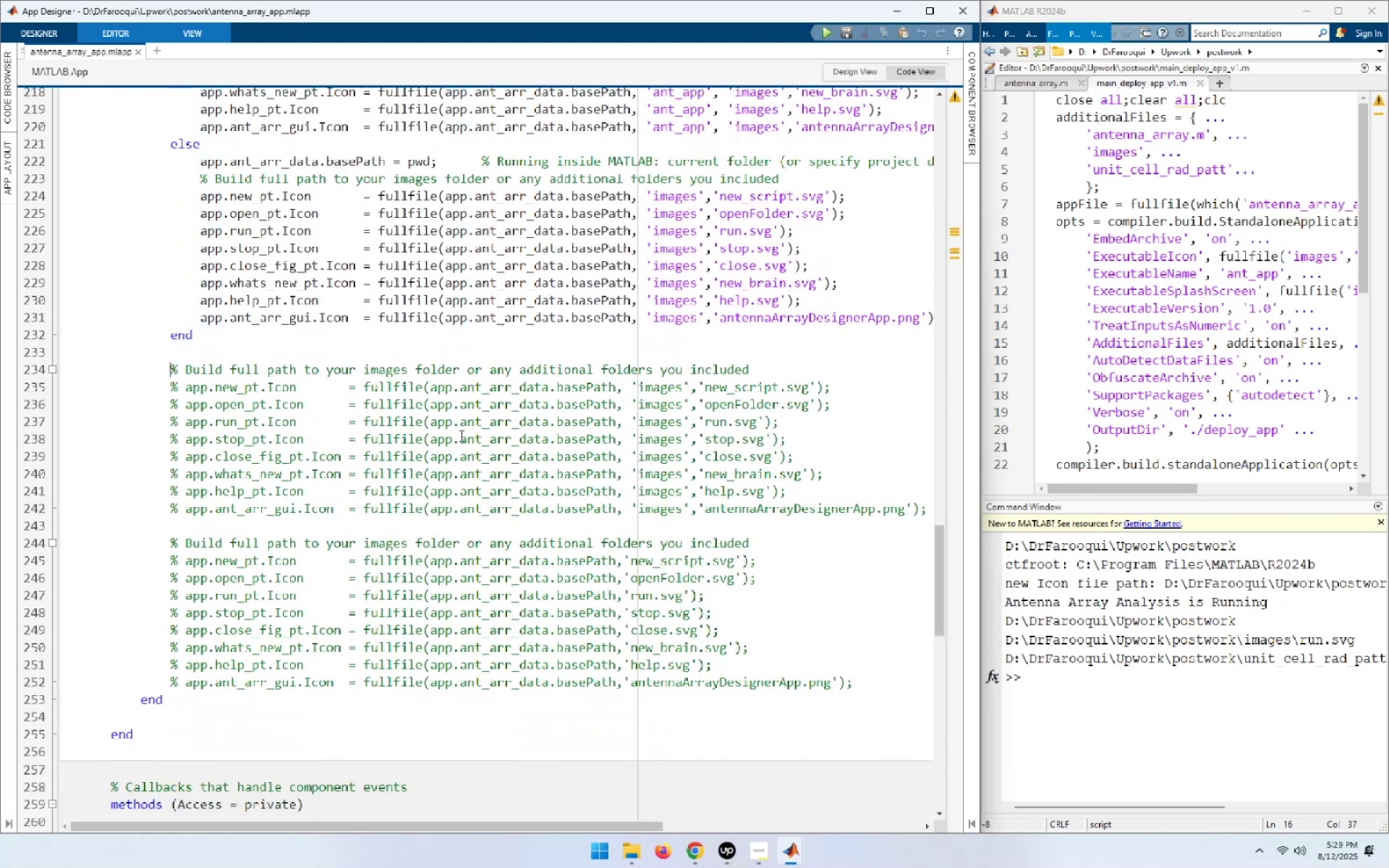 
key(Shift+End)
 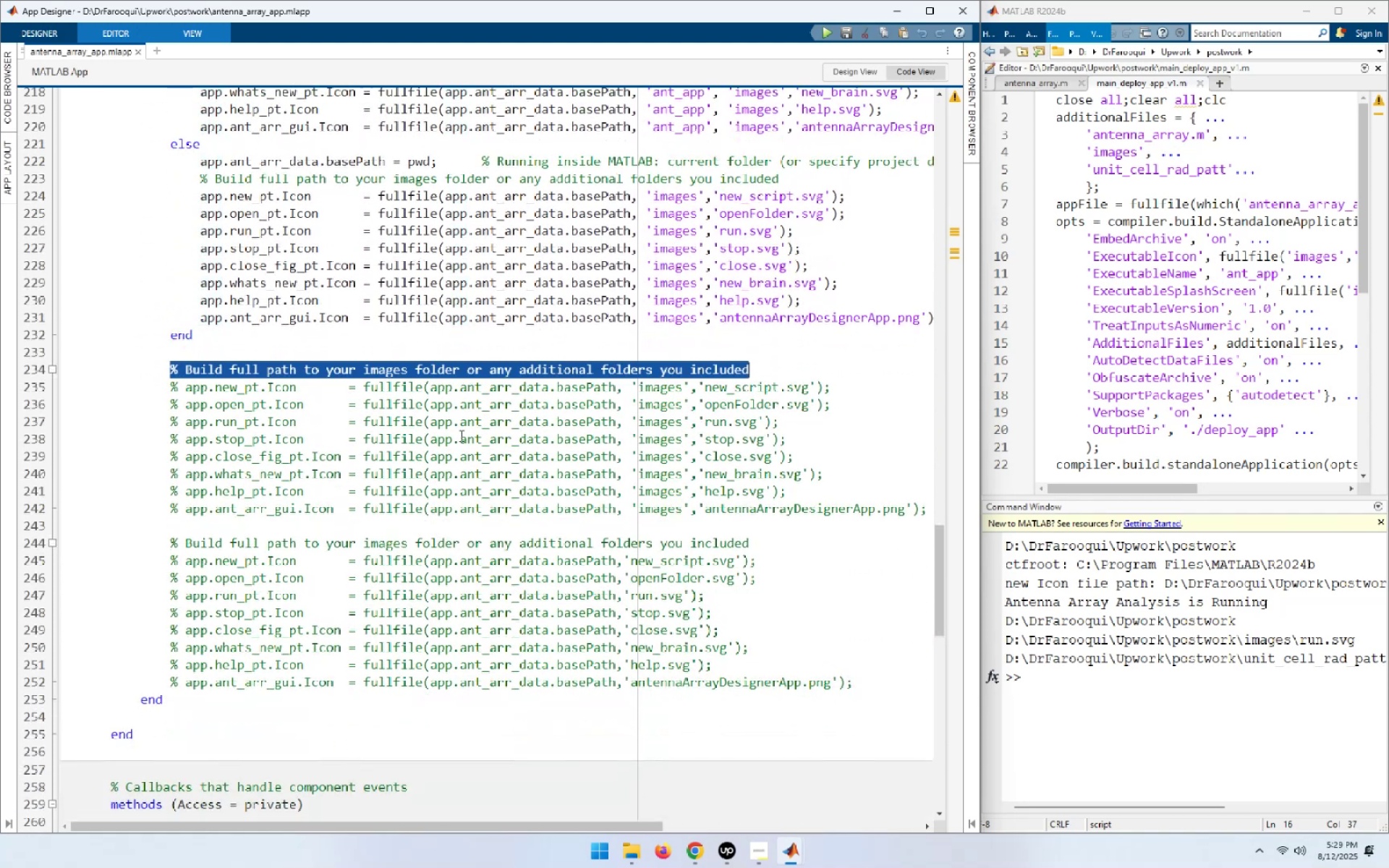 
key(Shift+ArrowDown)
 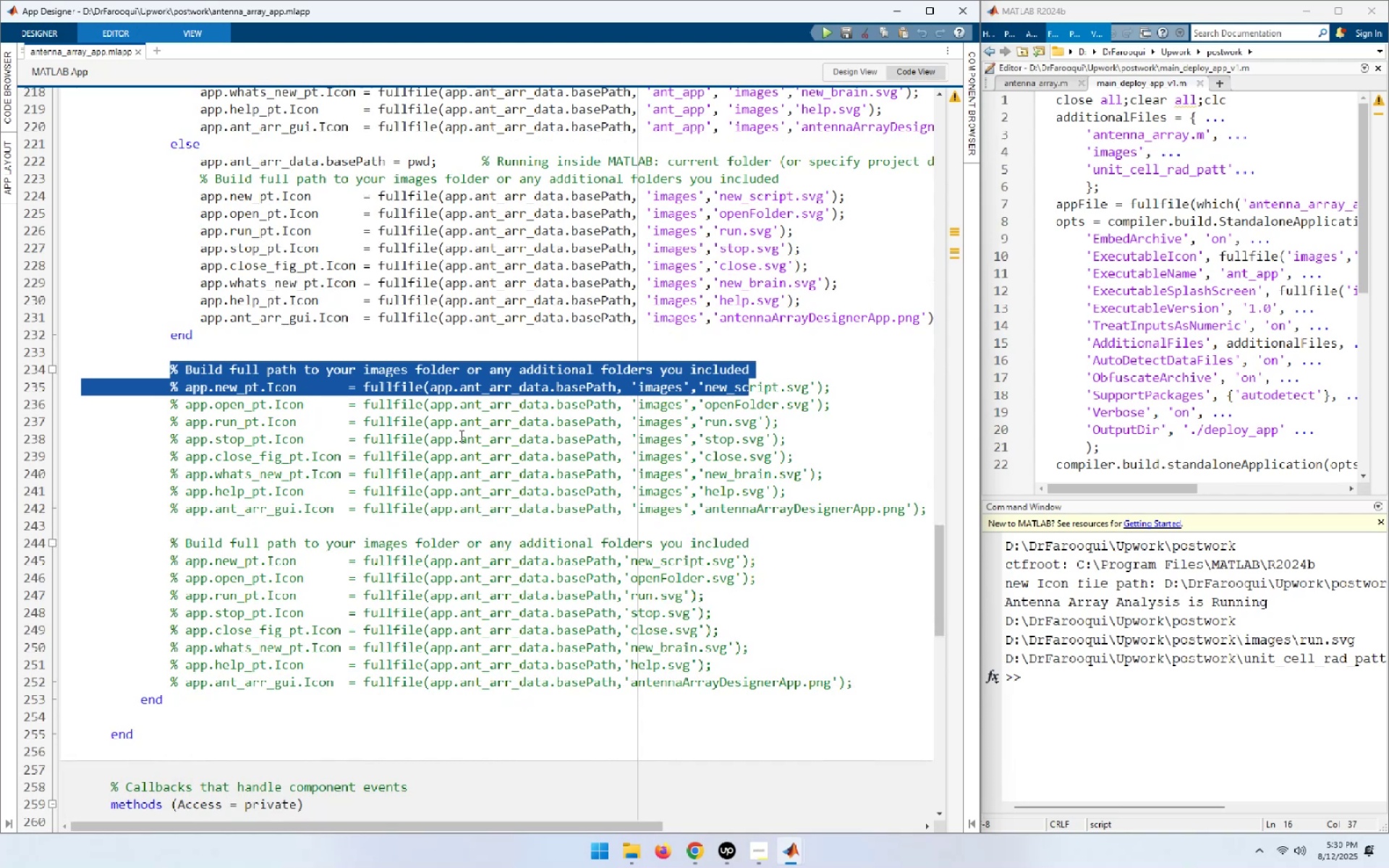 
wait(19.35)
 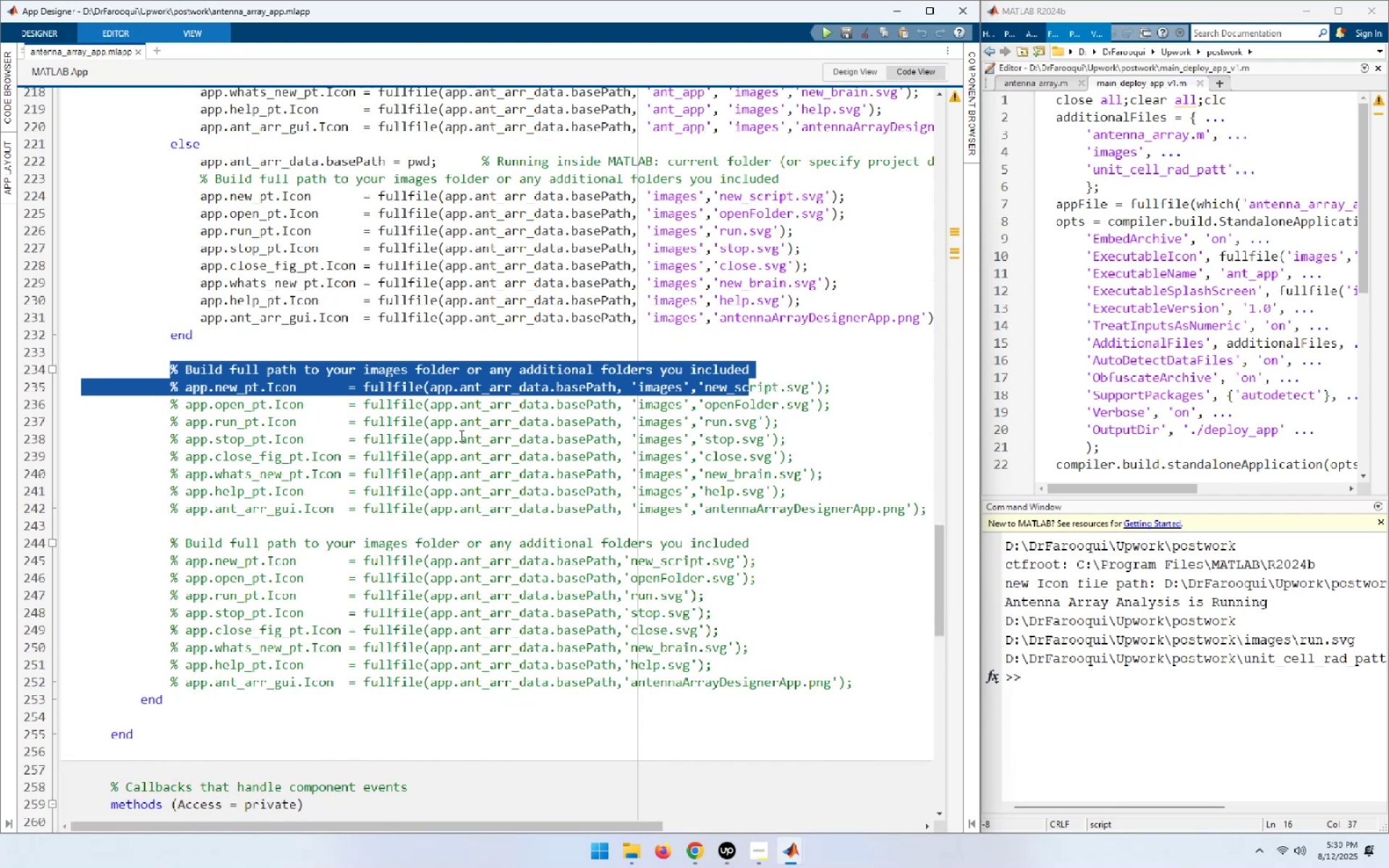 
left_click([320, 349])
 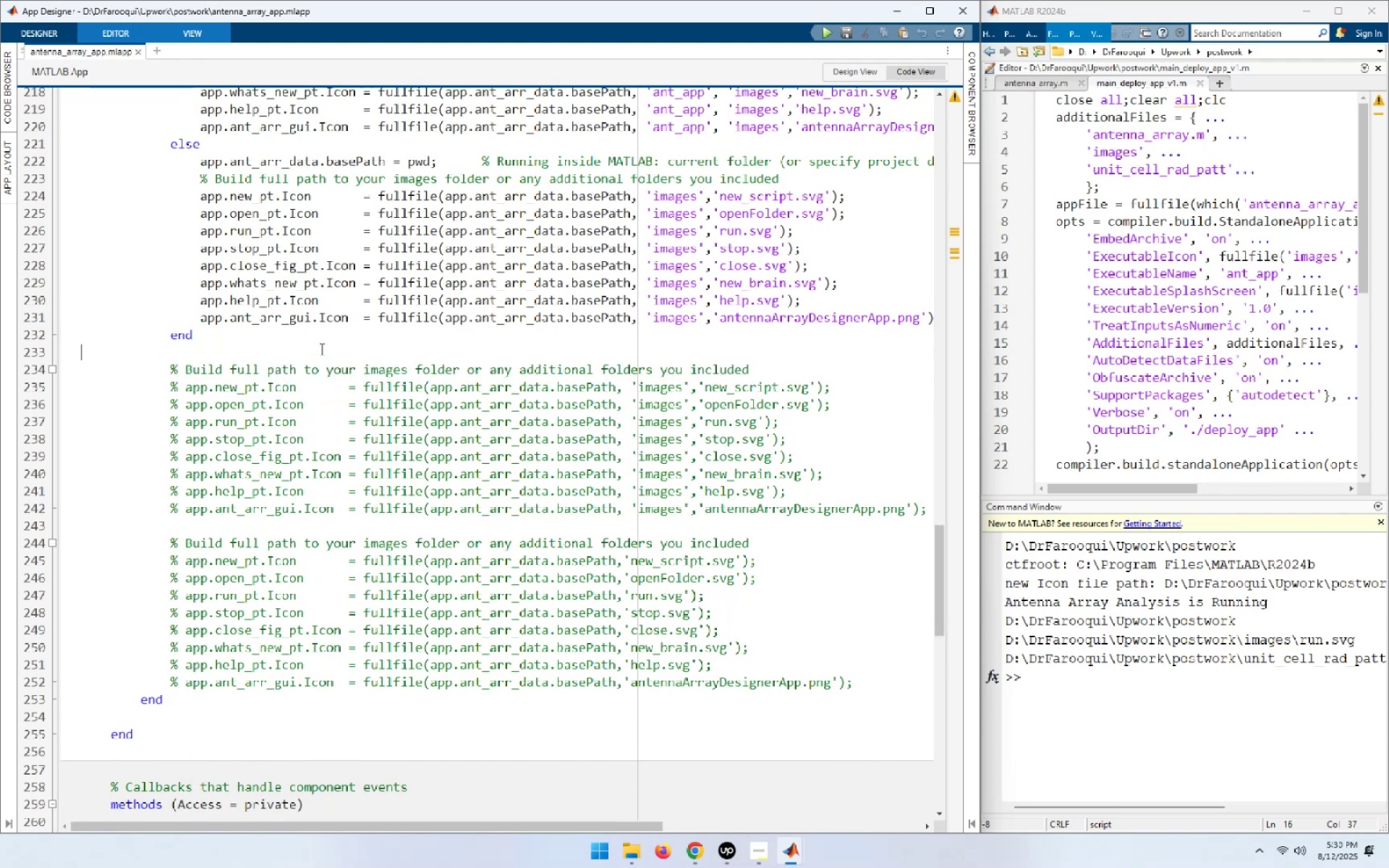 
scroll: coordinate [320, 349], scroll_direction: up, amount: 3.0
 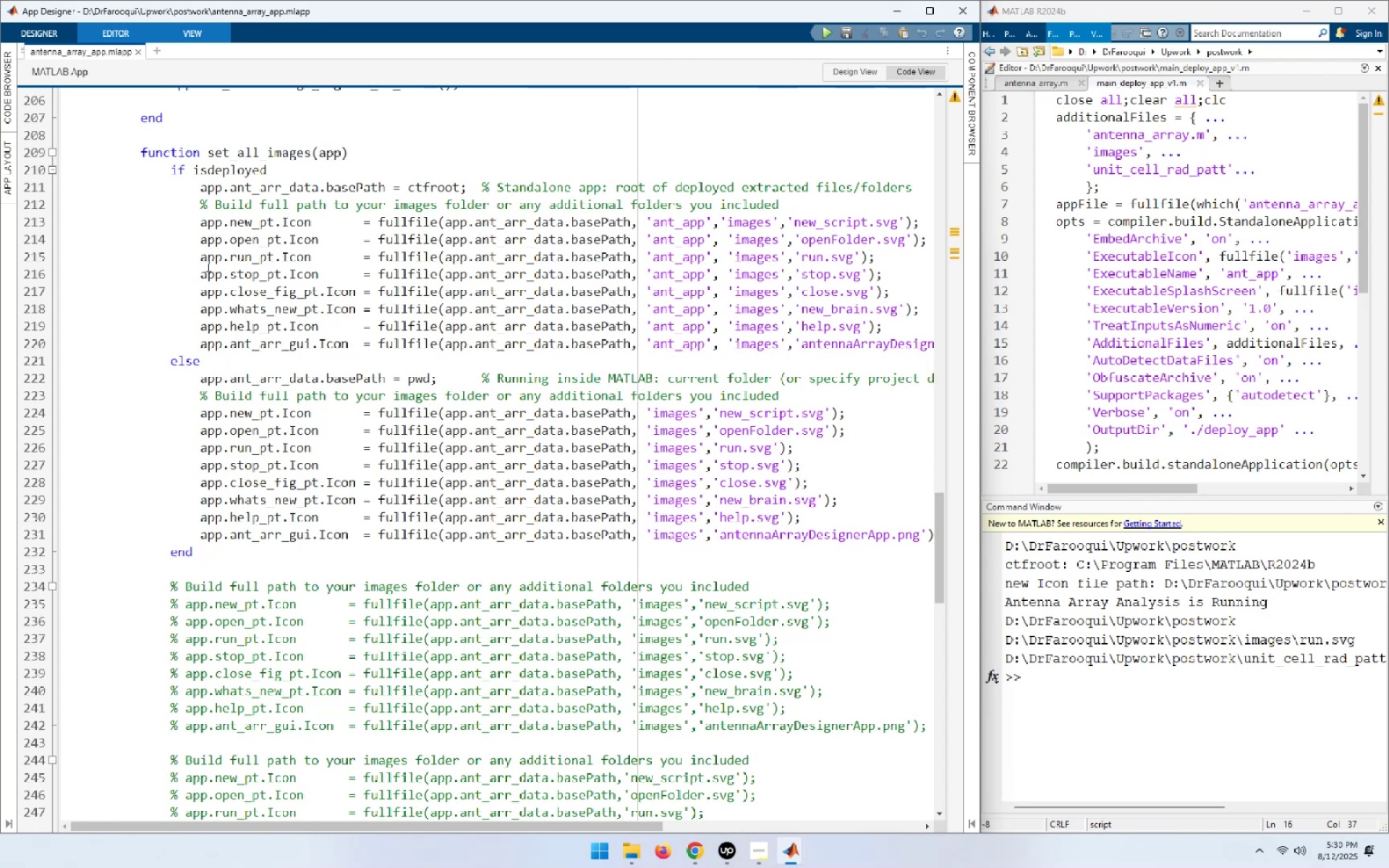 
wait(25.52)
 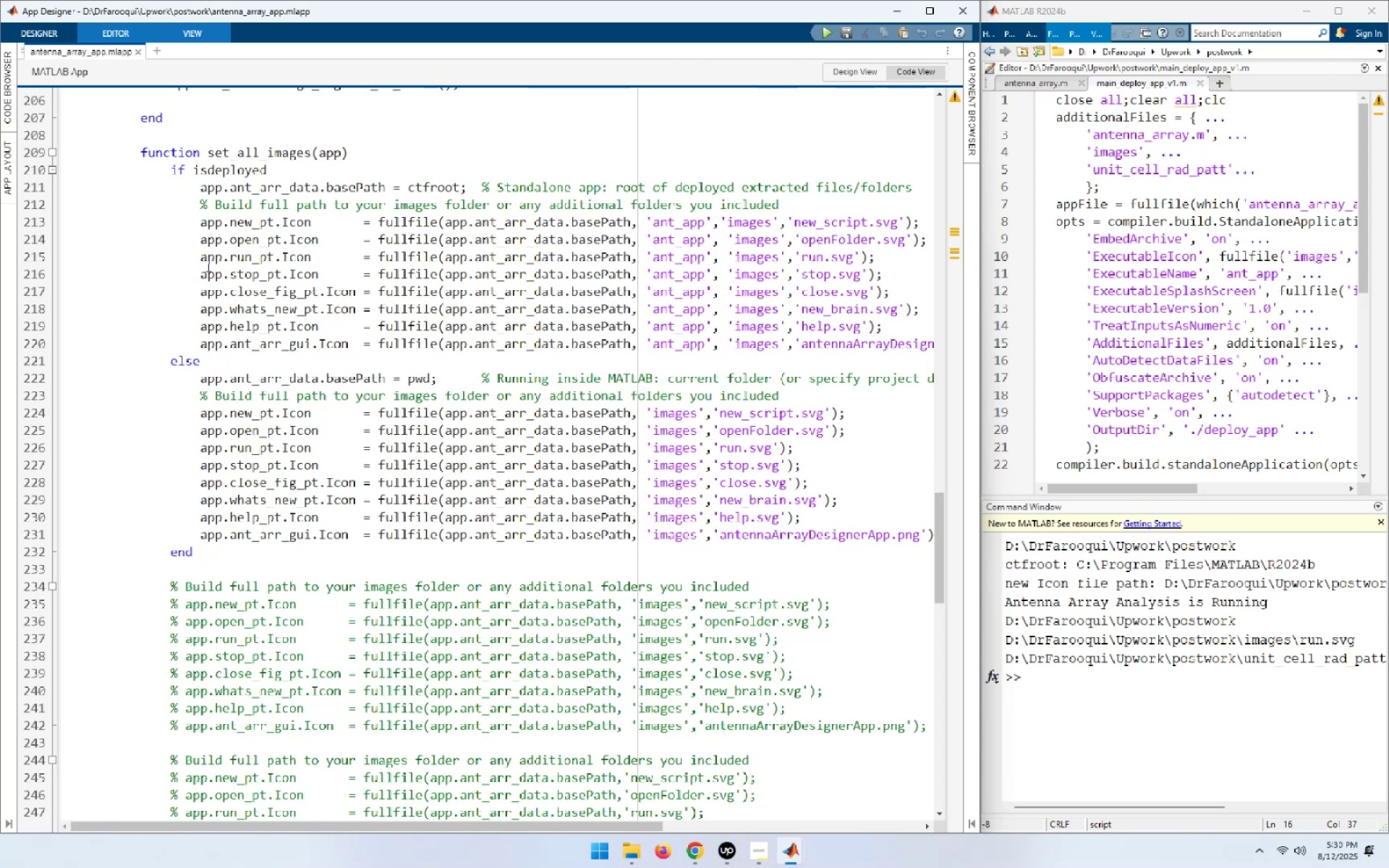 
left_click_drag(start_coordinate=[213, 550], to_coordinate=[132, 174])
 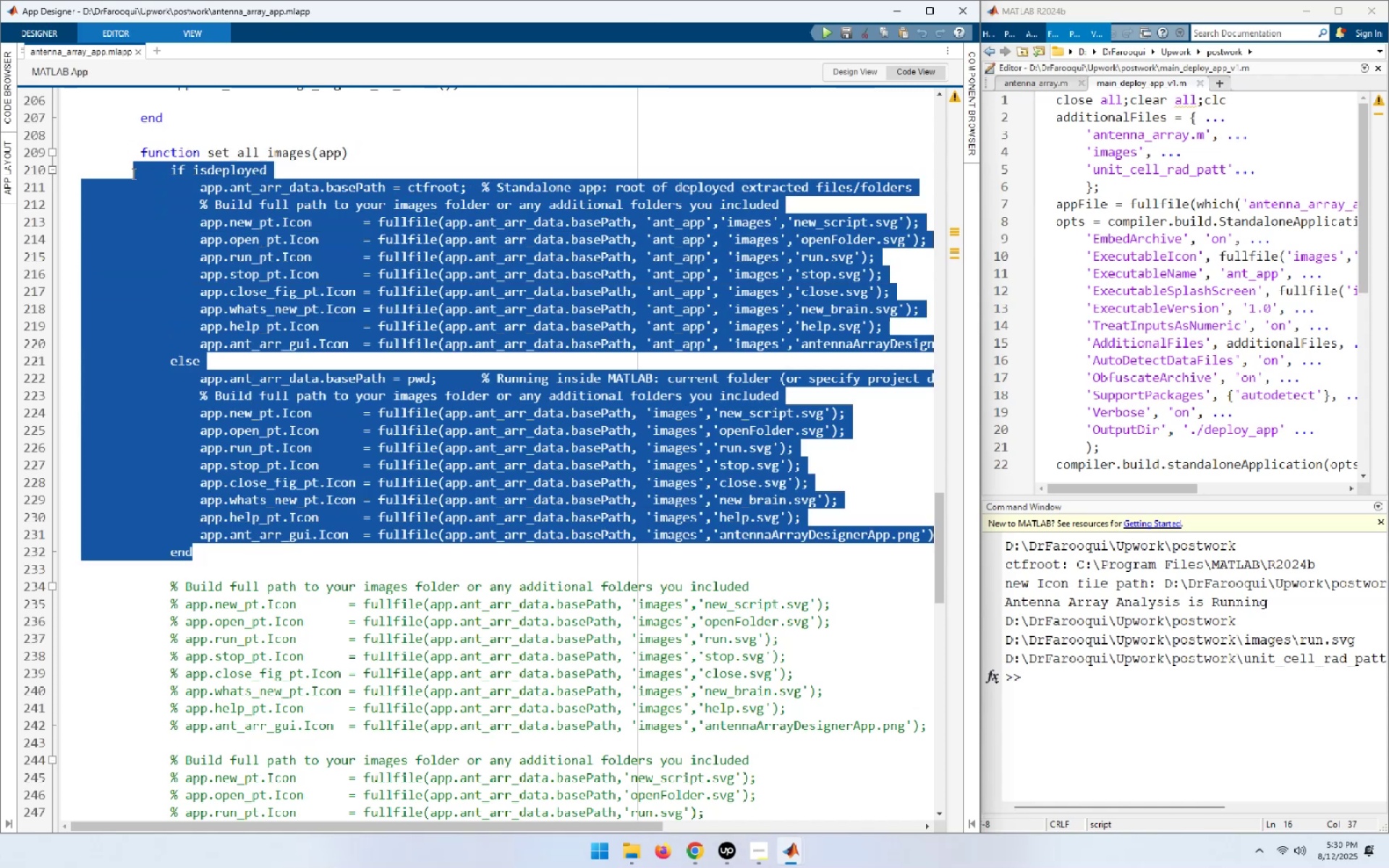 
key(Control+C)
 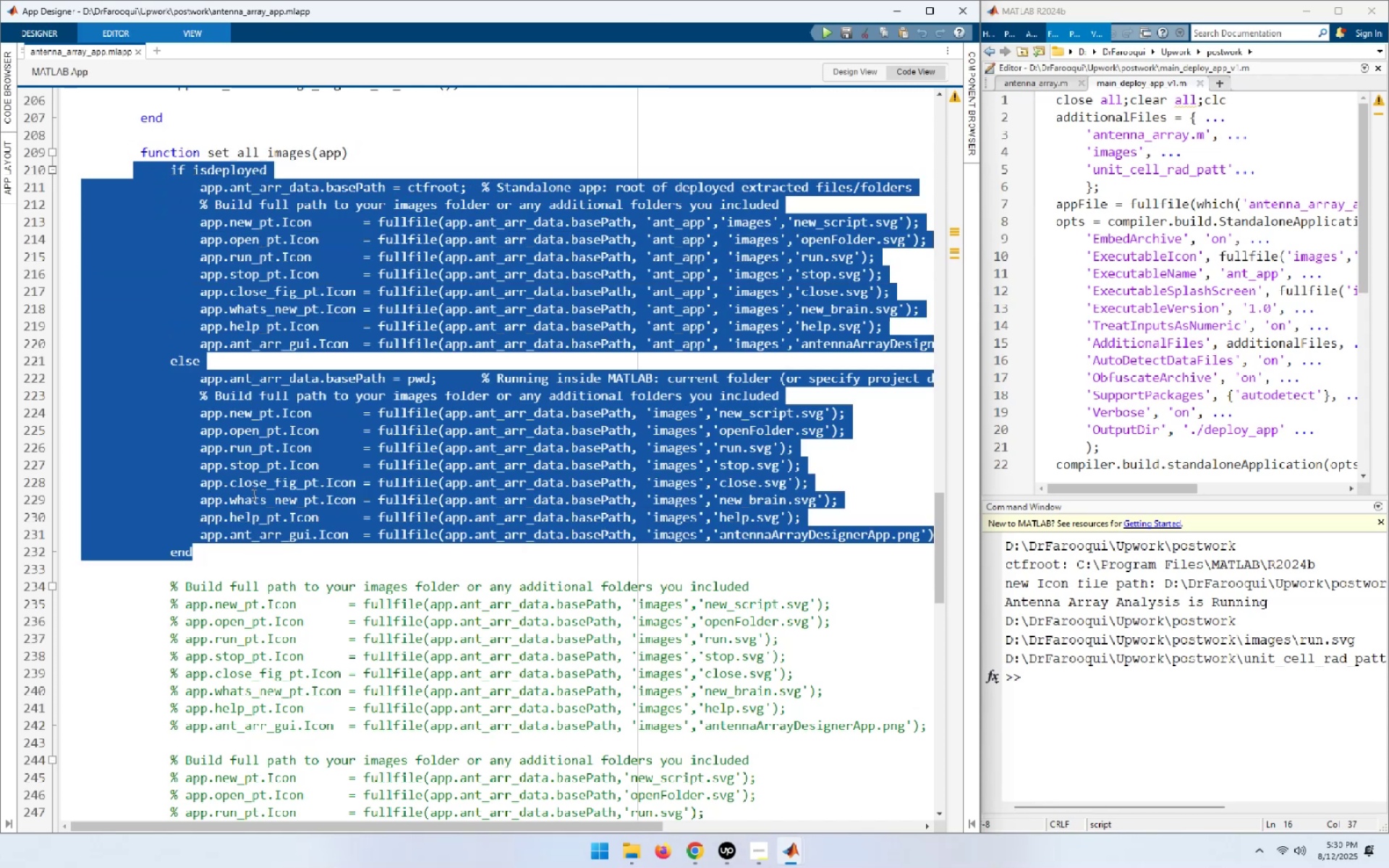 
left_click([255, 560])
 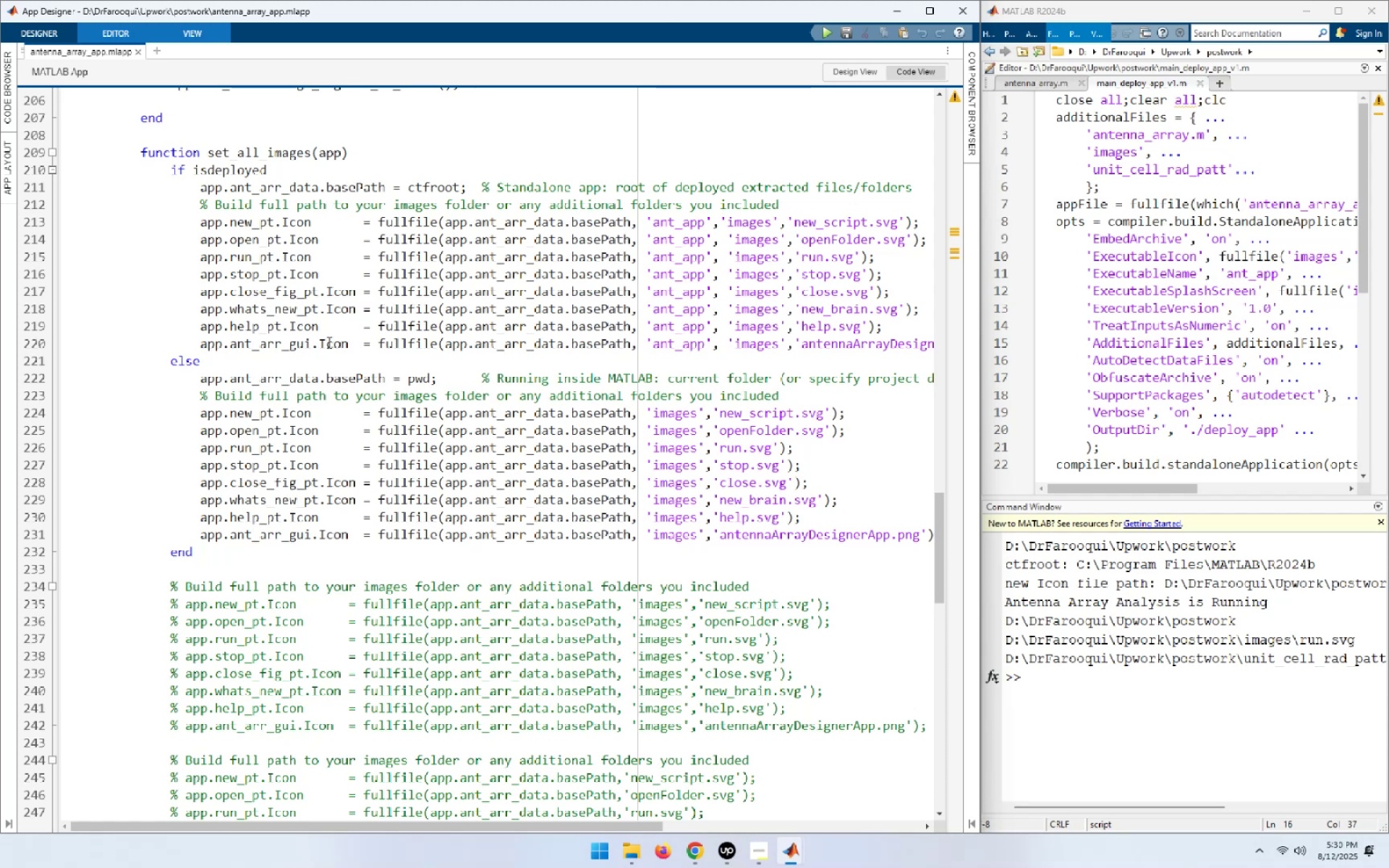 
wait(8.4)
 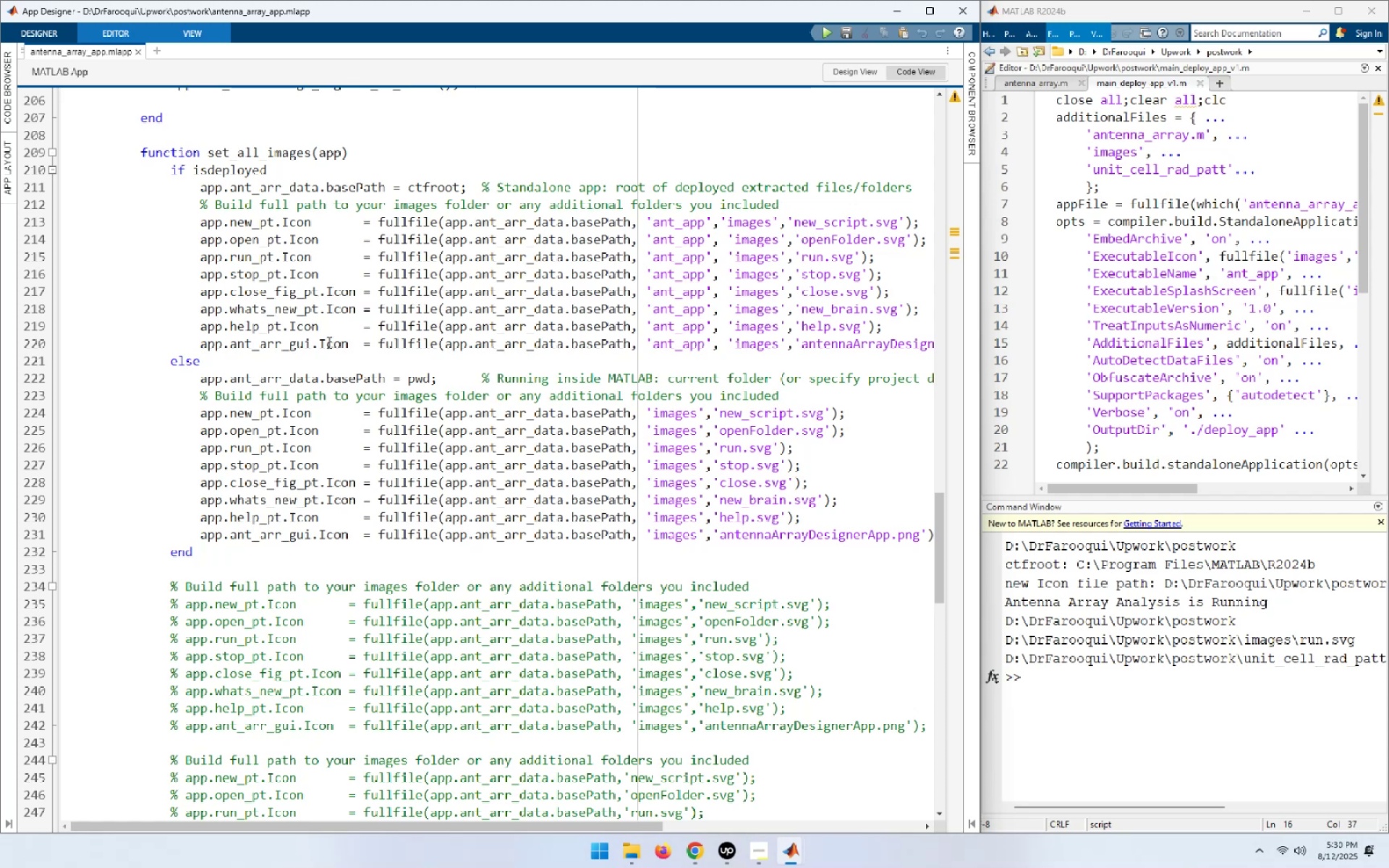 
scroll: coordinate [328, 342], scroll_direction: down, amount: 3.0
 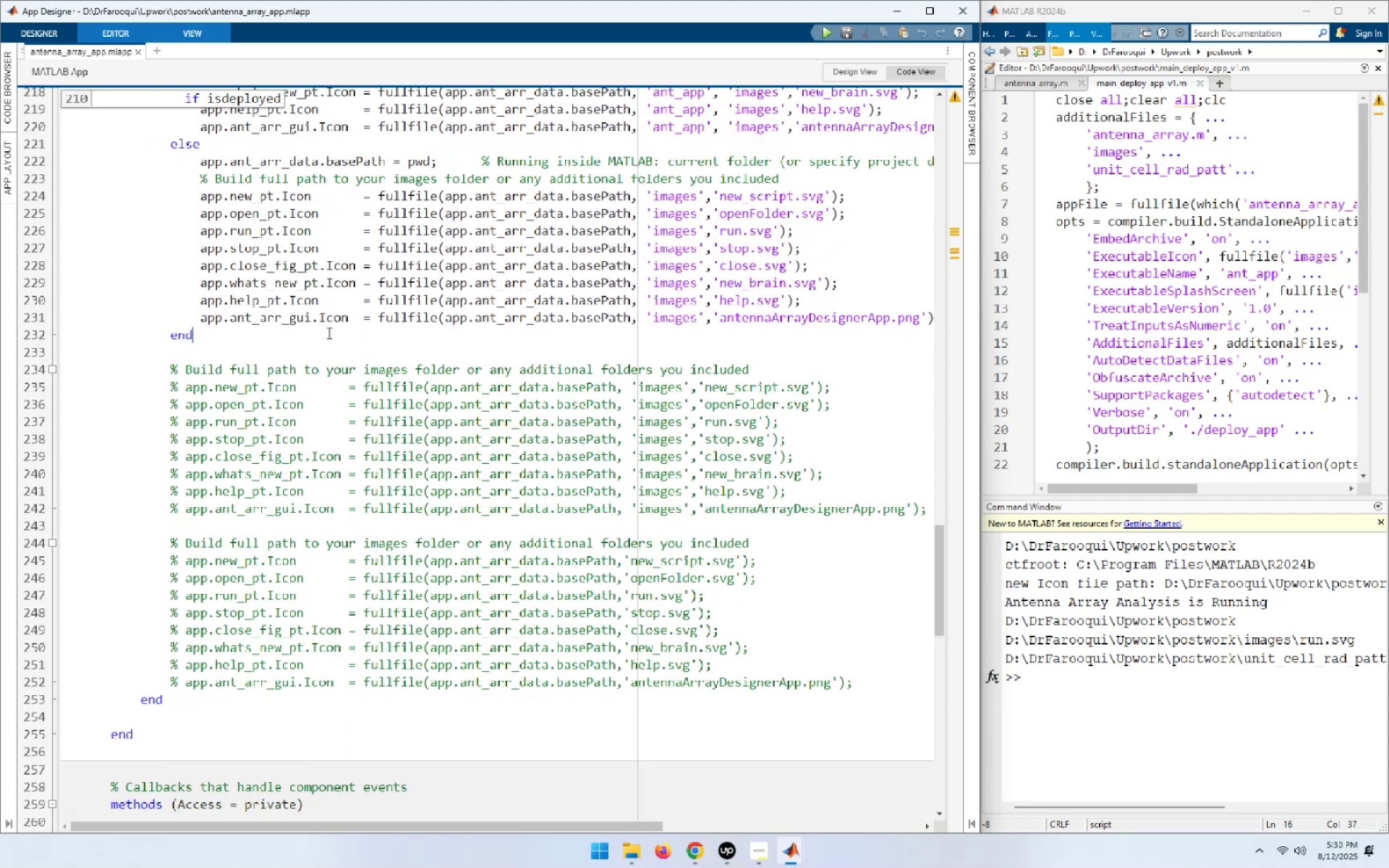 
double_click([331, 359])
 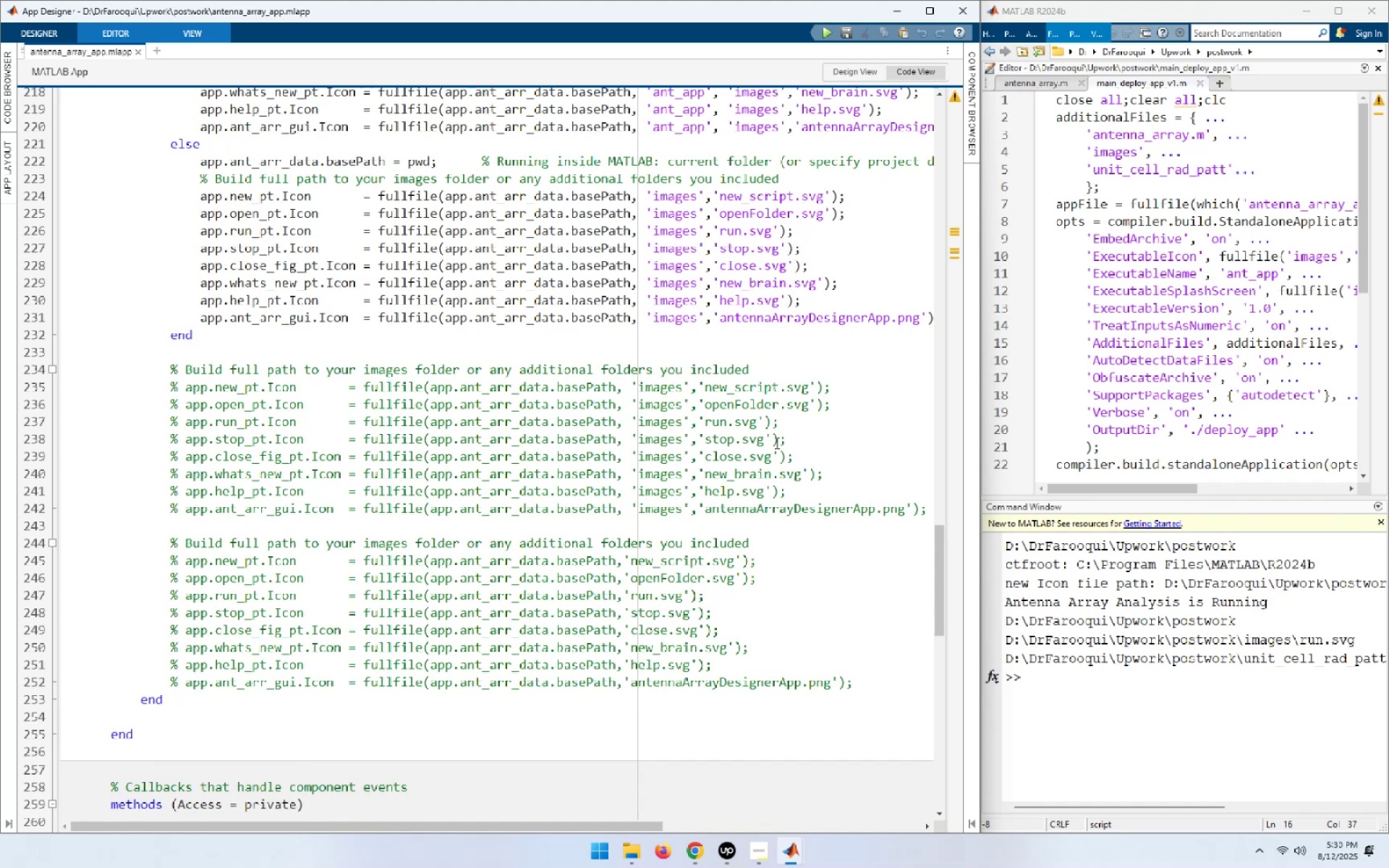 
key(ArrowDown)
 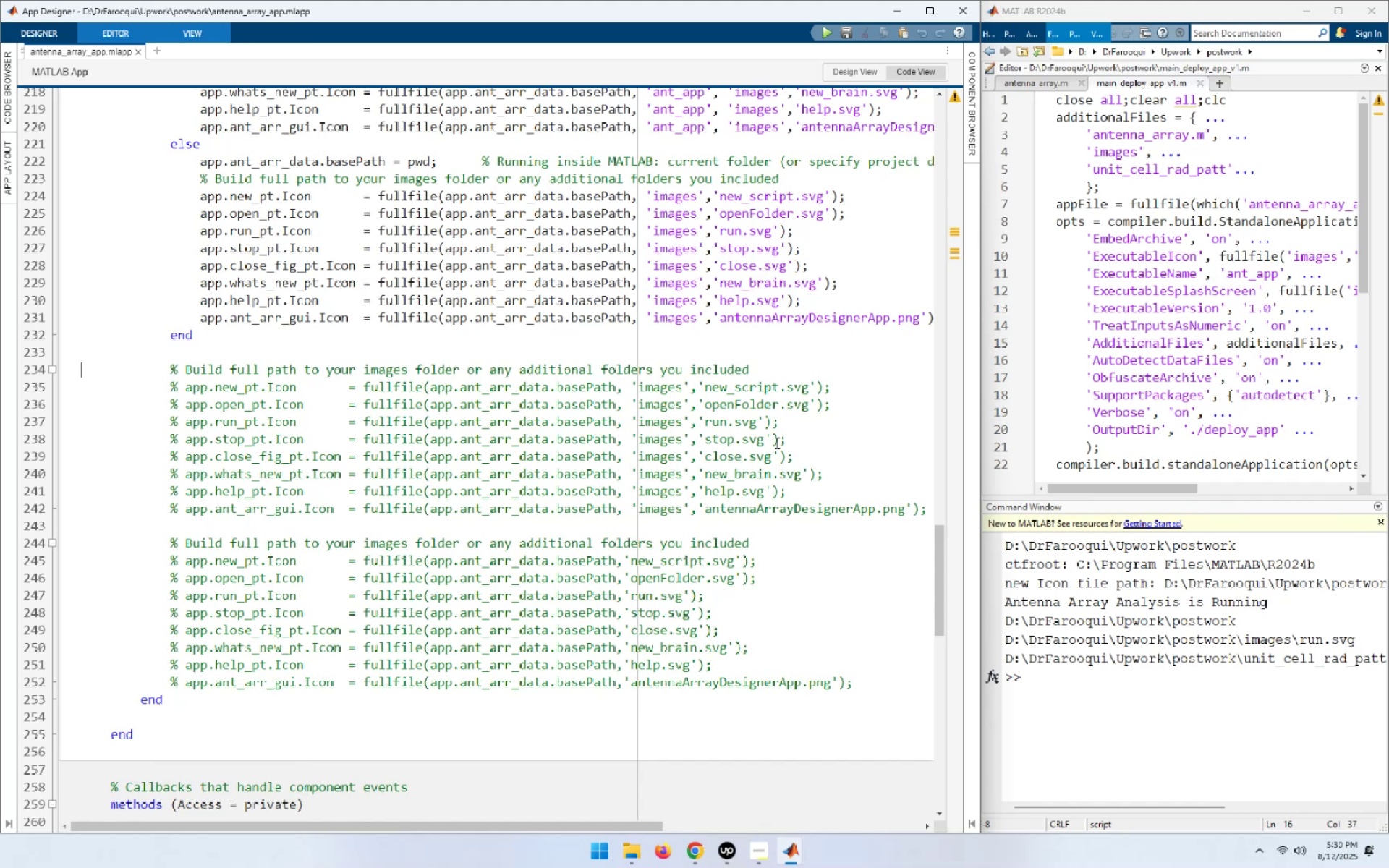 
key(Shift+End)
 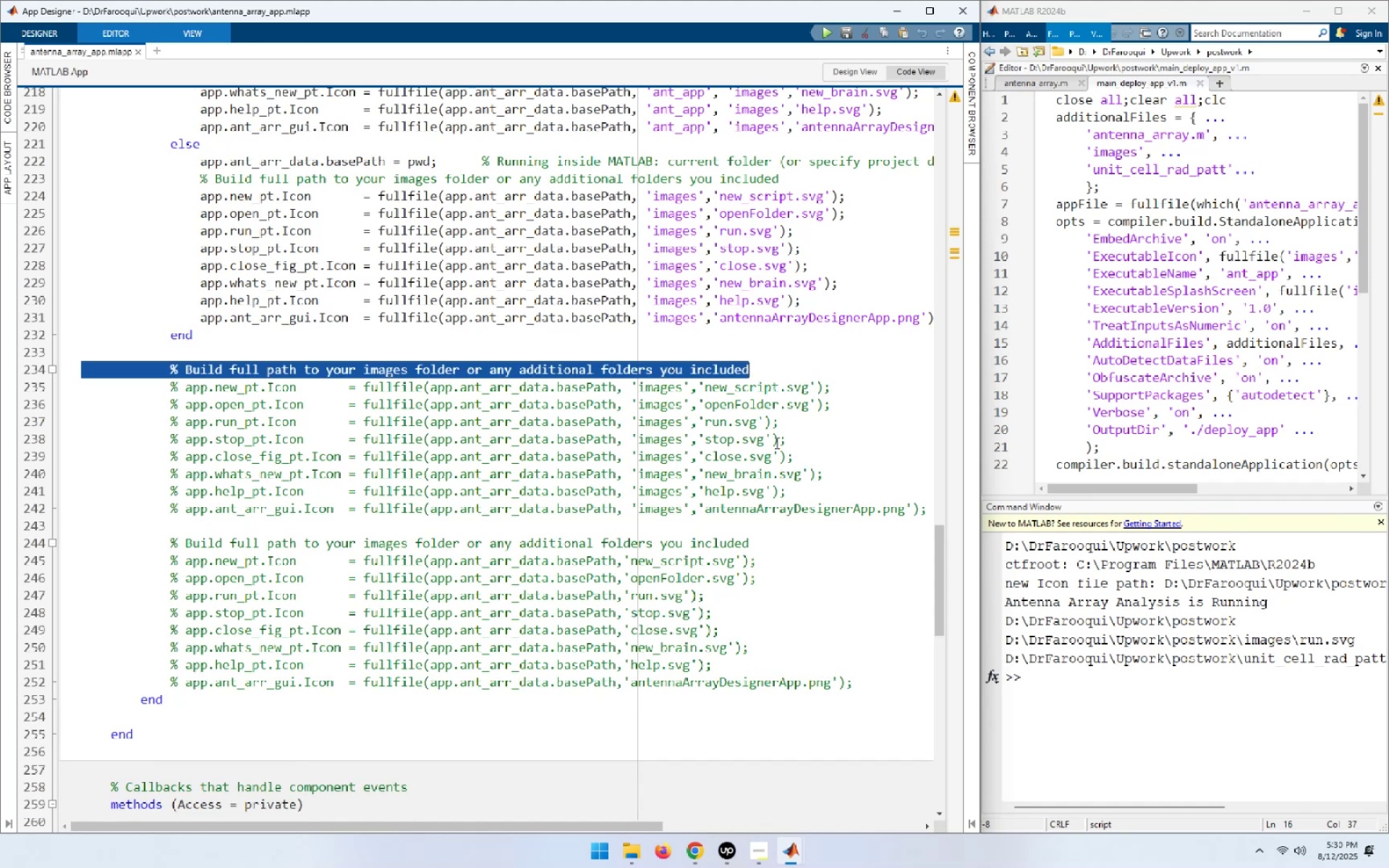 
key(Shift+ArrowDown)
 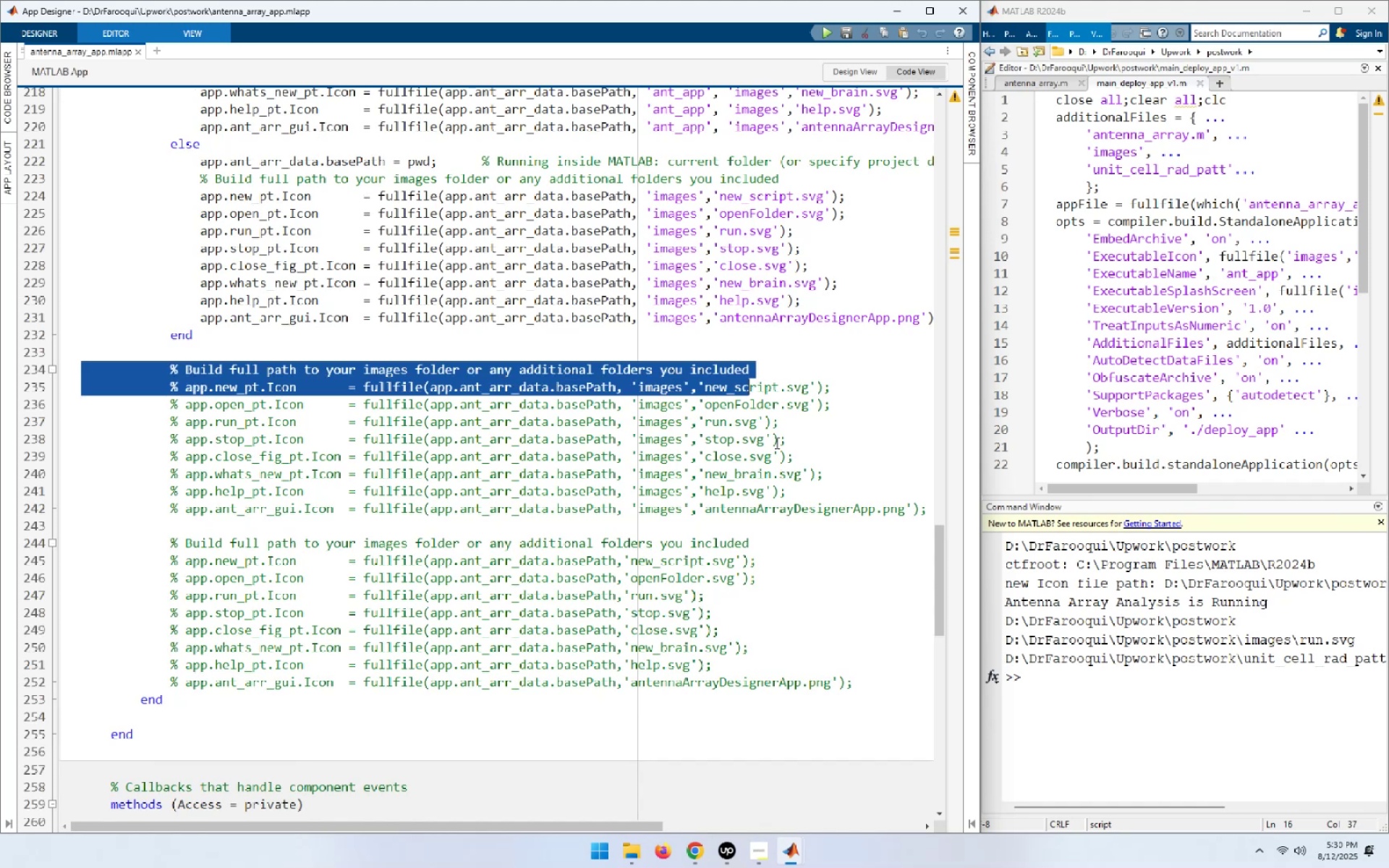 
key(Shift+ArrowDown)
 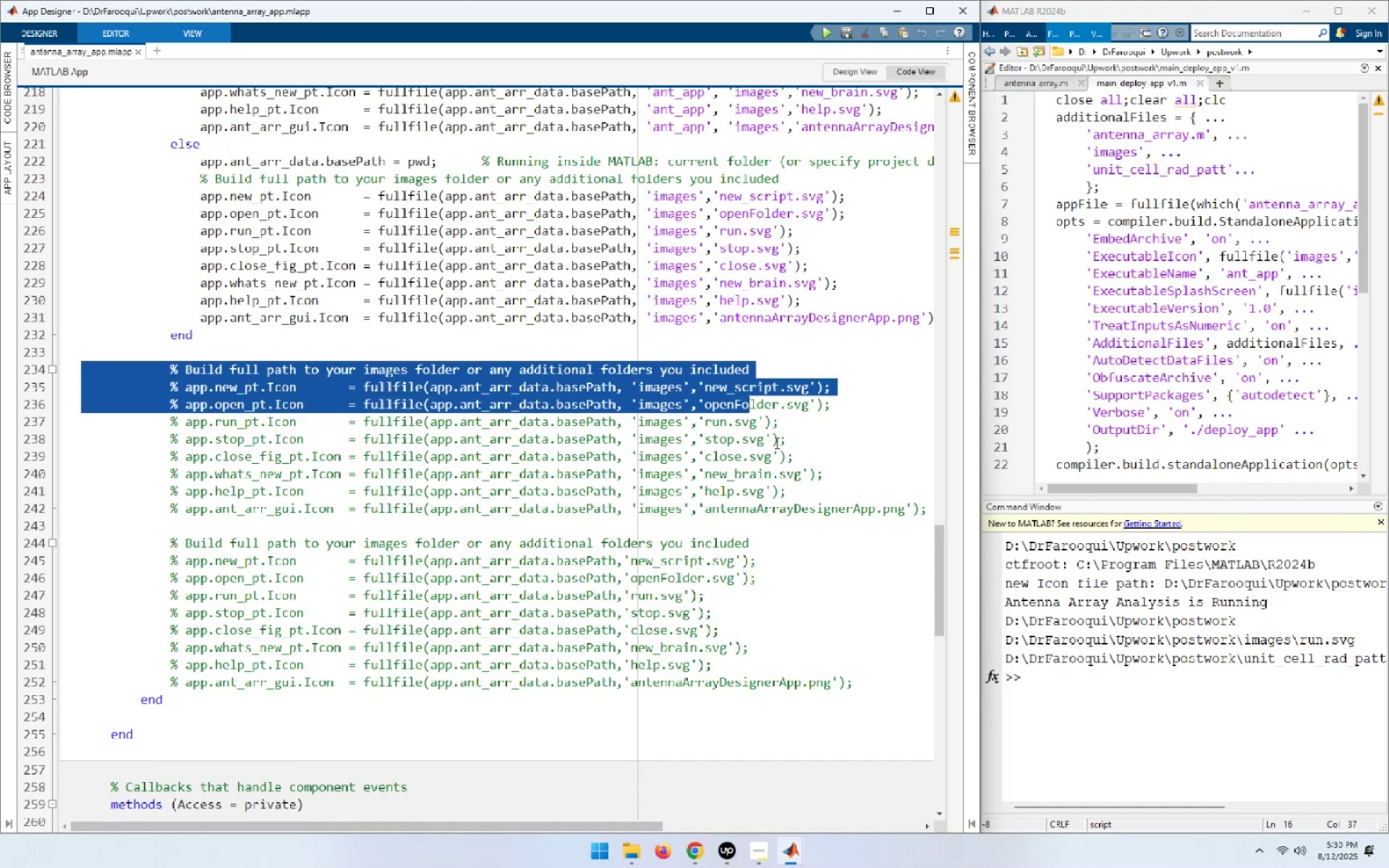 
key(Shift+ArrowDown)
 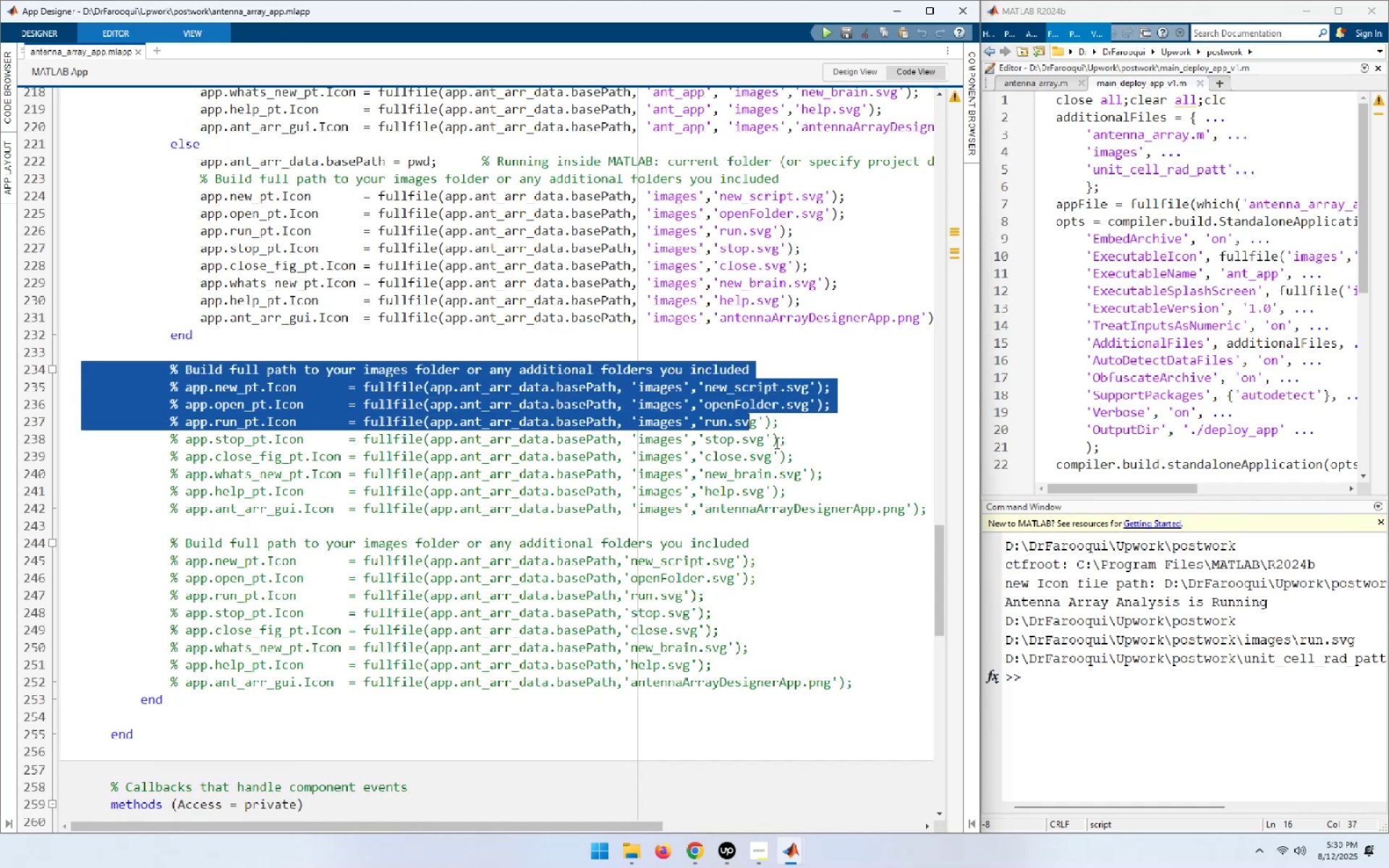 
key(Shift+ArrowDown)
 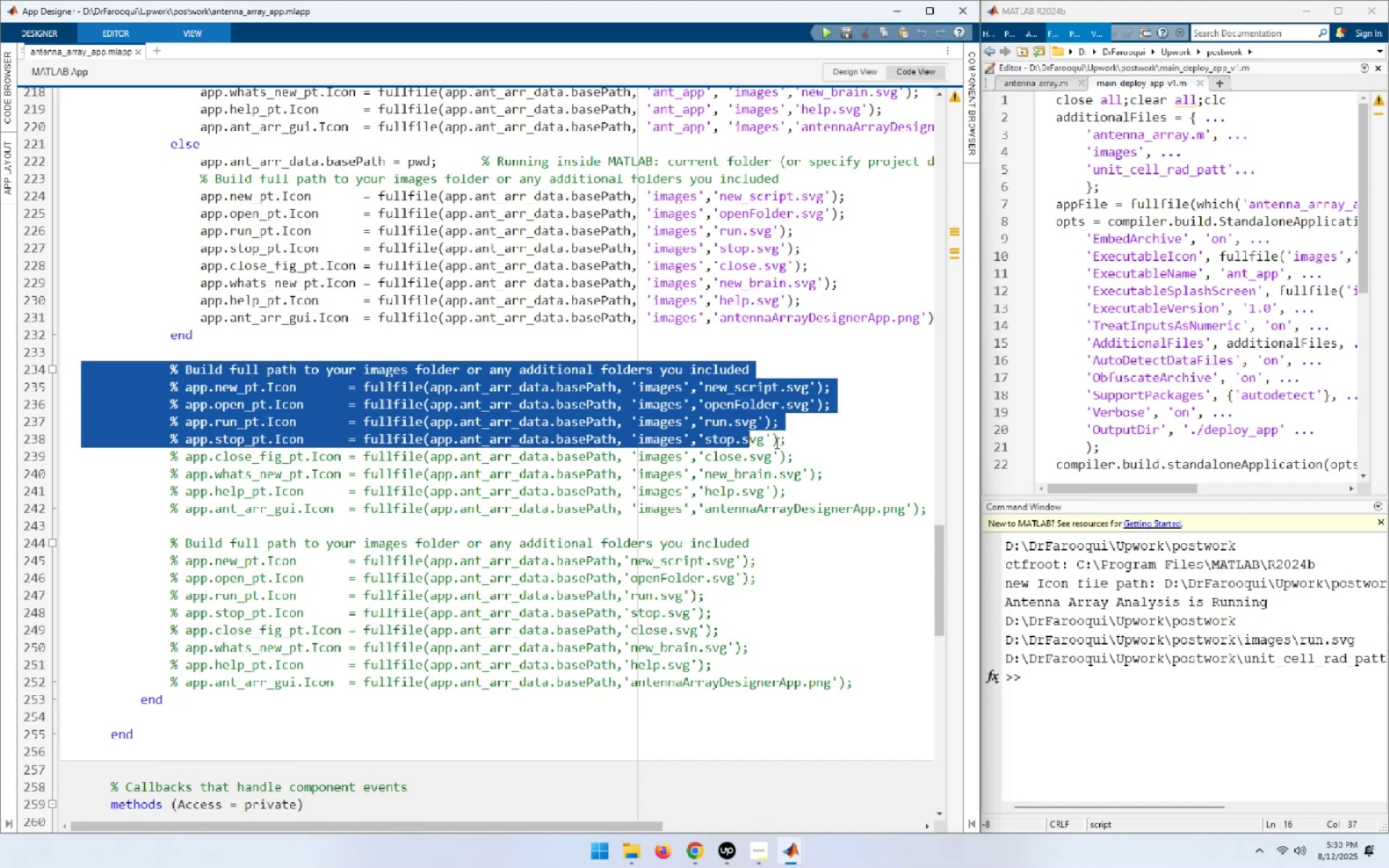 
key(Shift+ArrowDown)
 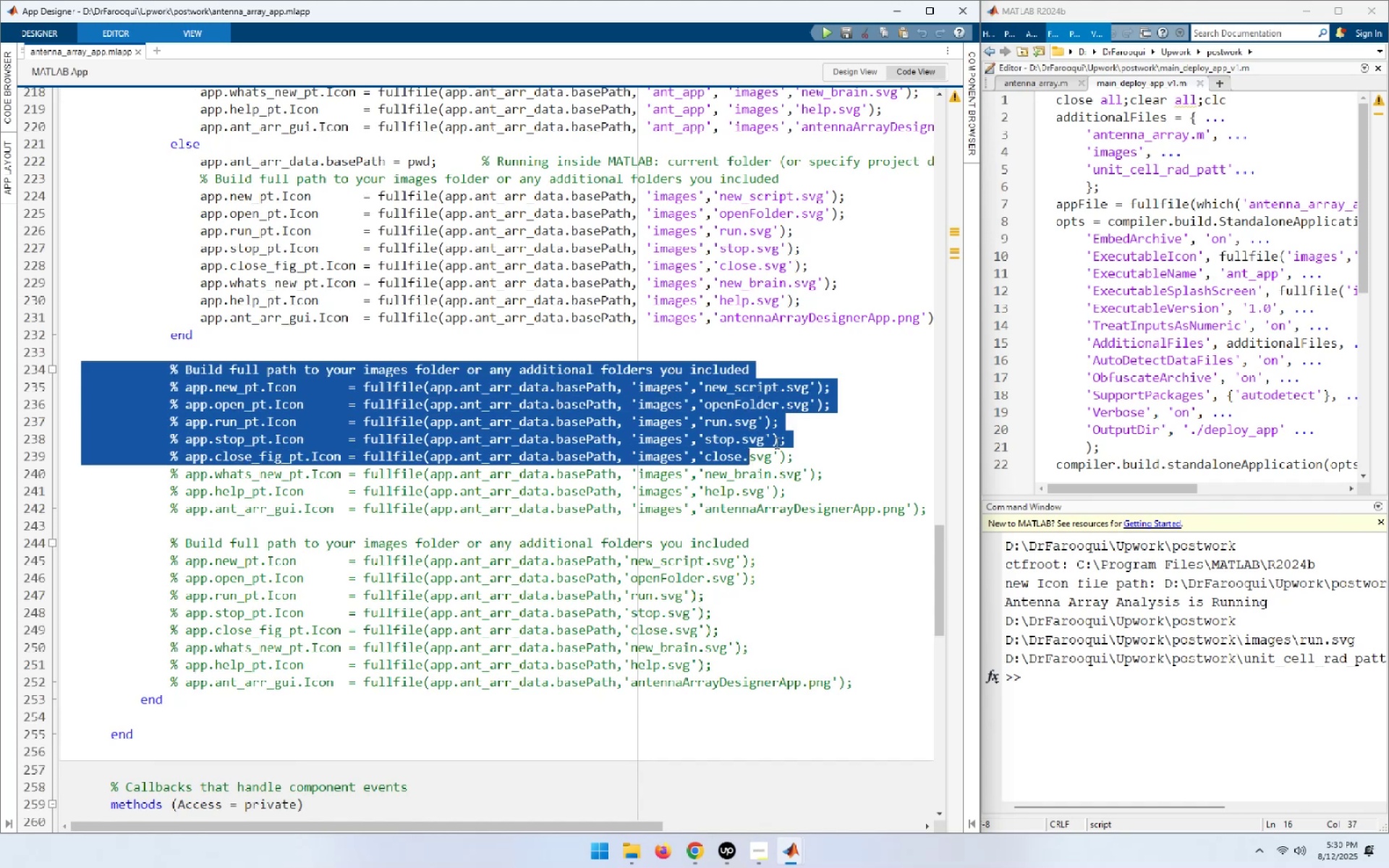 
key(Shift+ArrowDown)
 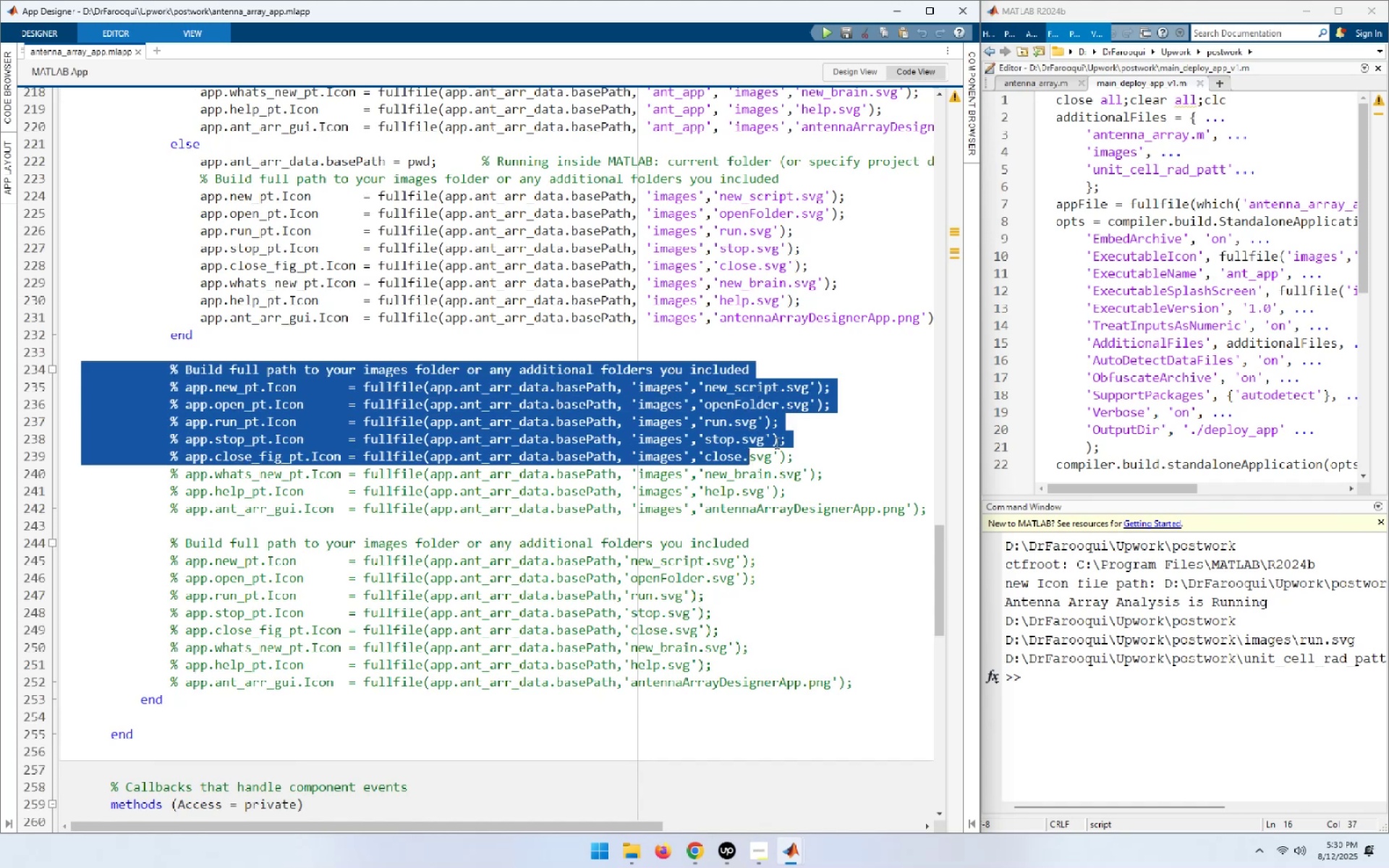 
key(Shift+ArrowDown)
 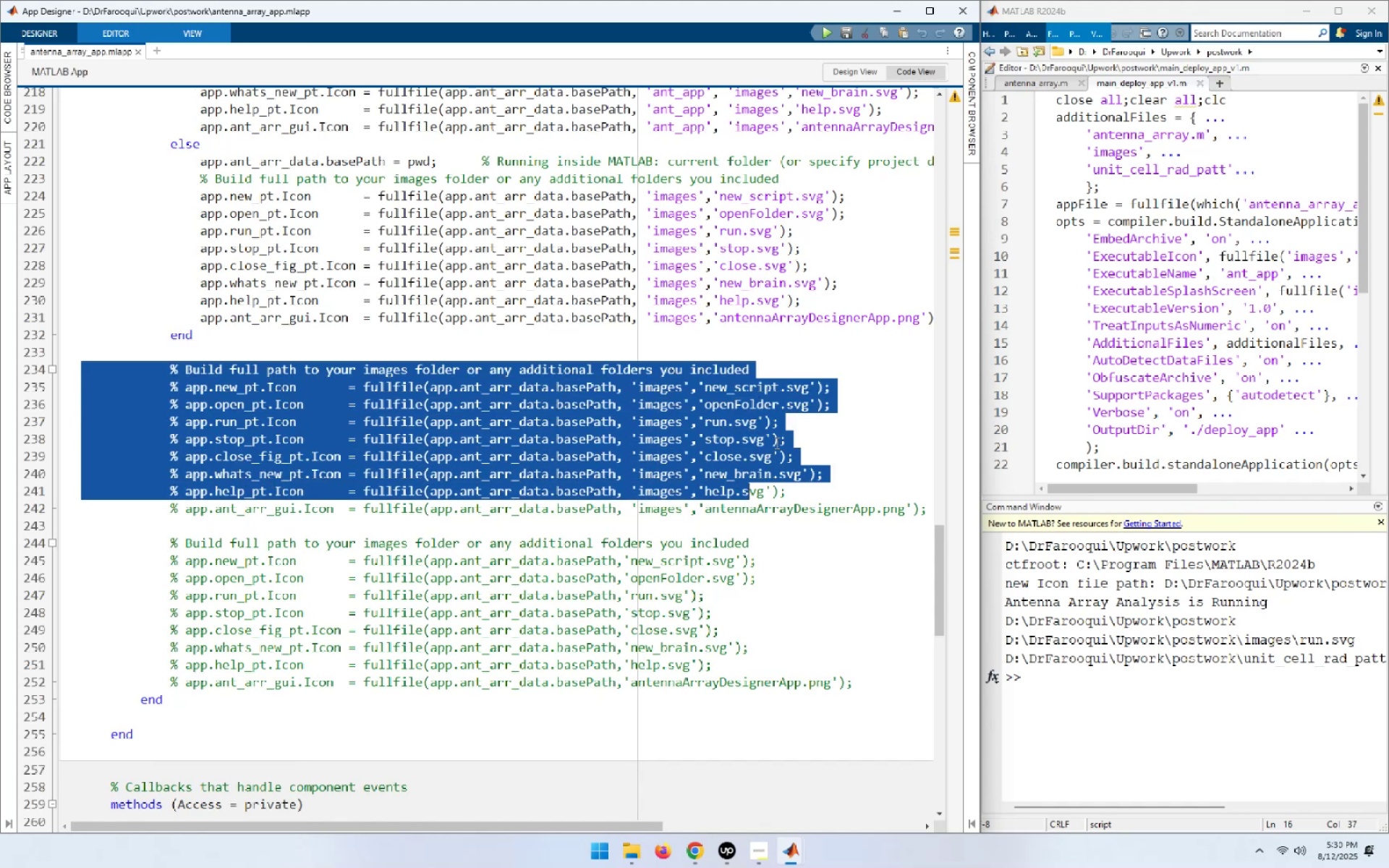 
key(Shift+ArrowDown)
 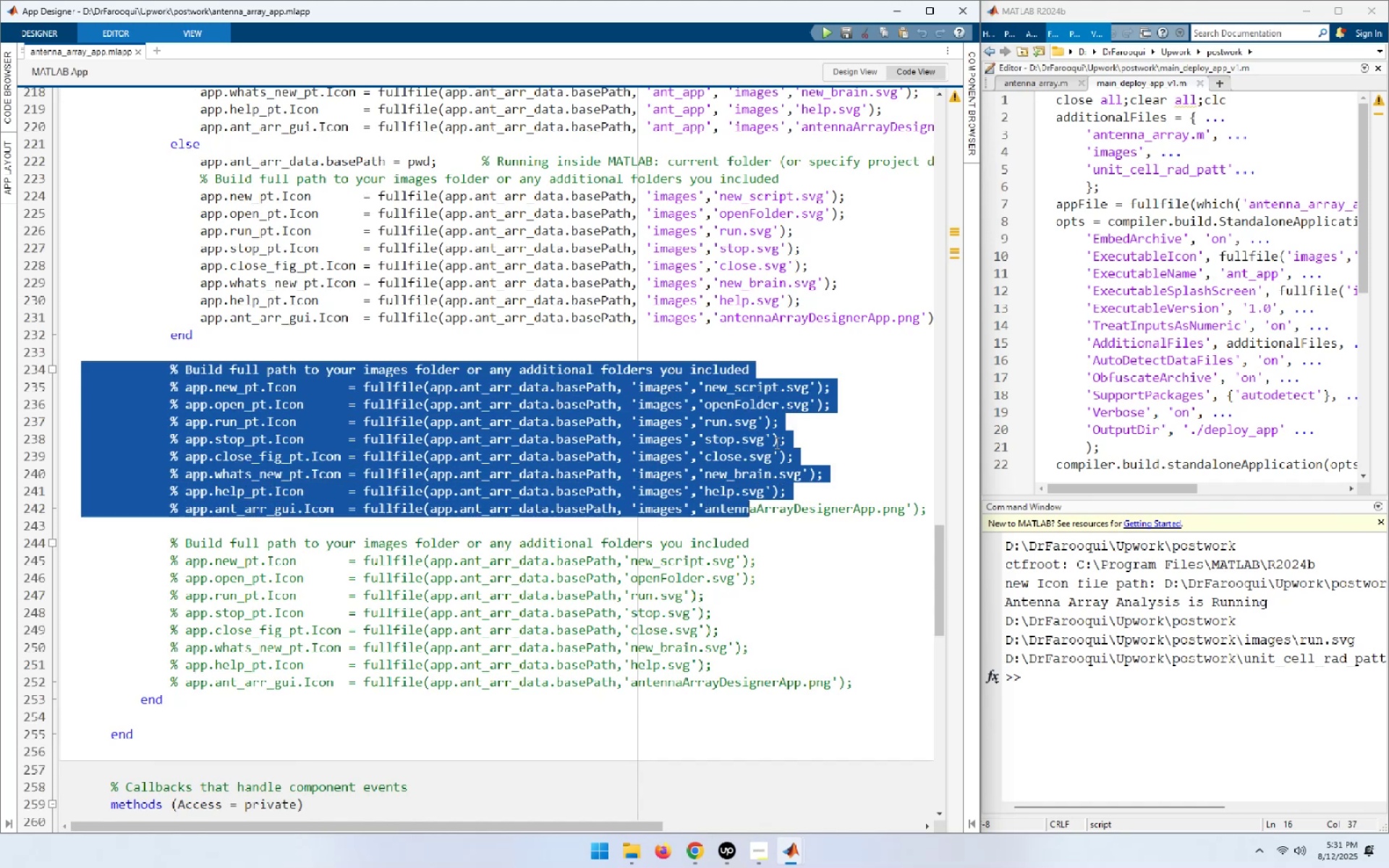 
key(Shift+ArrowDown)
 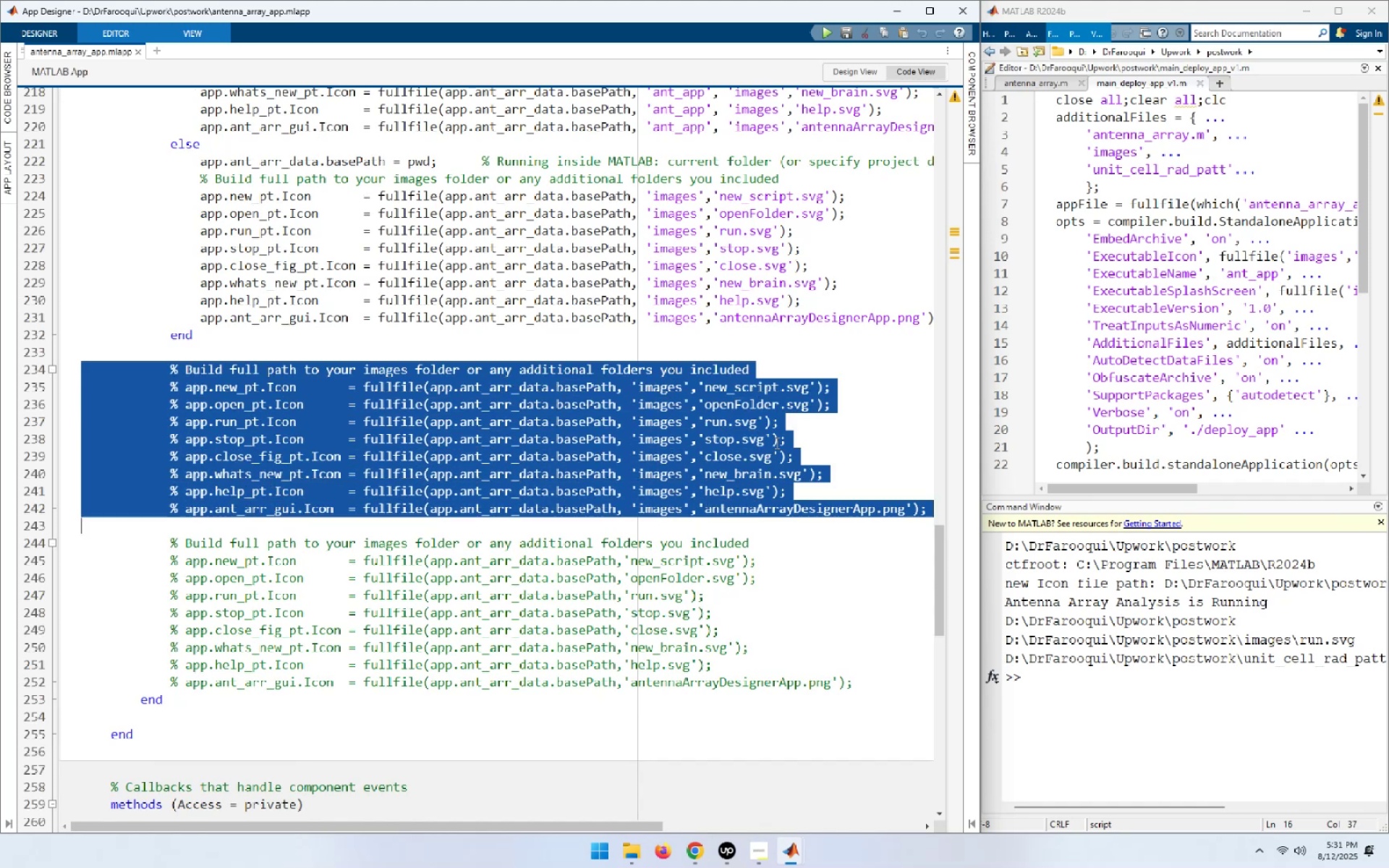 
key(Shift+ArrowDown)
 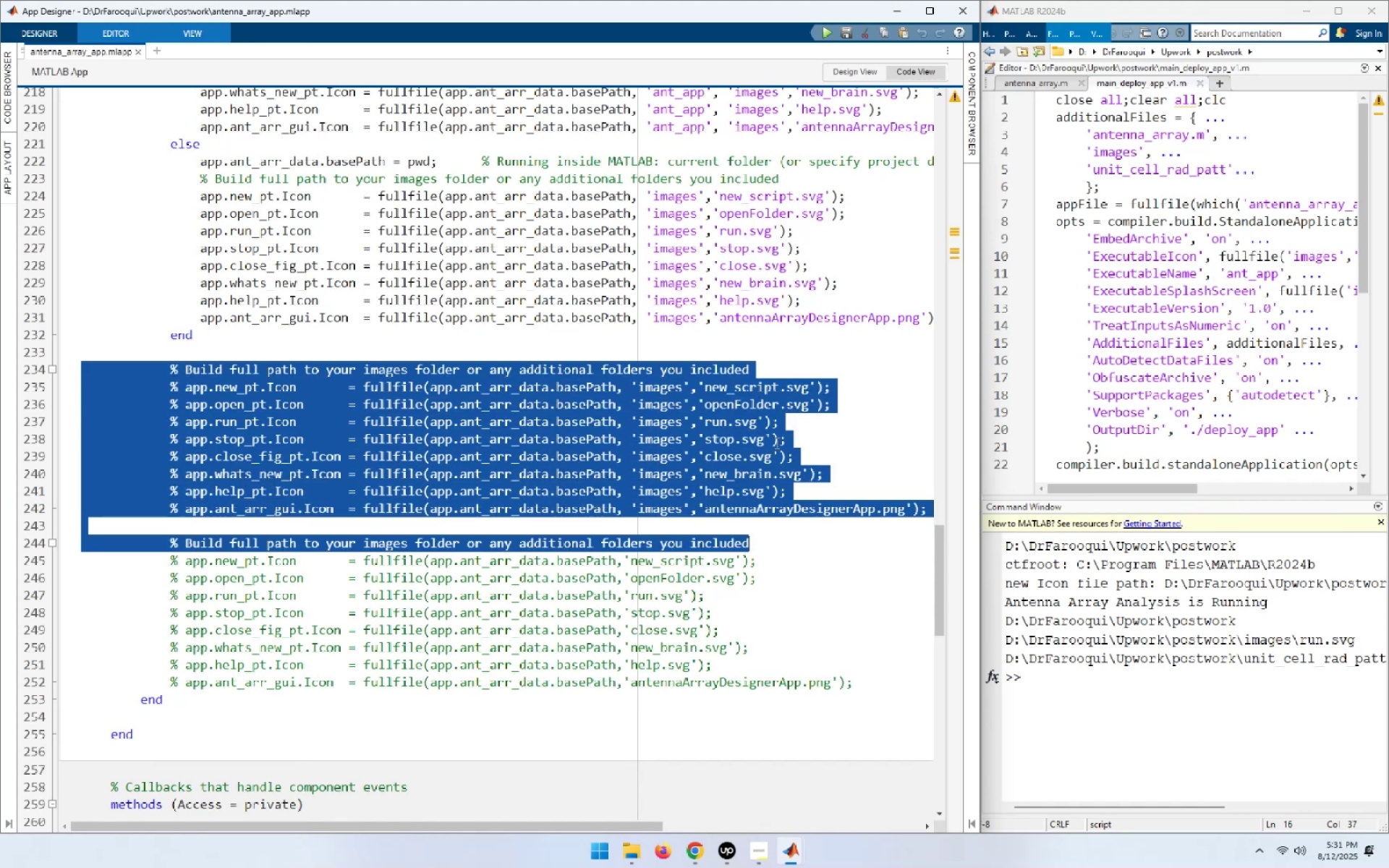 
key(Shift+ArrowDown)
 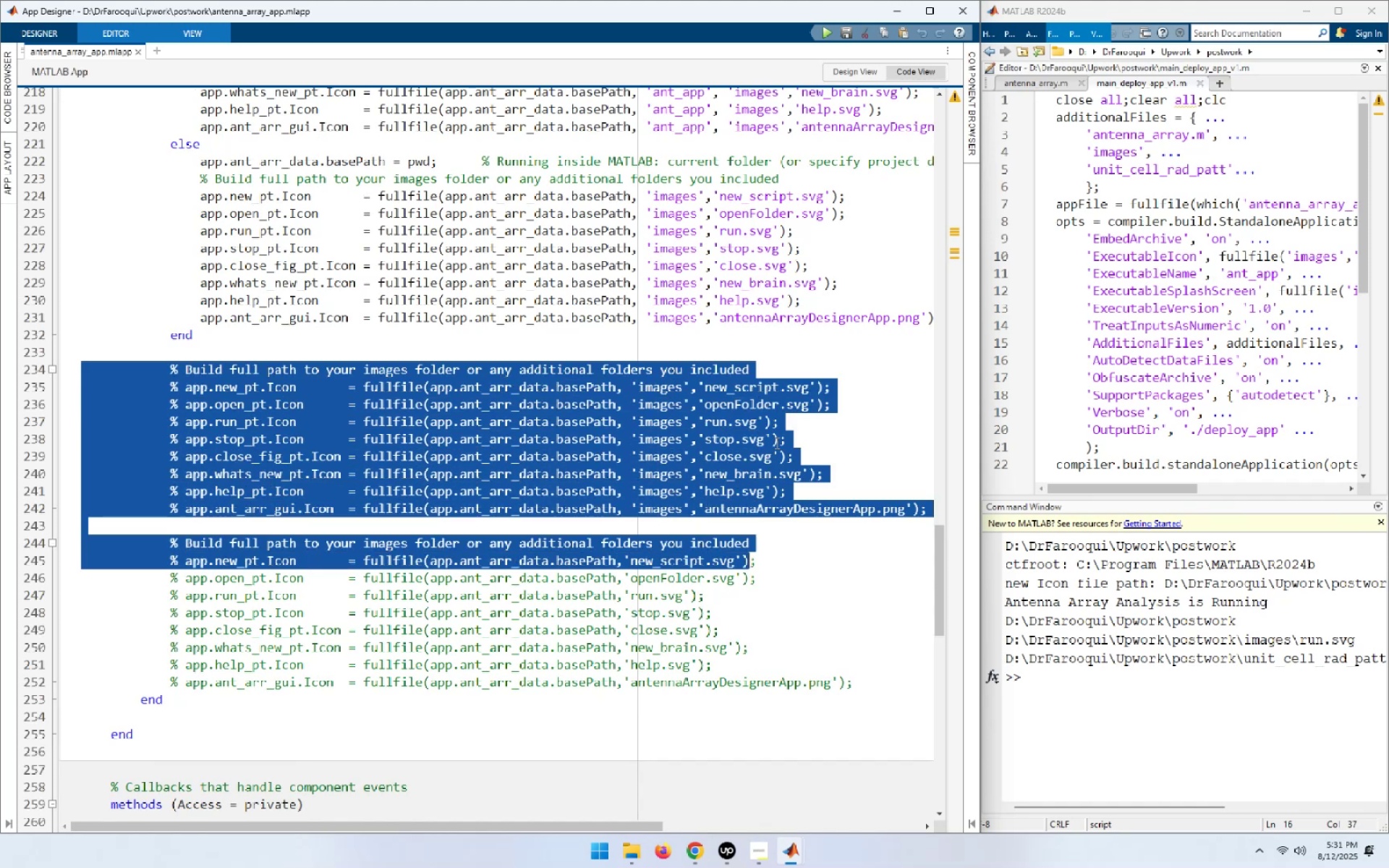 
key(Shift+ArrowDown)
 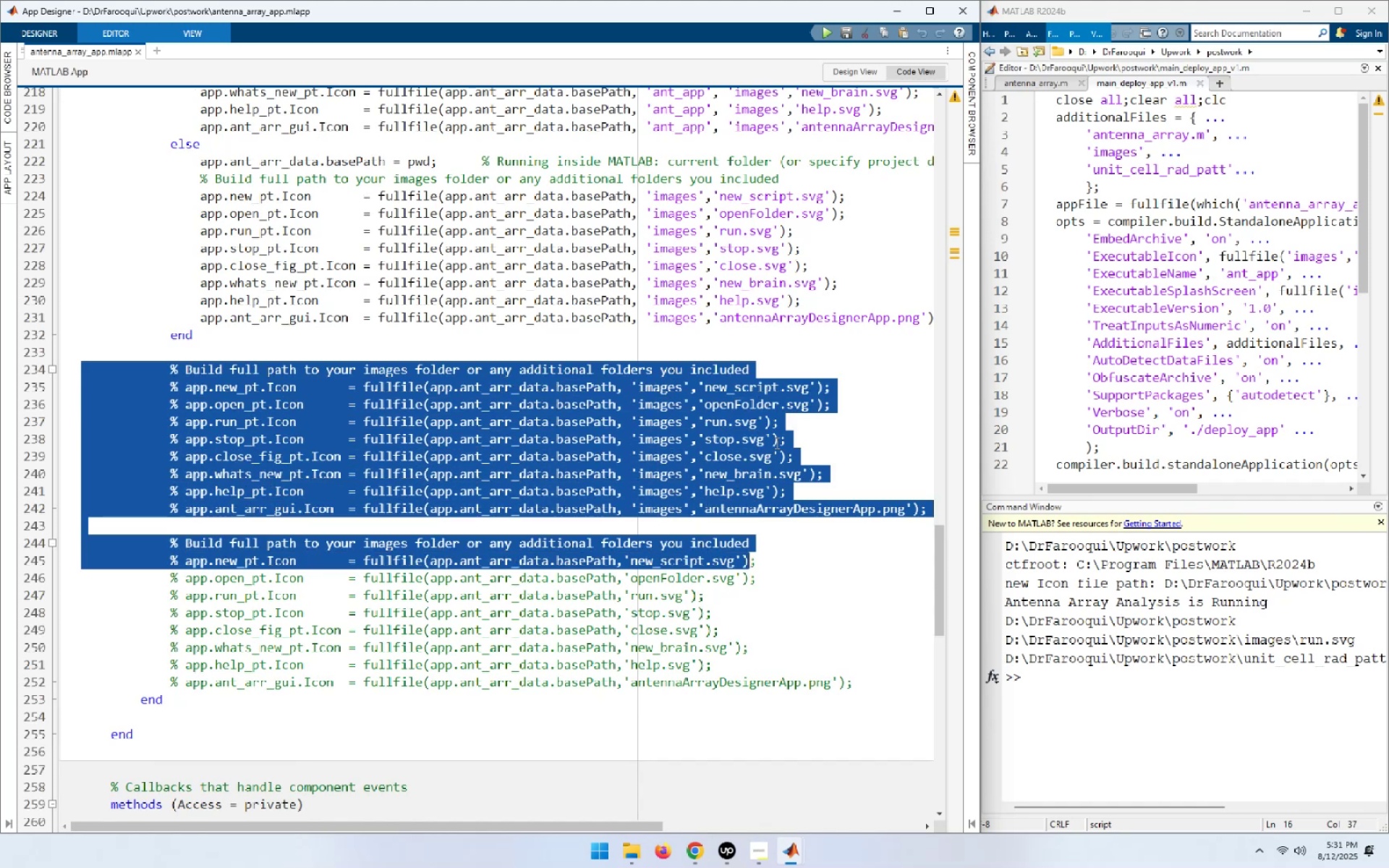 
key(Shift+ArrowDown)
 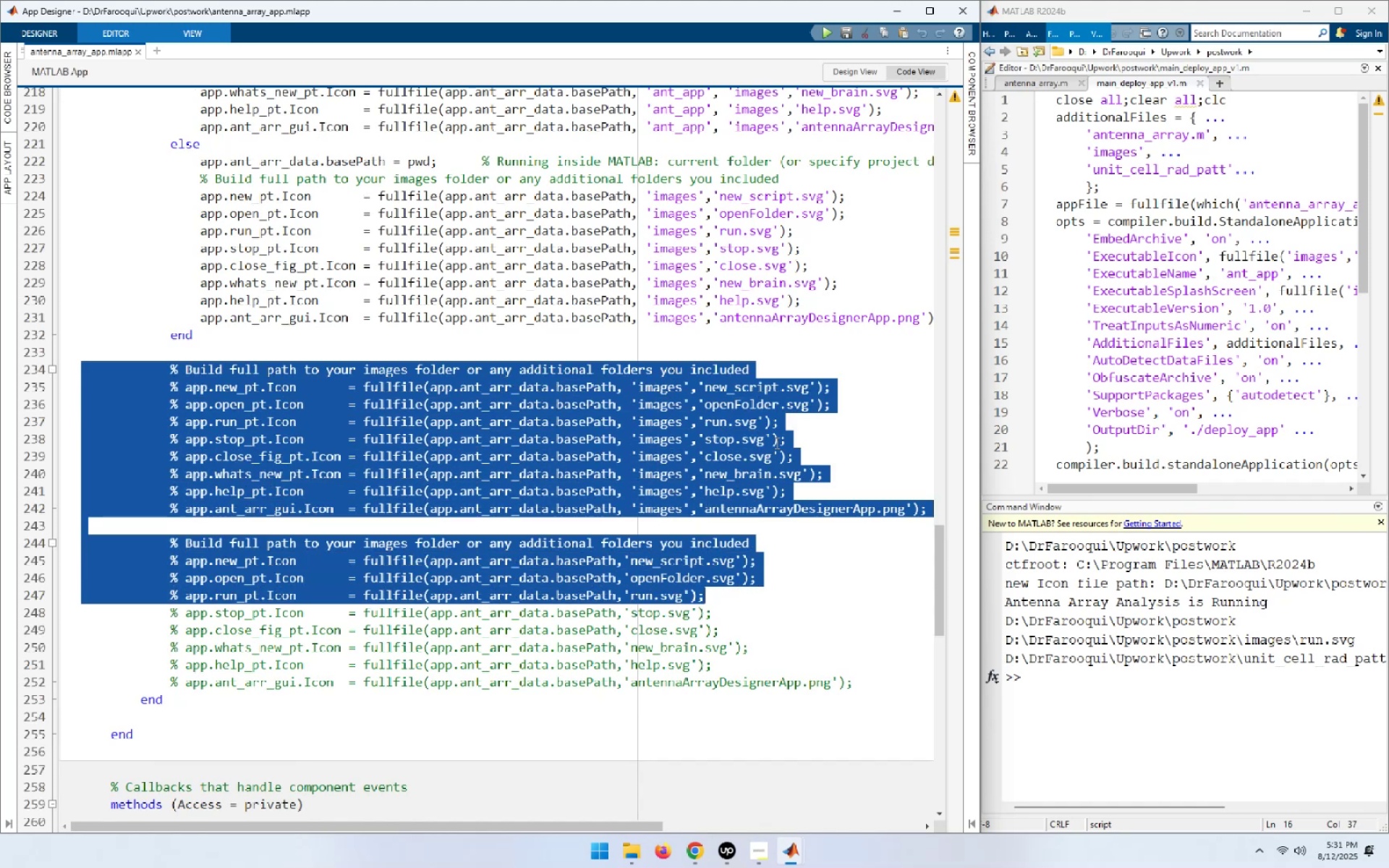 
key(Shift+ArrowDown)
 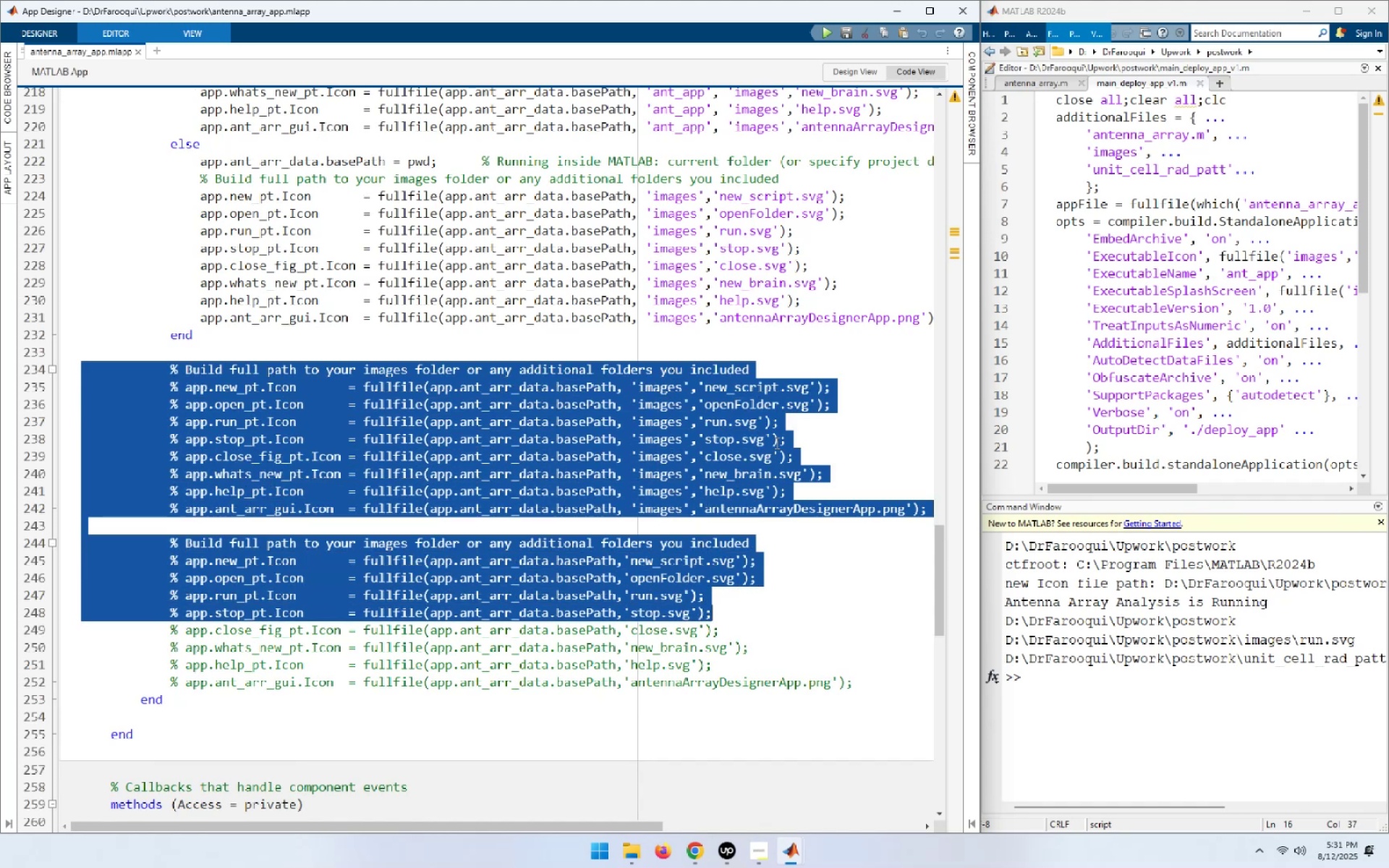 
key(Shift+ArrowDown)
 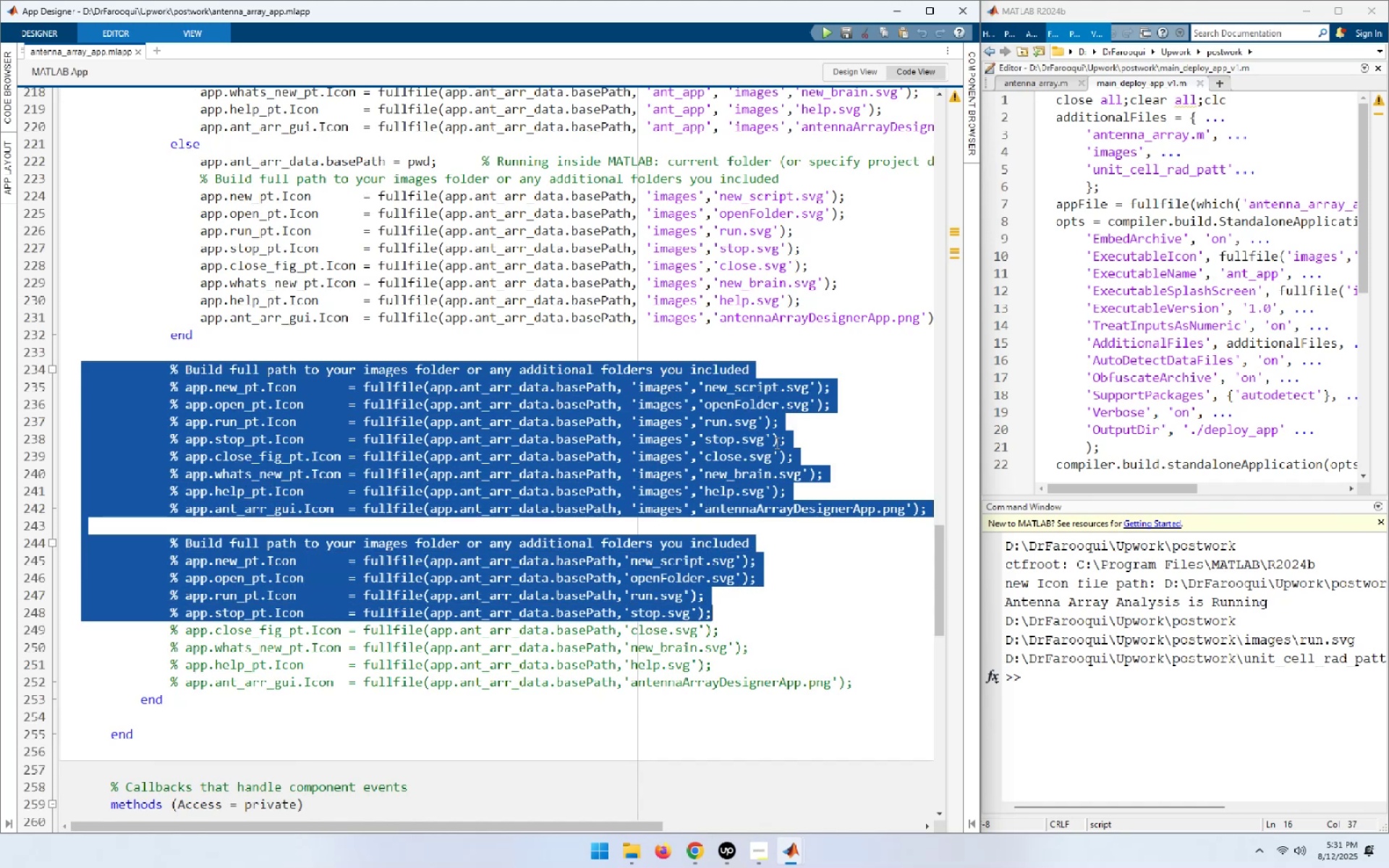 
key(Shift+ArrowDown)
 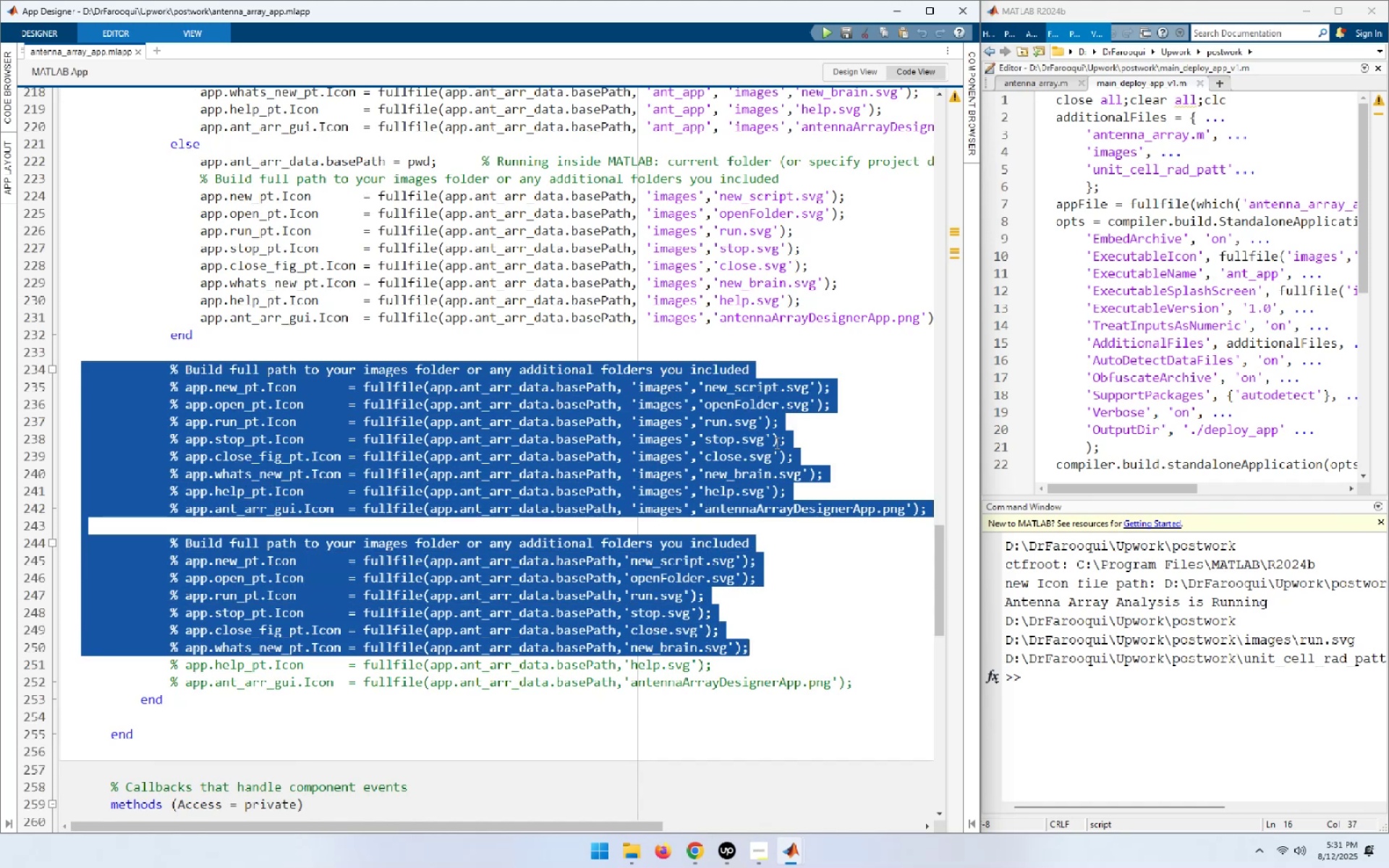 
key(Shift+ArrowDown)
 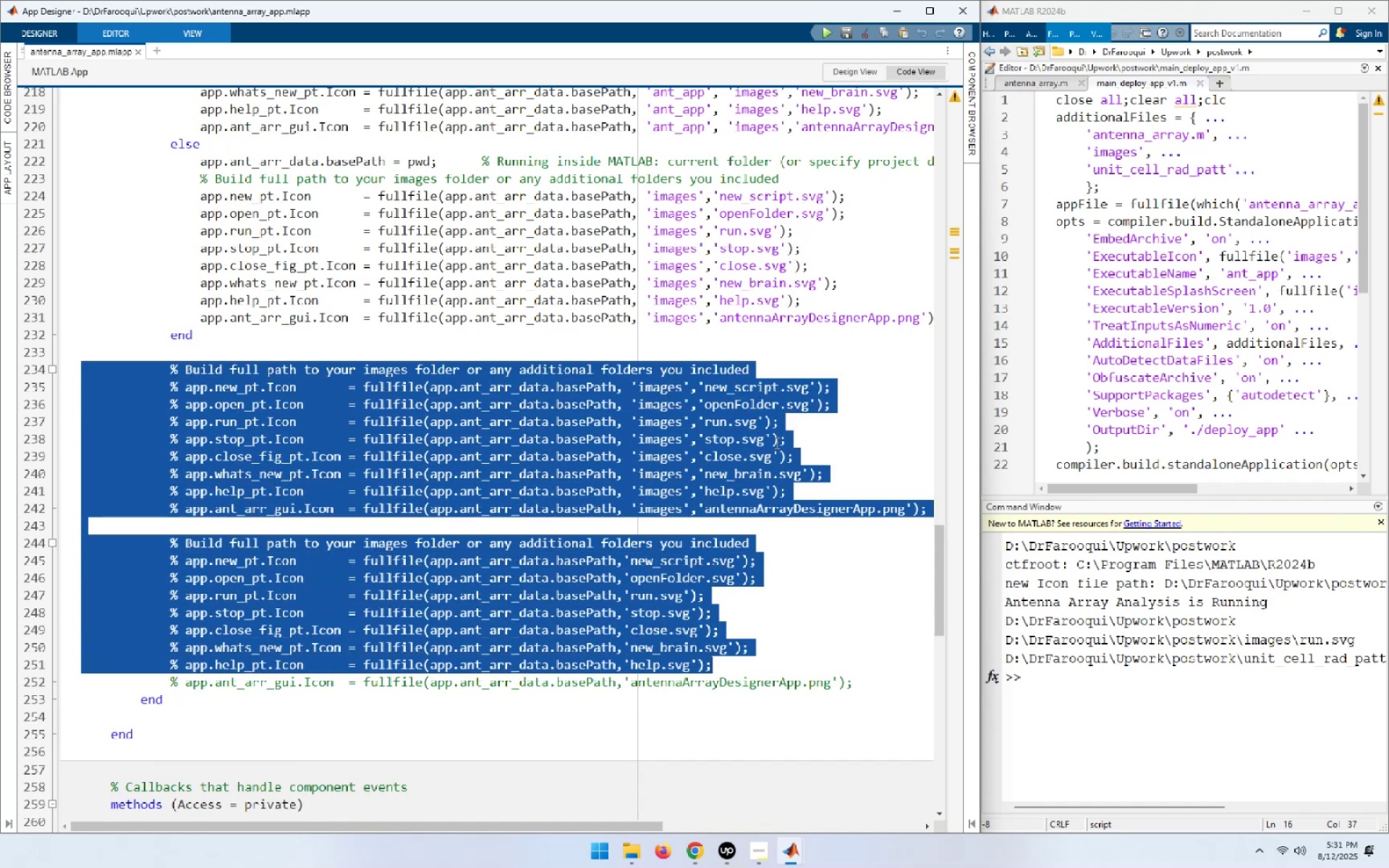 
key(Shift+ArrowDown)
 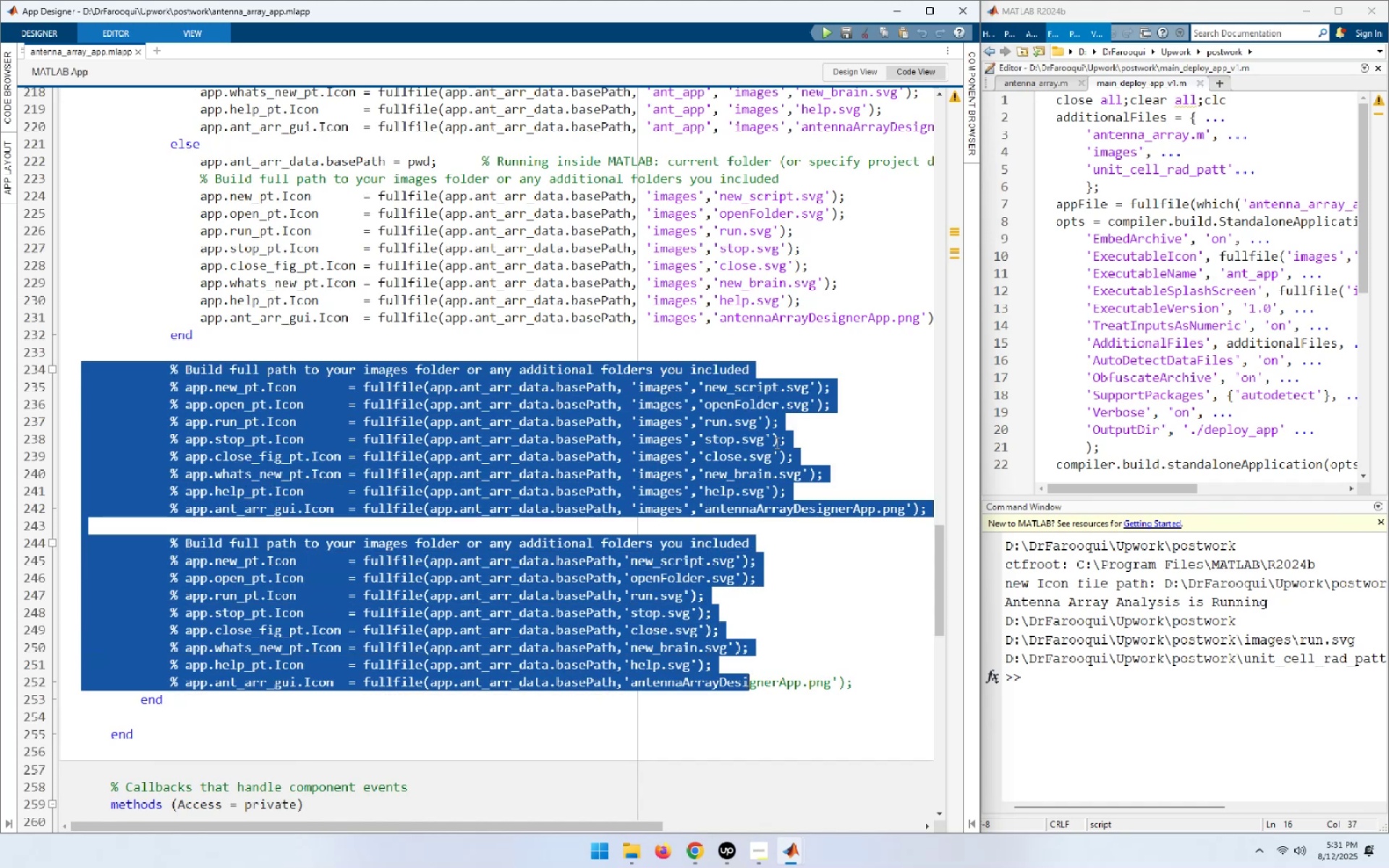 
key(Shift+End)
 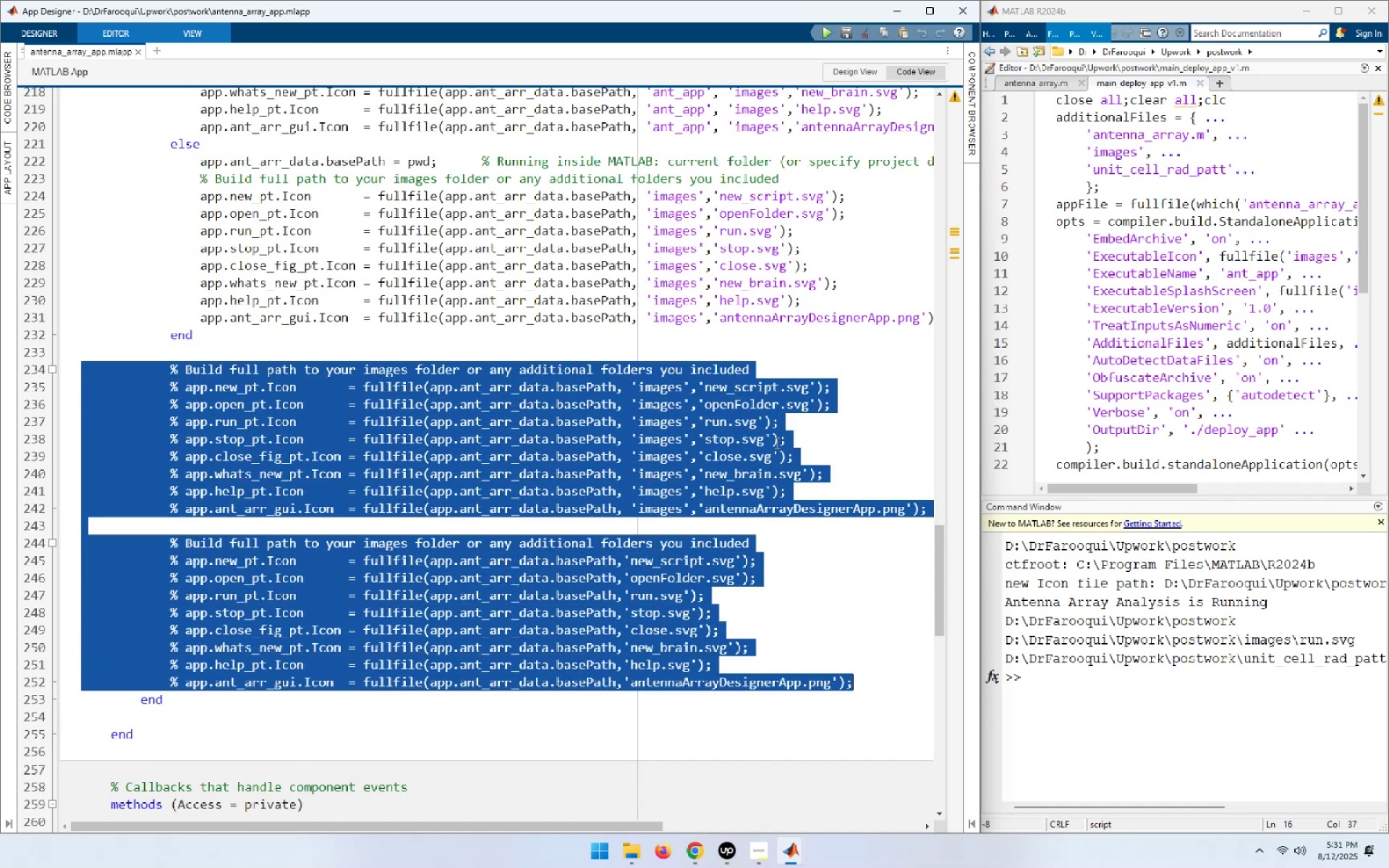 
key(Delete)
 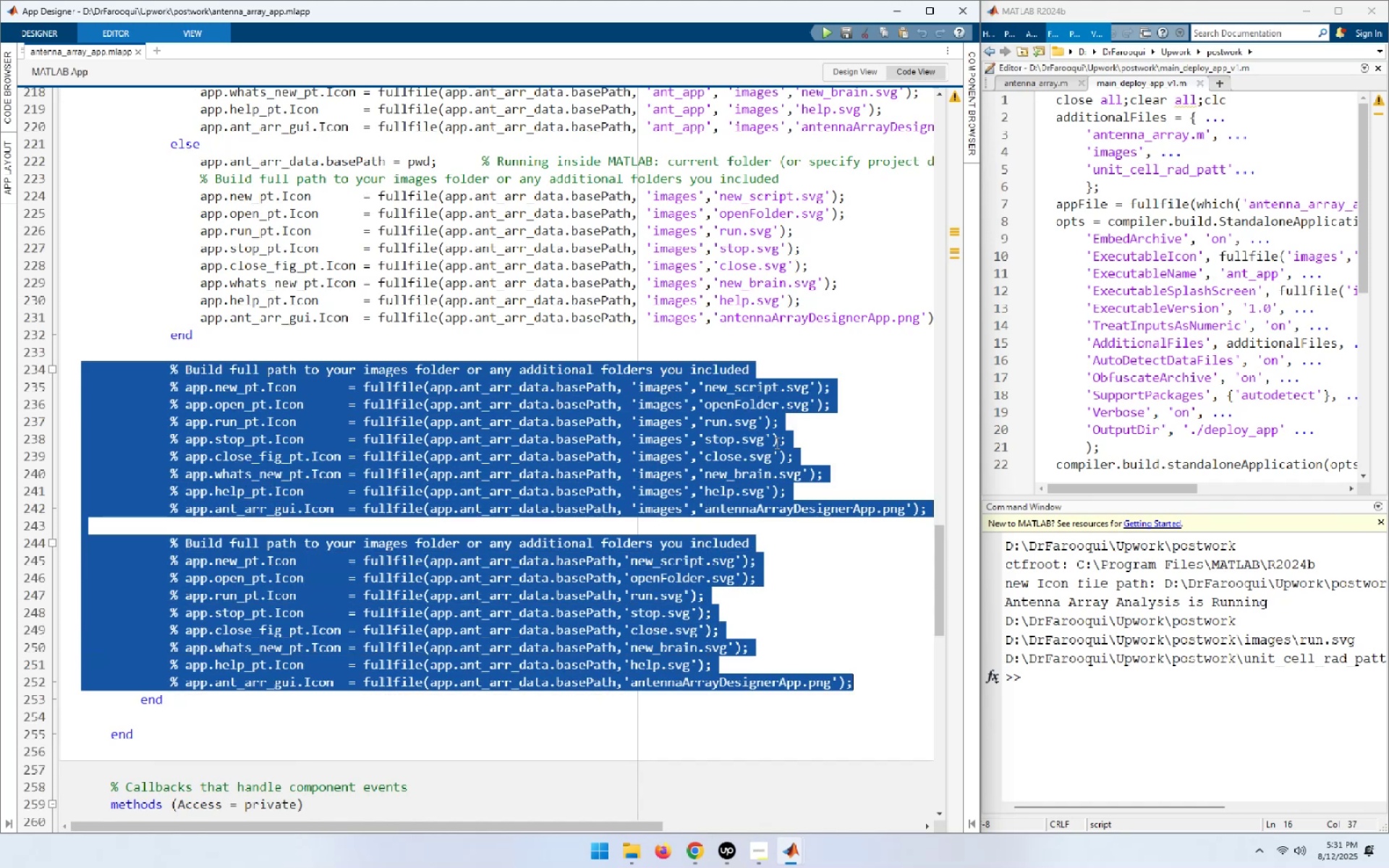 
key(ArrowUp)
 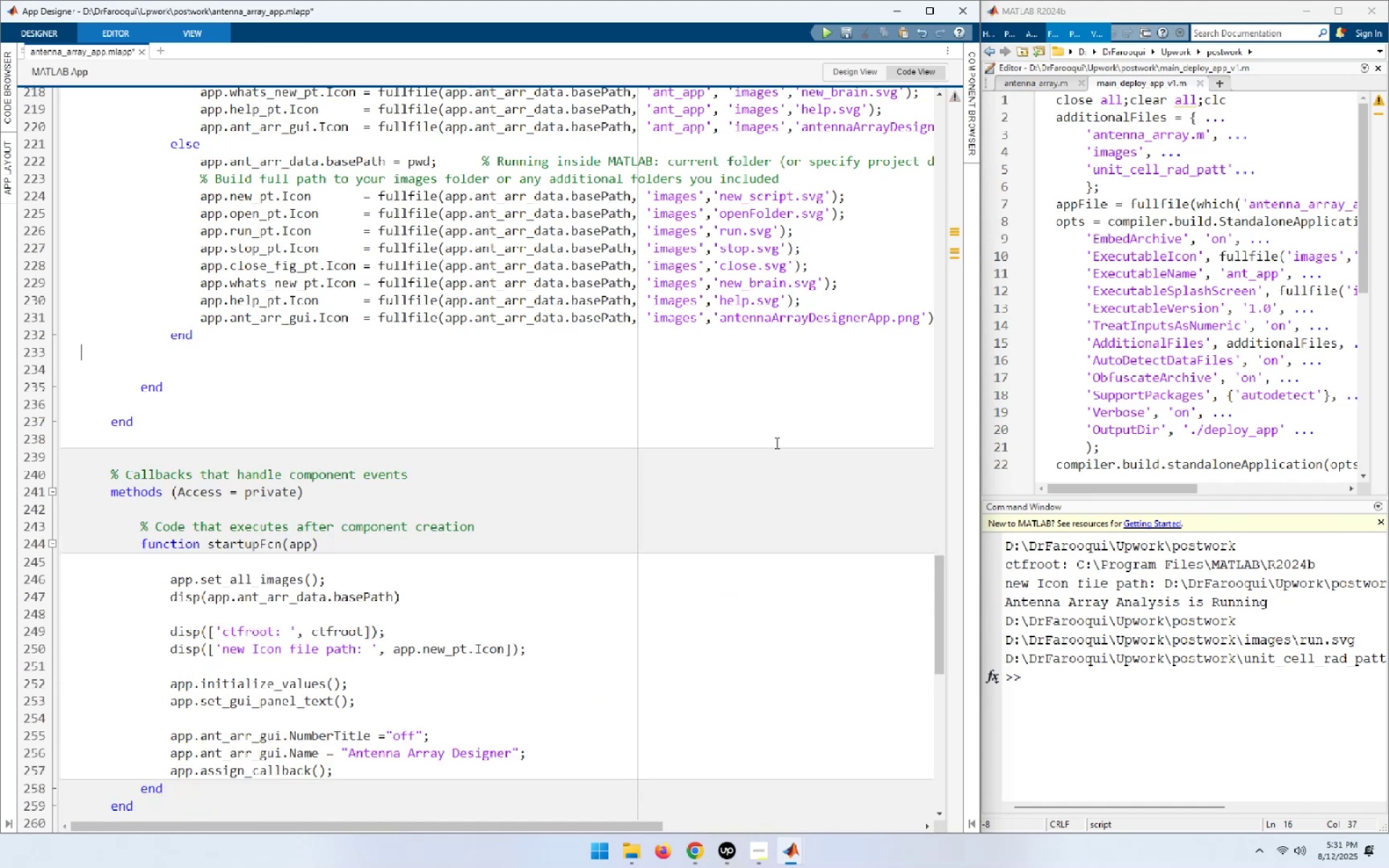 
key(ArrowUp)
 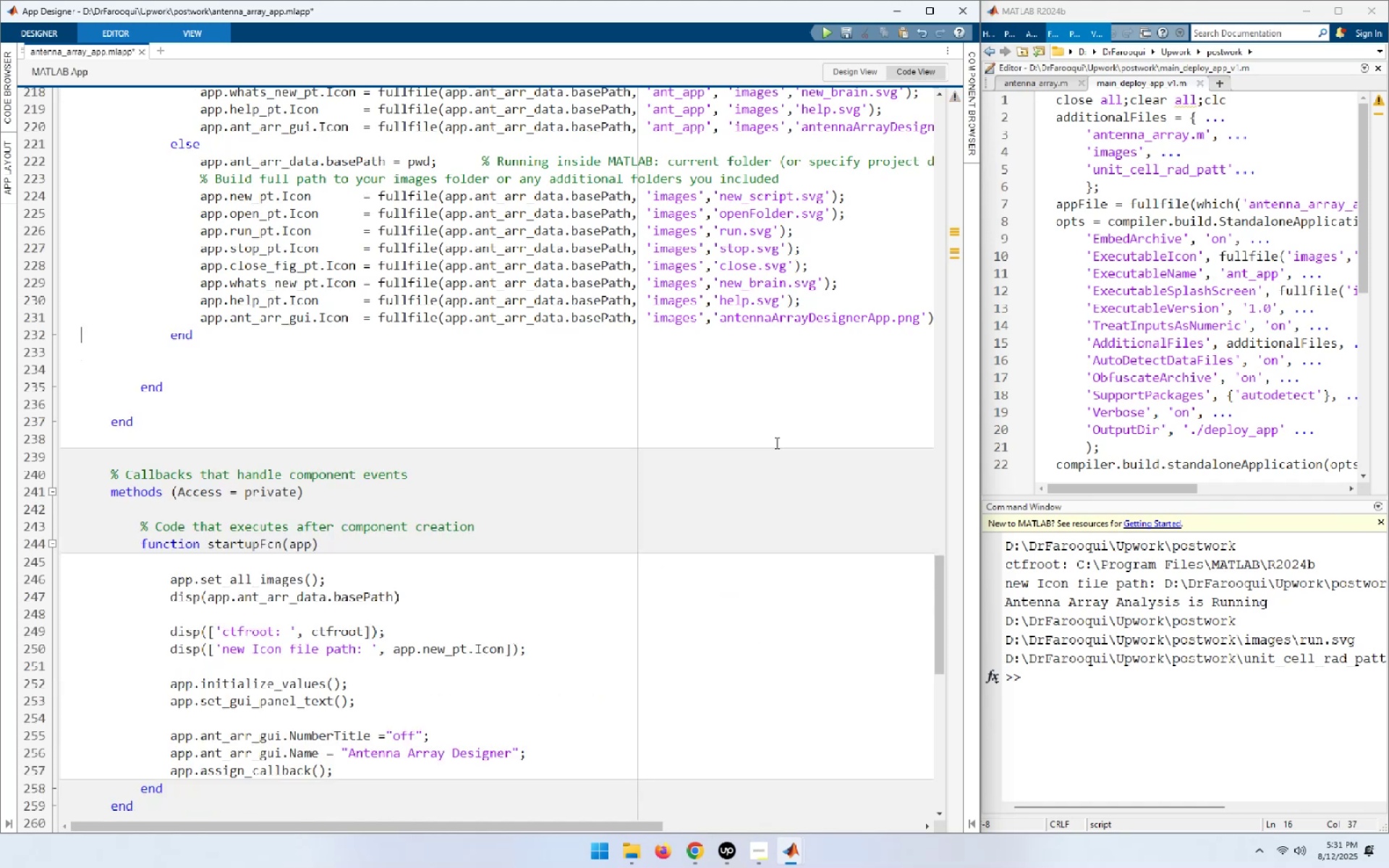 
key(ArrowUp)
 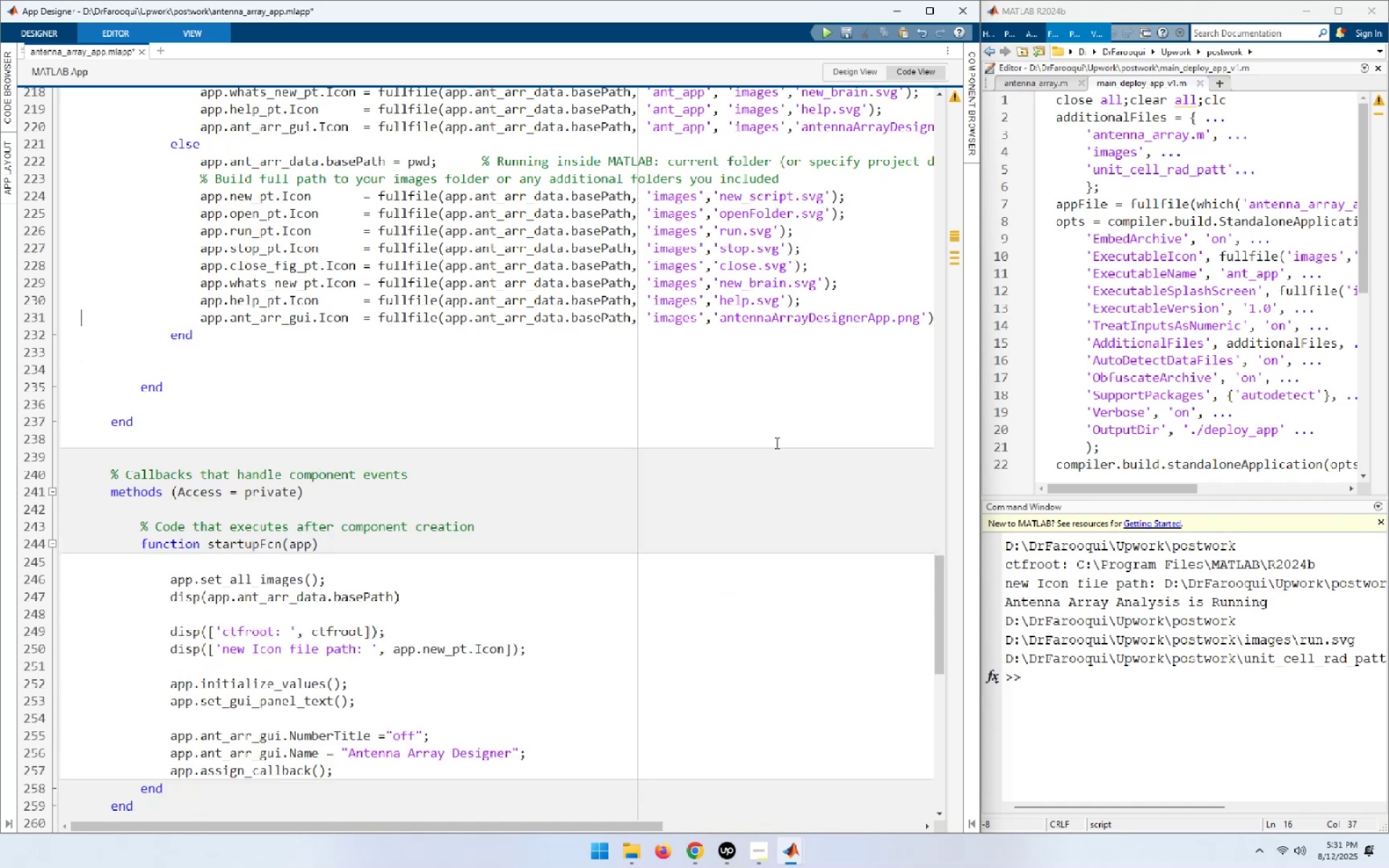 
key(ArrowDown)
 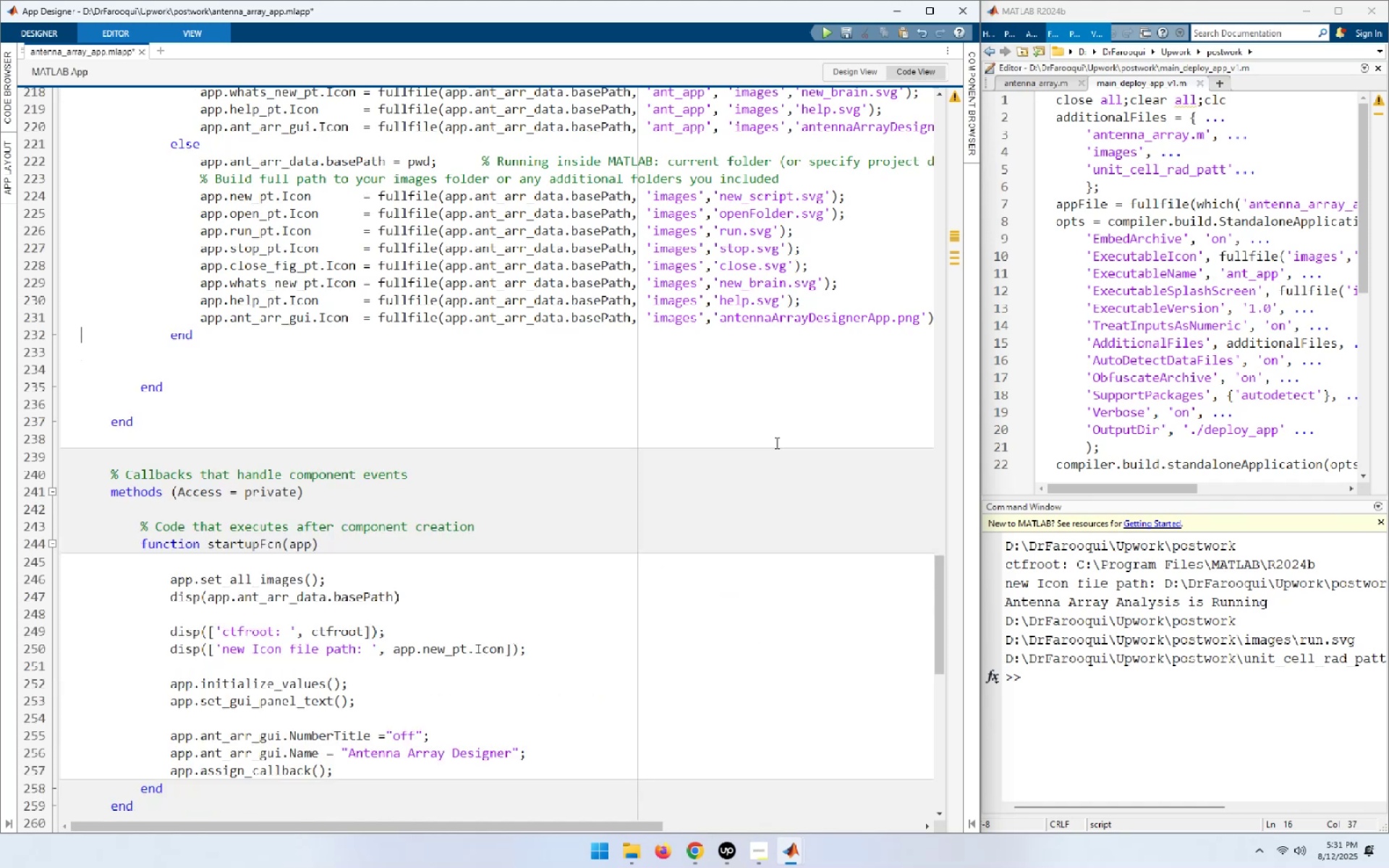 
key(End)
 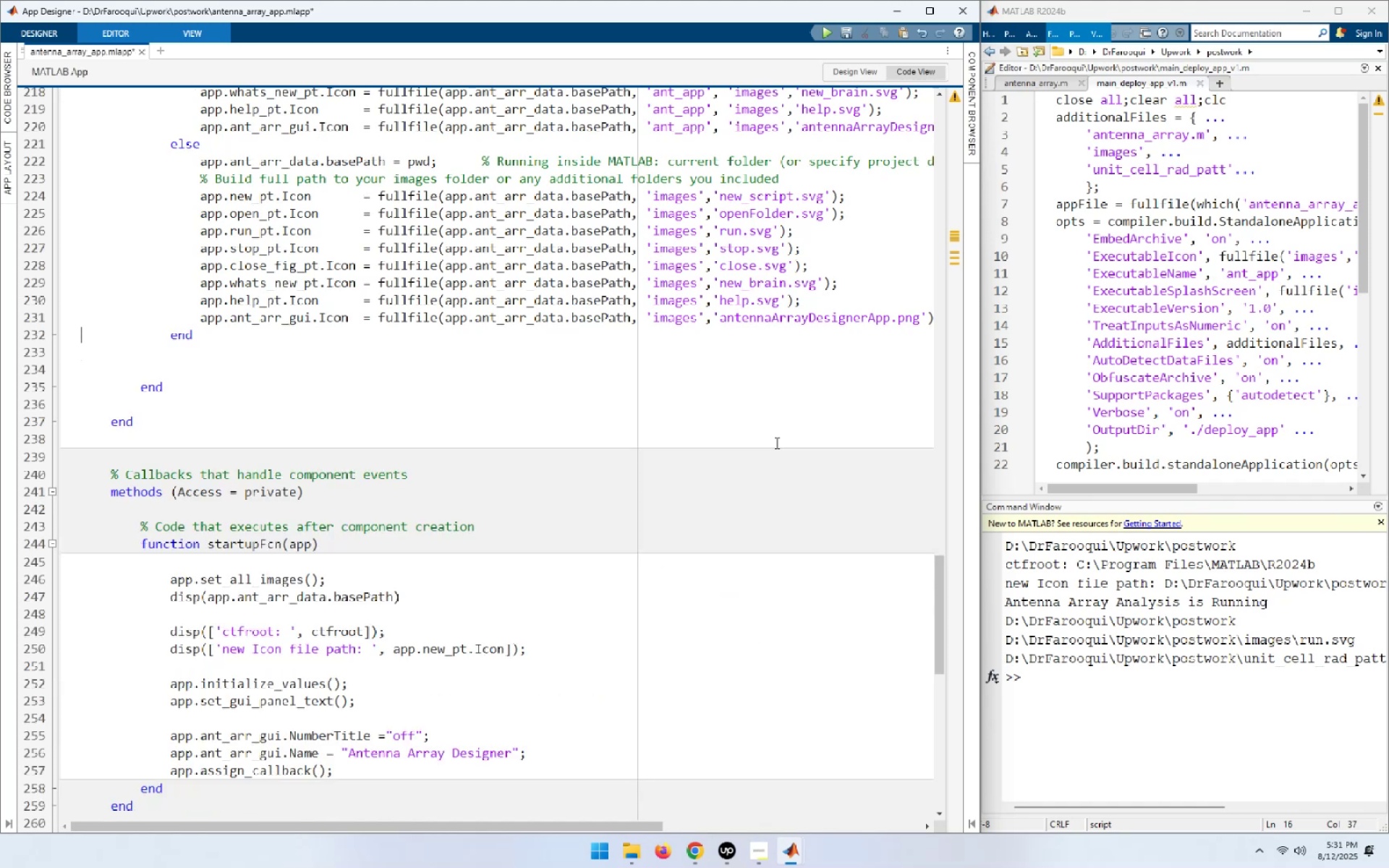 
key(Delete)
 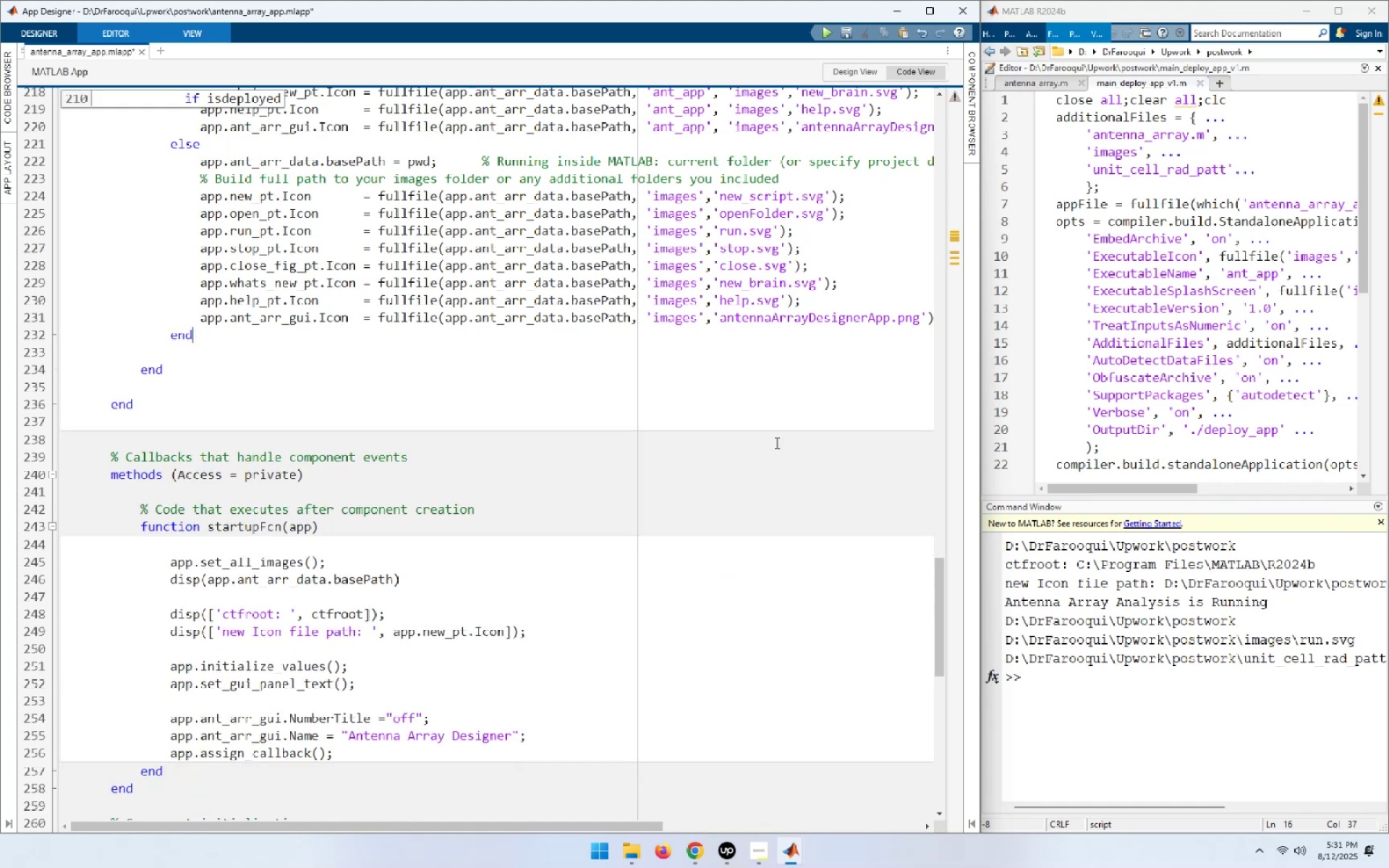 
key(End)
 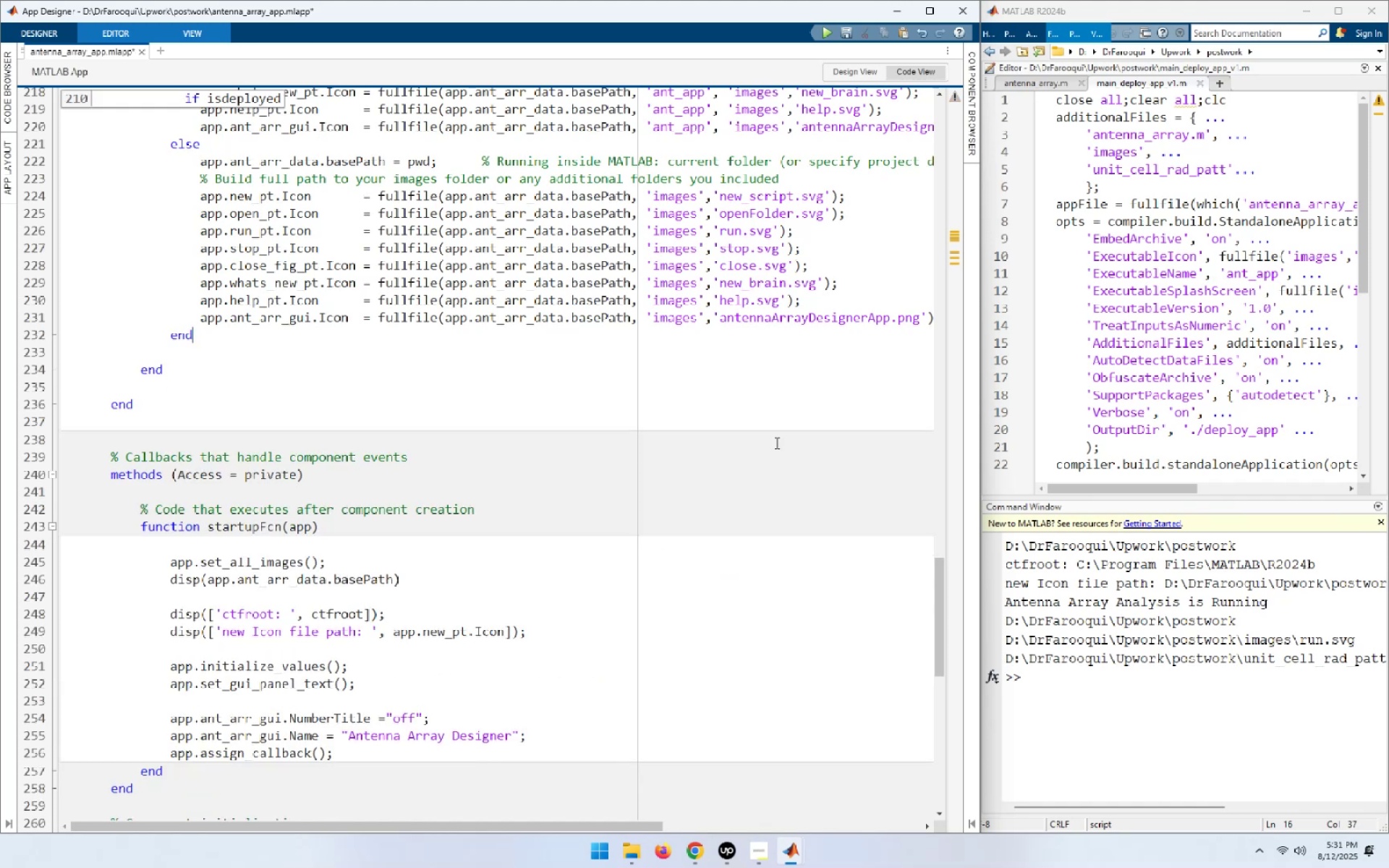 
key(Delete)
 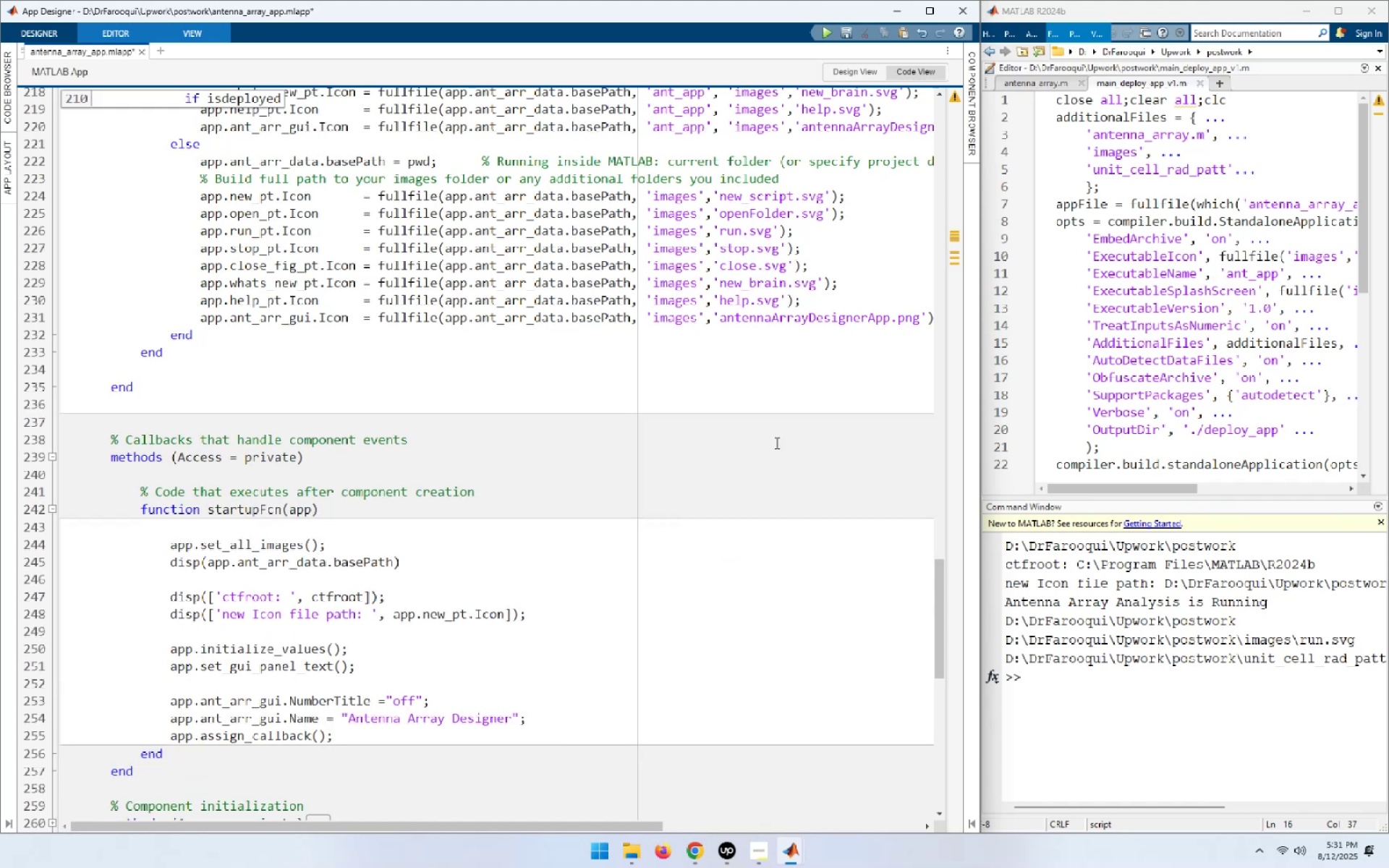 
key(ArrowDown)
 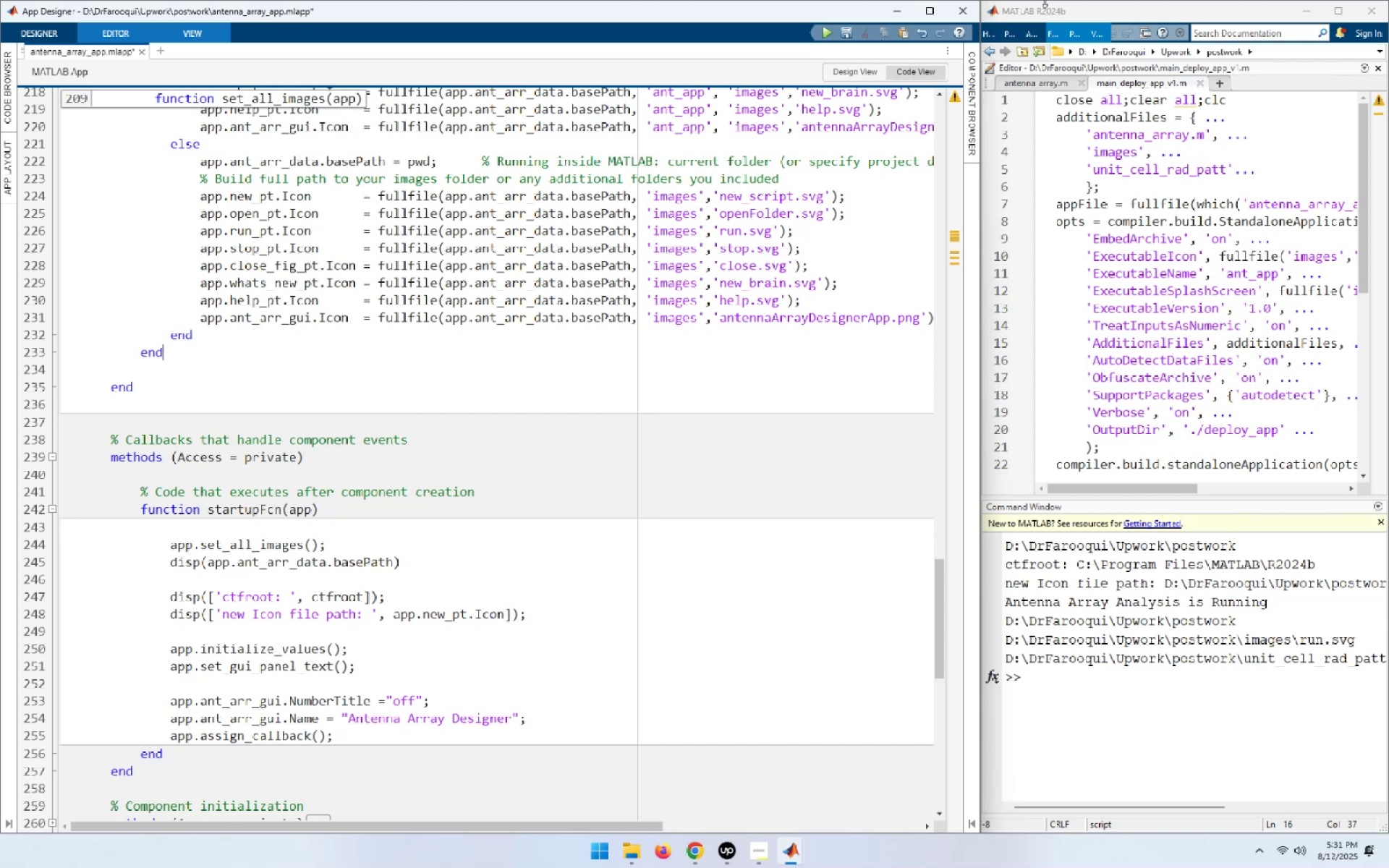 
scroll: coordinate [377, 407], scroll_direction: up, amount: 4.0
 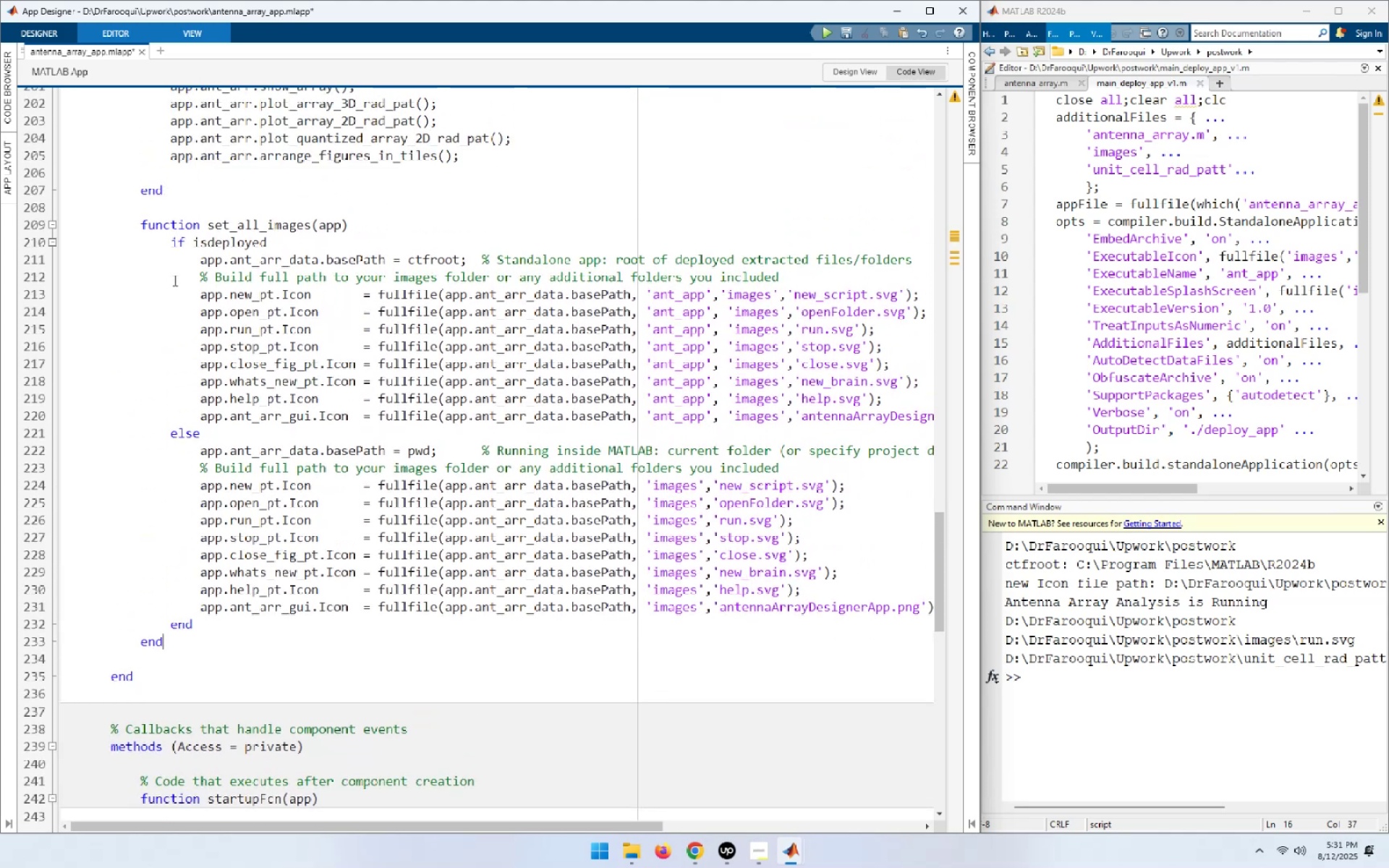 
left_click_drag(start_coordinate=[168, 243], to_coordinate=[216, 616])
 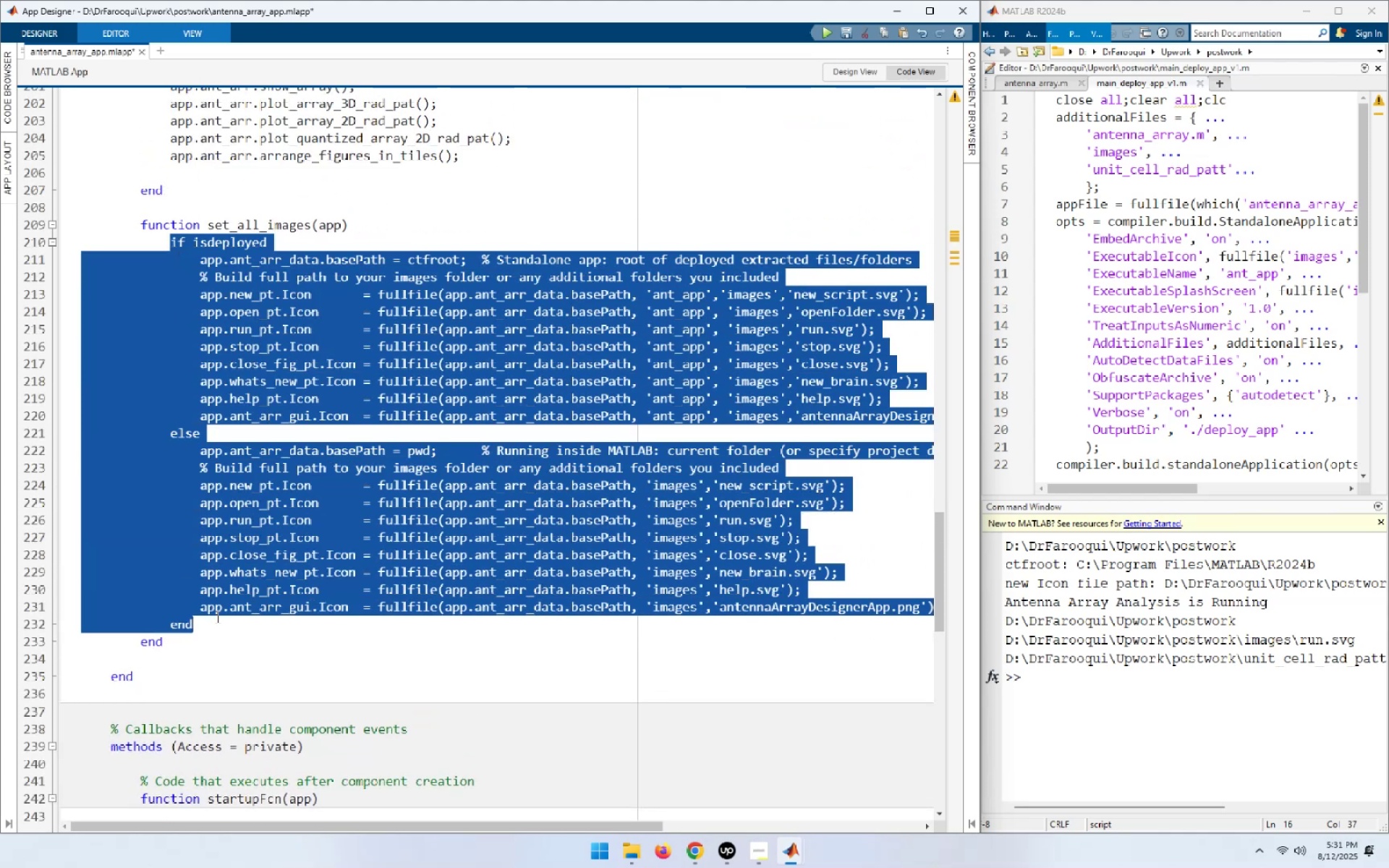 
key(Control+C)
 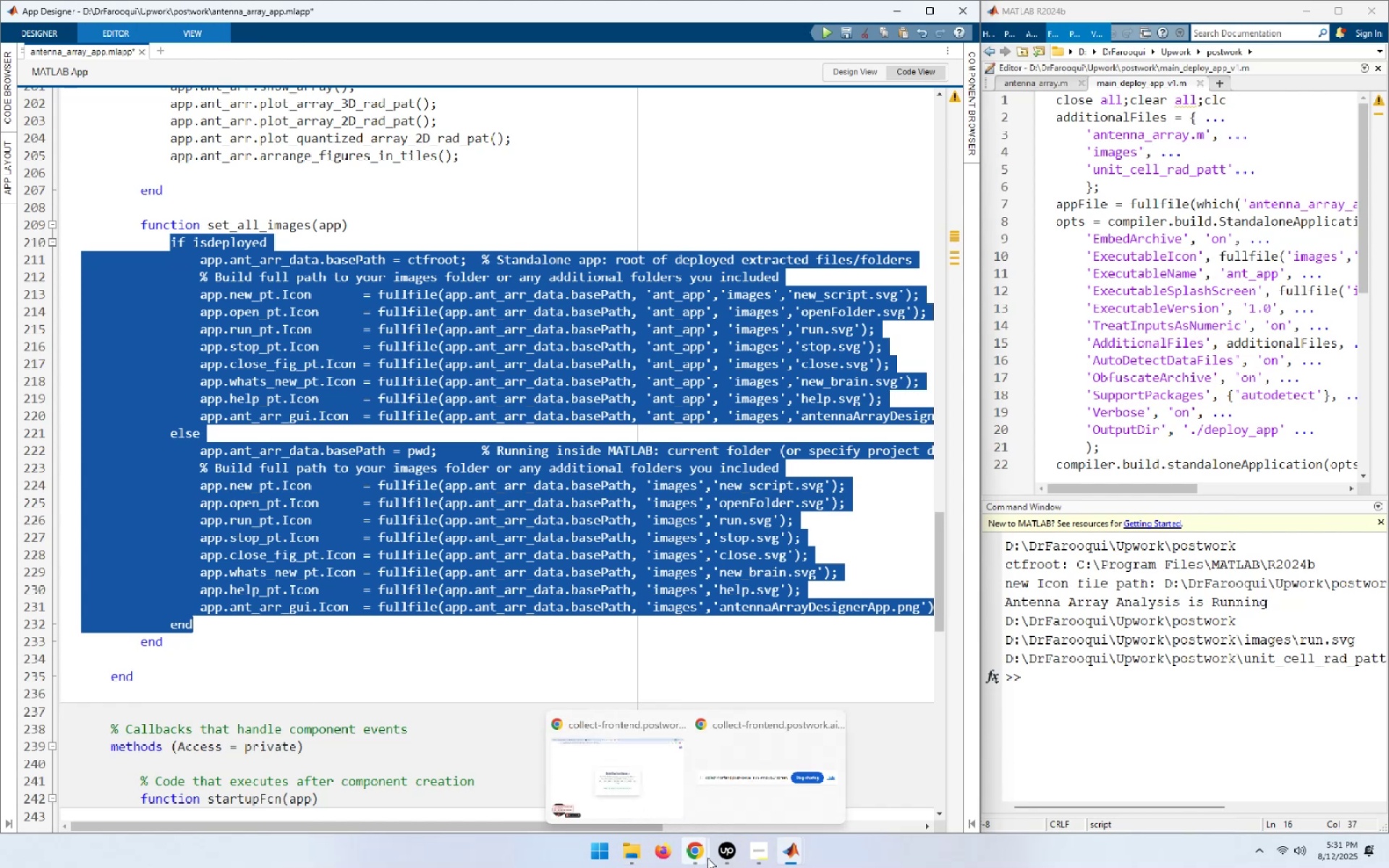 
left_click([612, 767])
 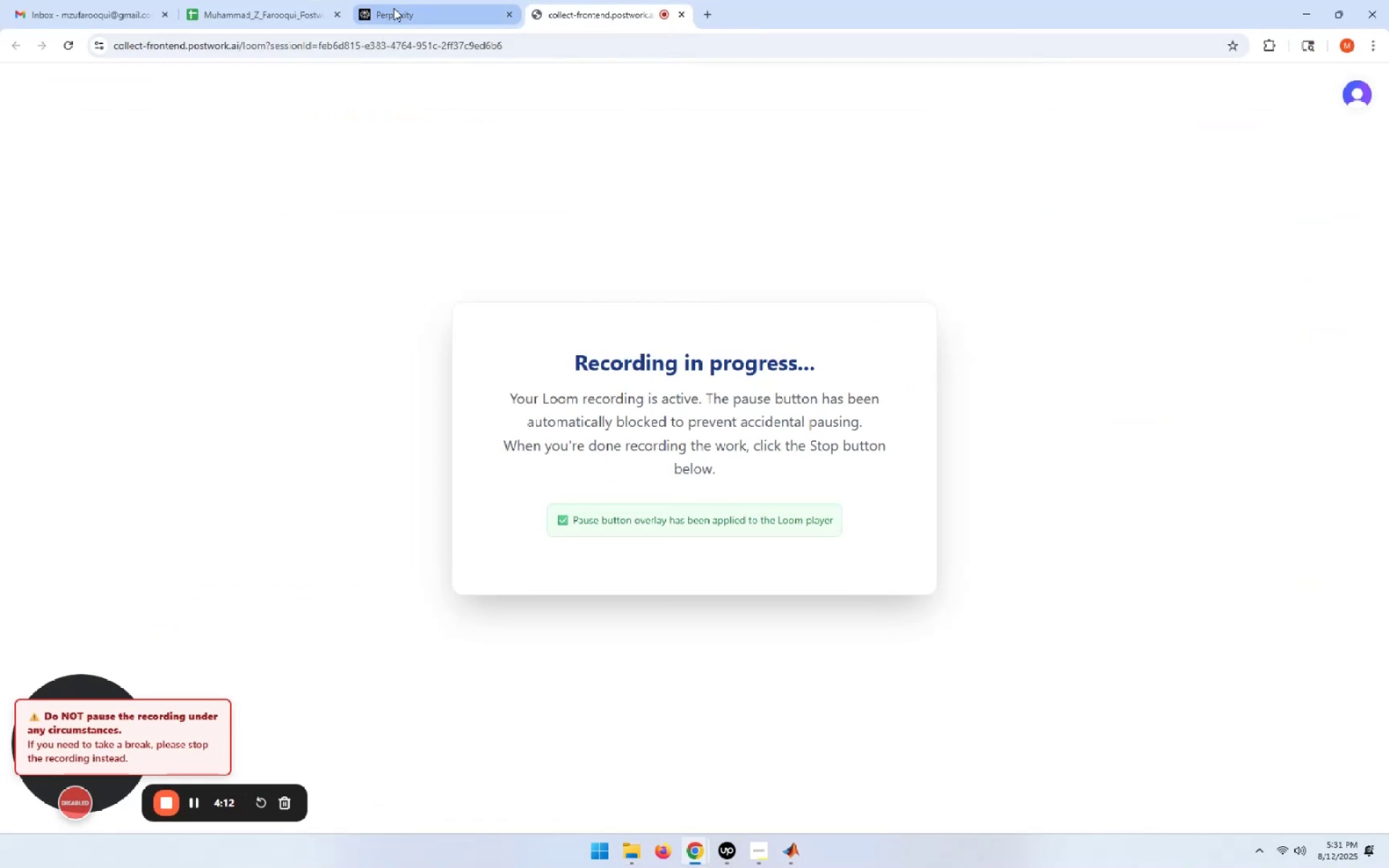 
left_click_drag(start_coordinate=[594, 13], to_coordinate=[462, 13])
 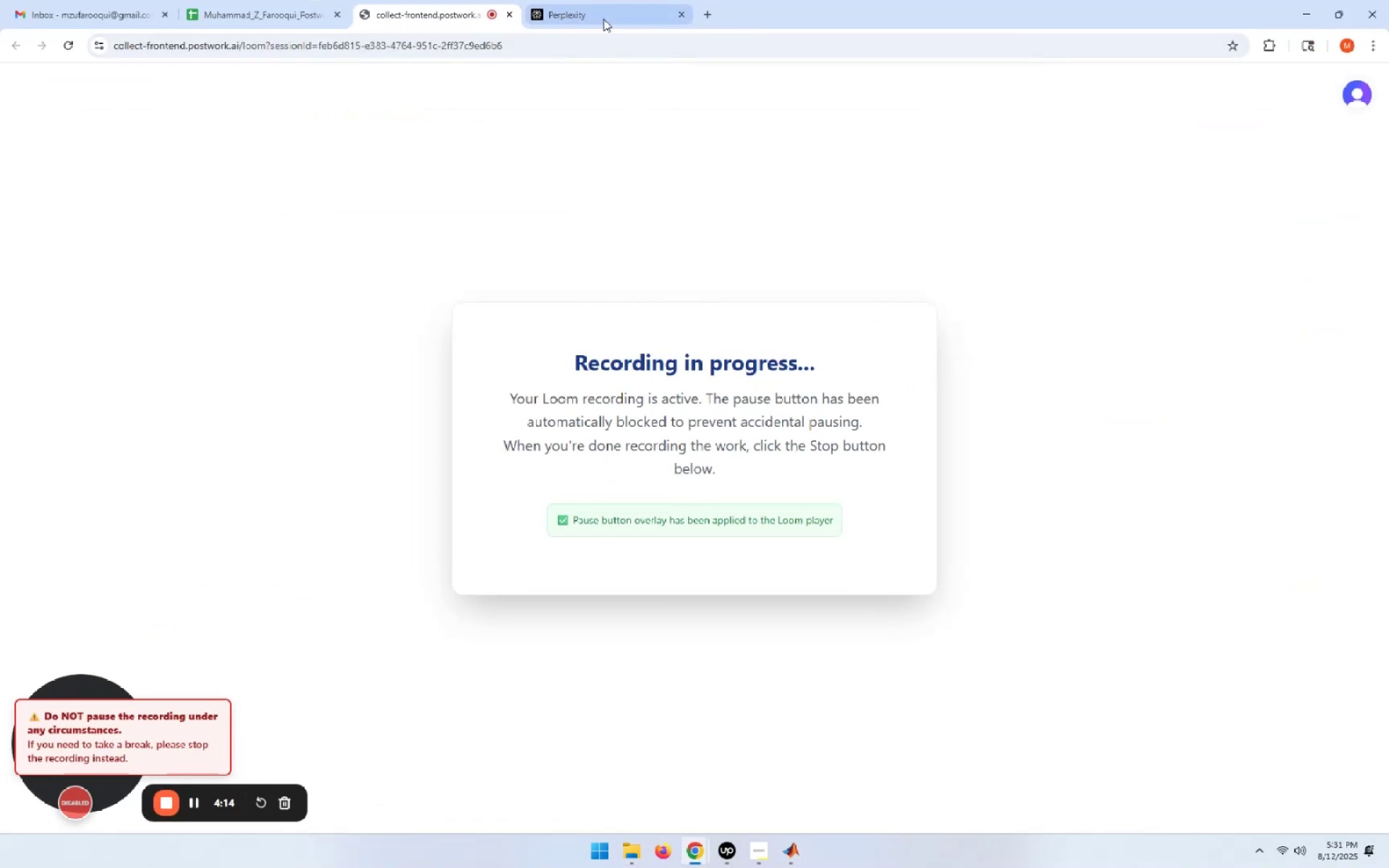 
left_click([606, 19])
 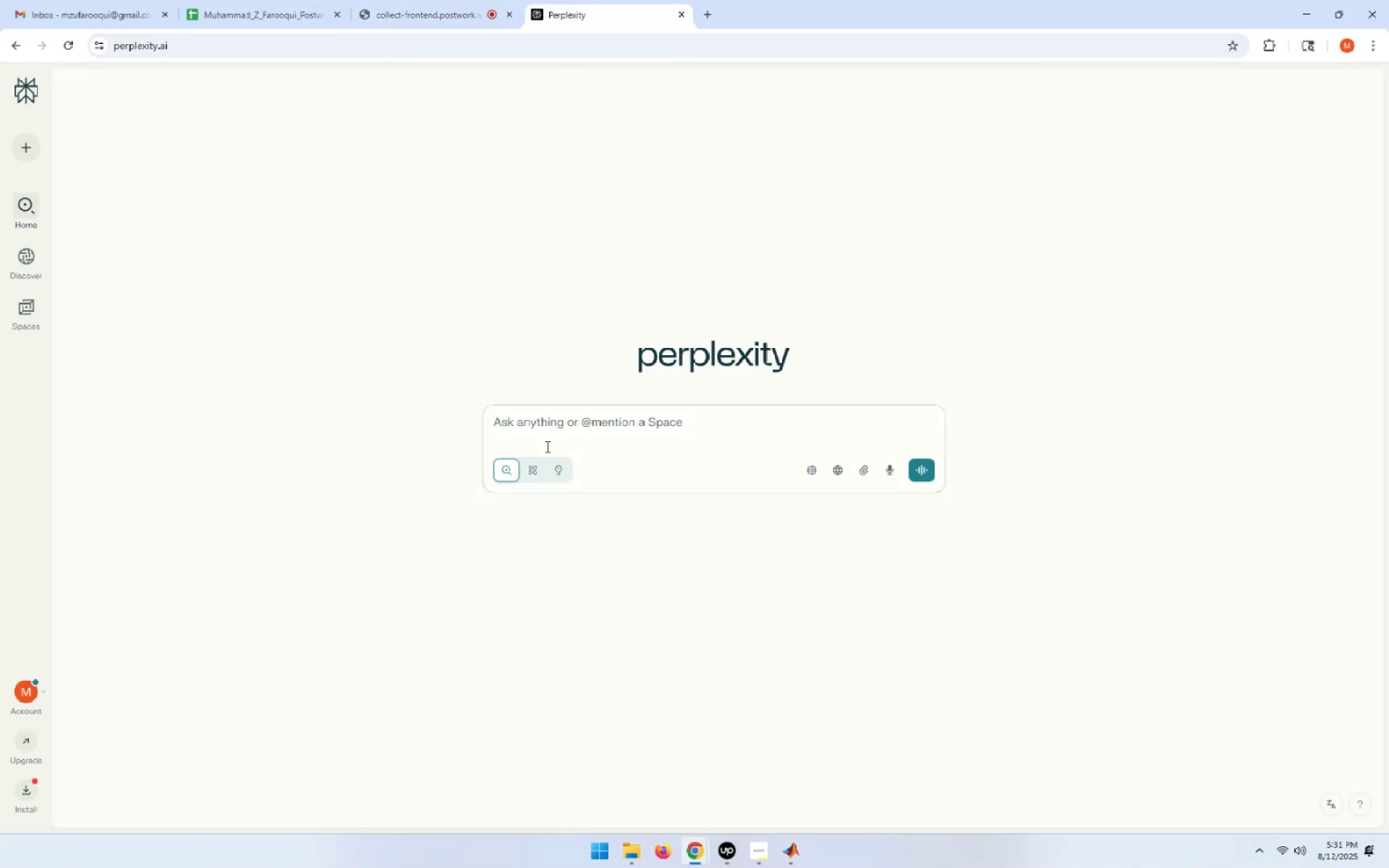 
left_click([545, 431])
 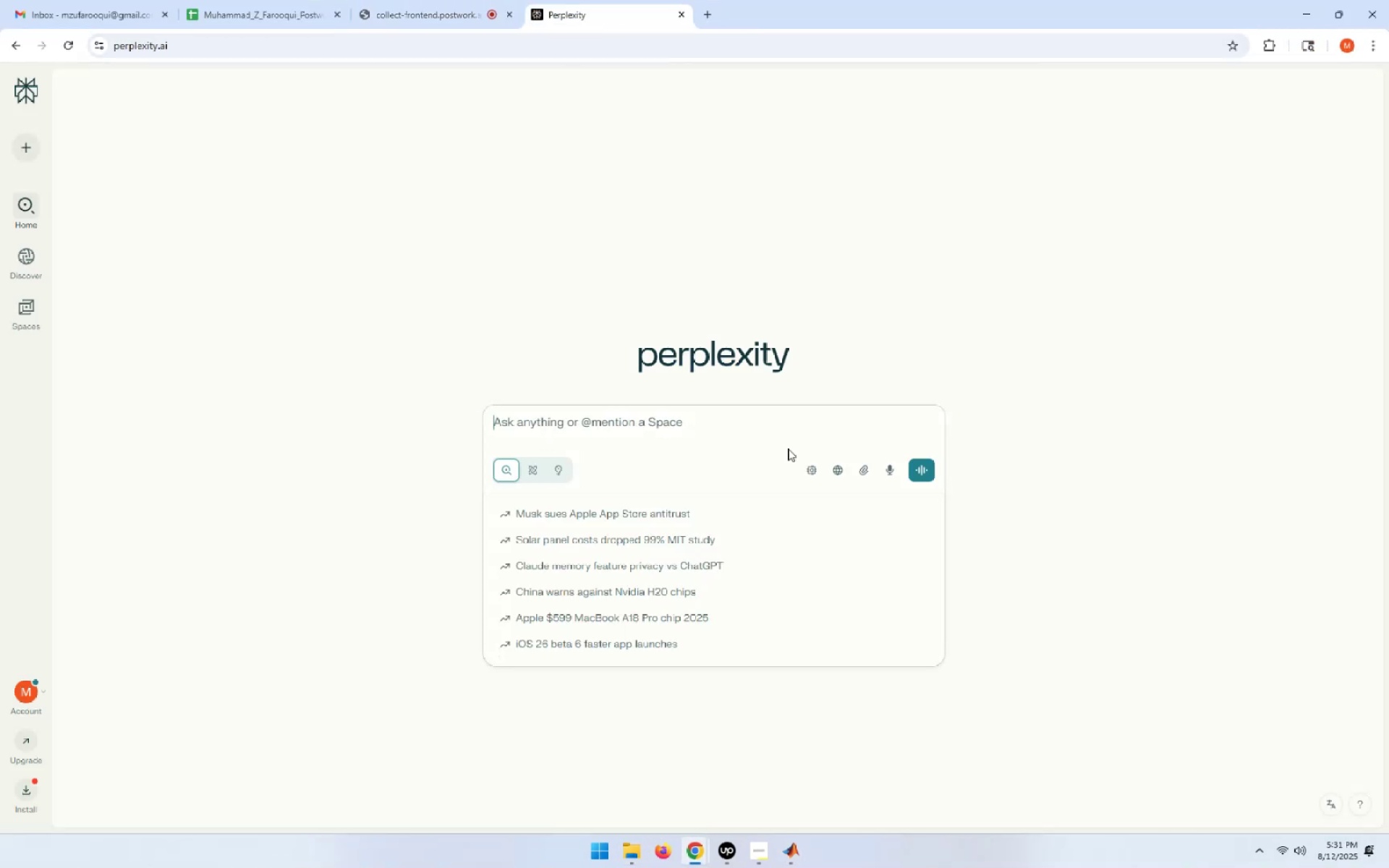 
key(Control+V)
 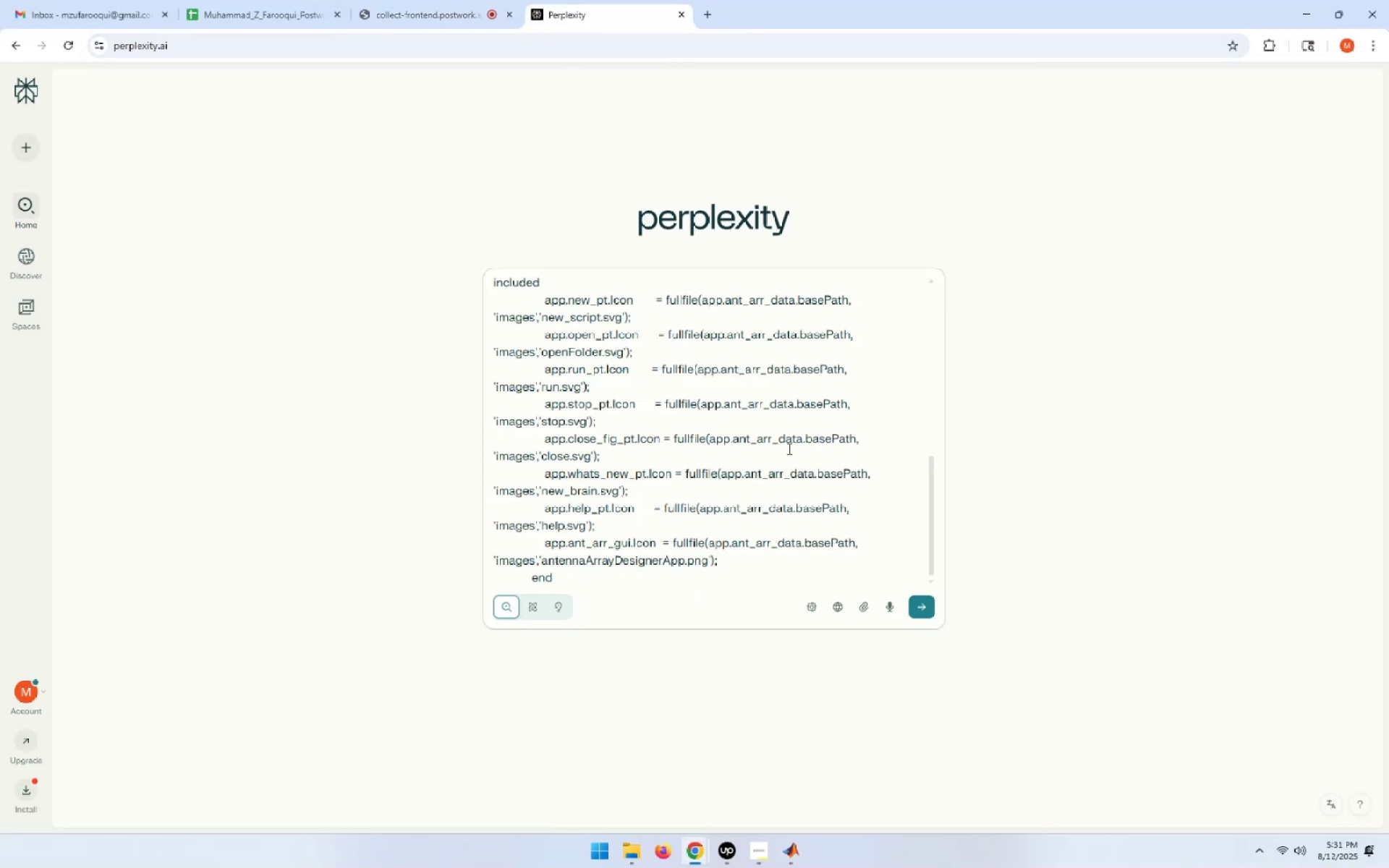 
hold_key(key=ArrowUp, duration=1.5)
 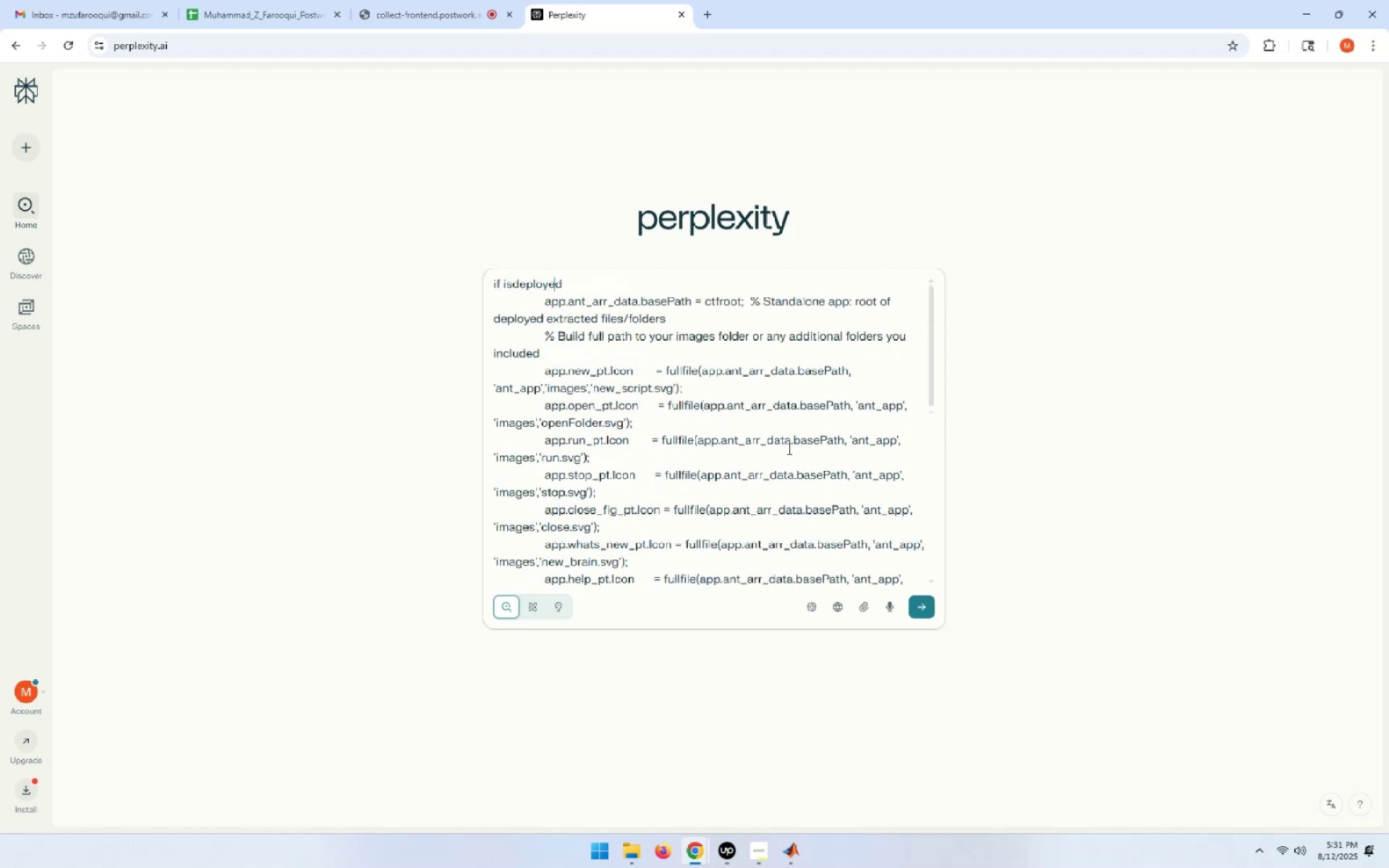 
hold_key(key=ArrowUp, duration=0.85)
 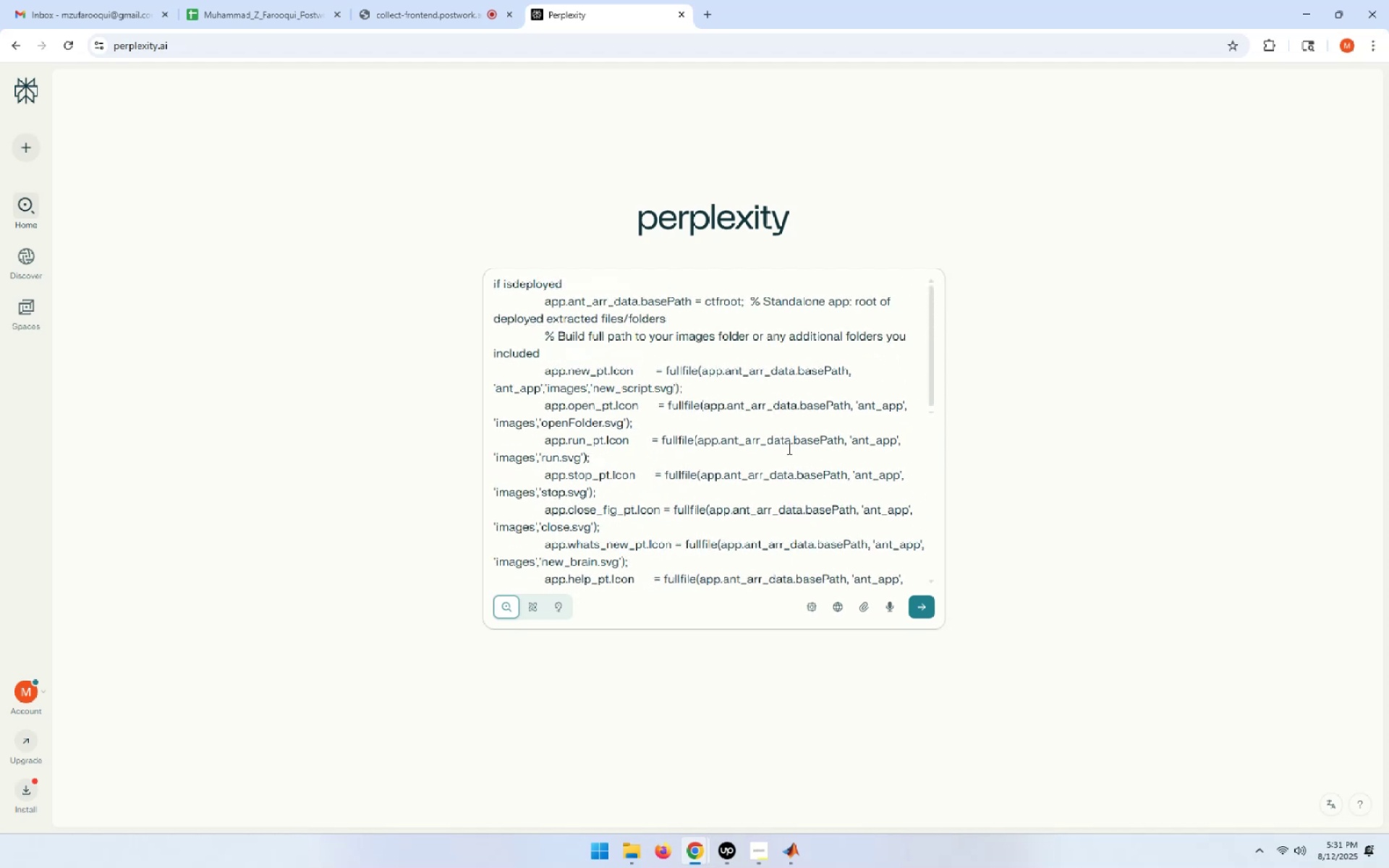 
key(ArrowDown)
 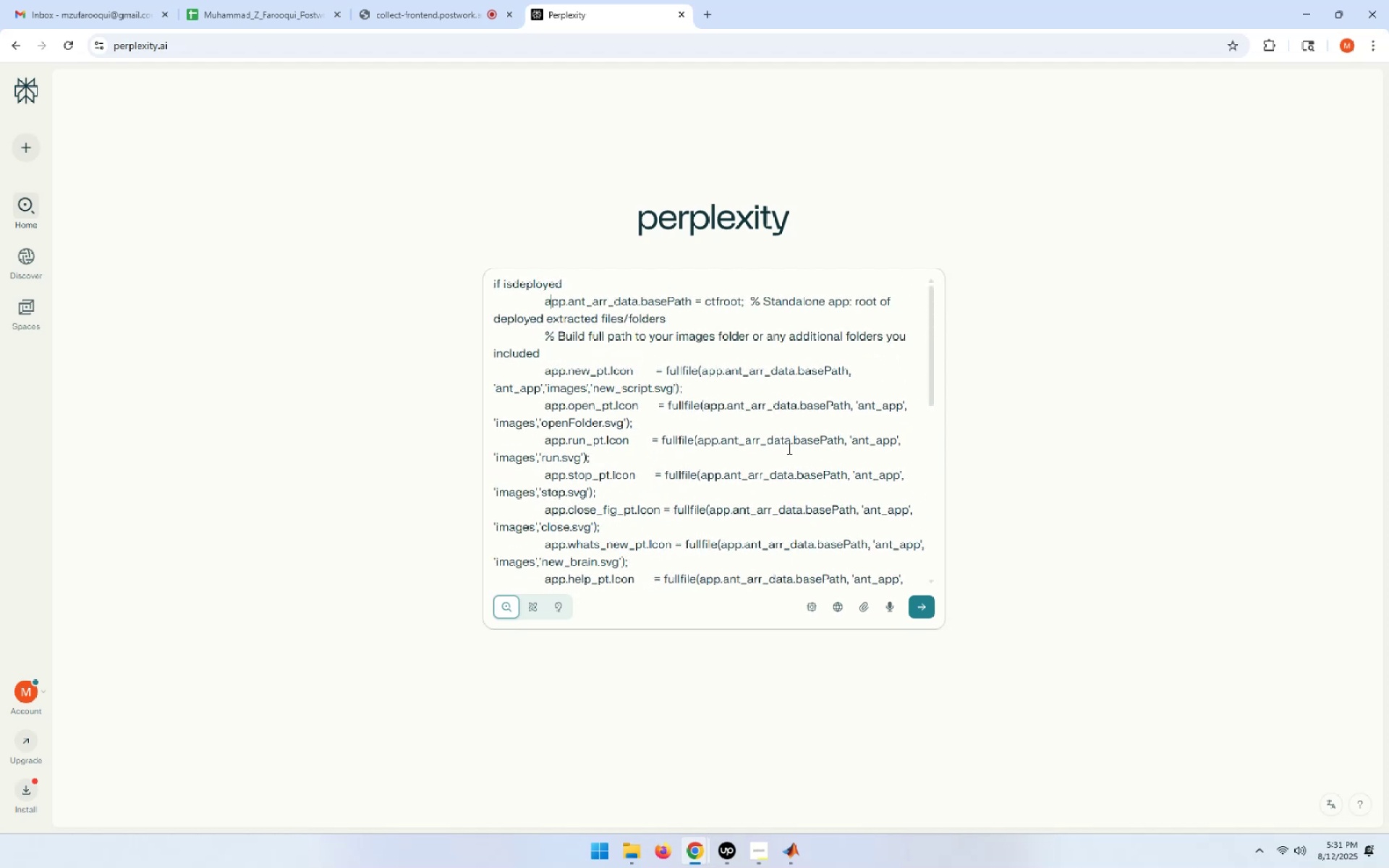 
key(ArrowDown)
 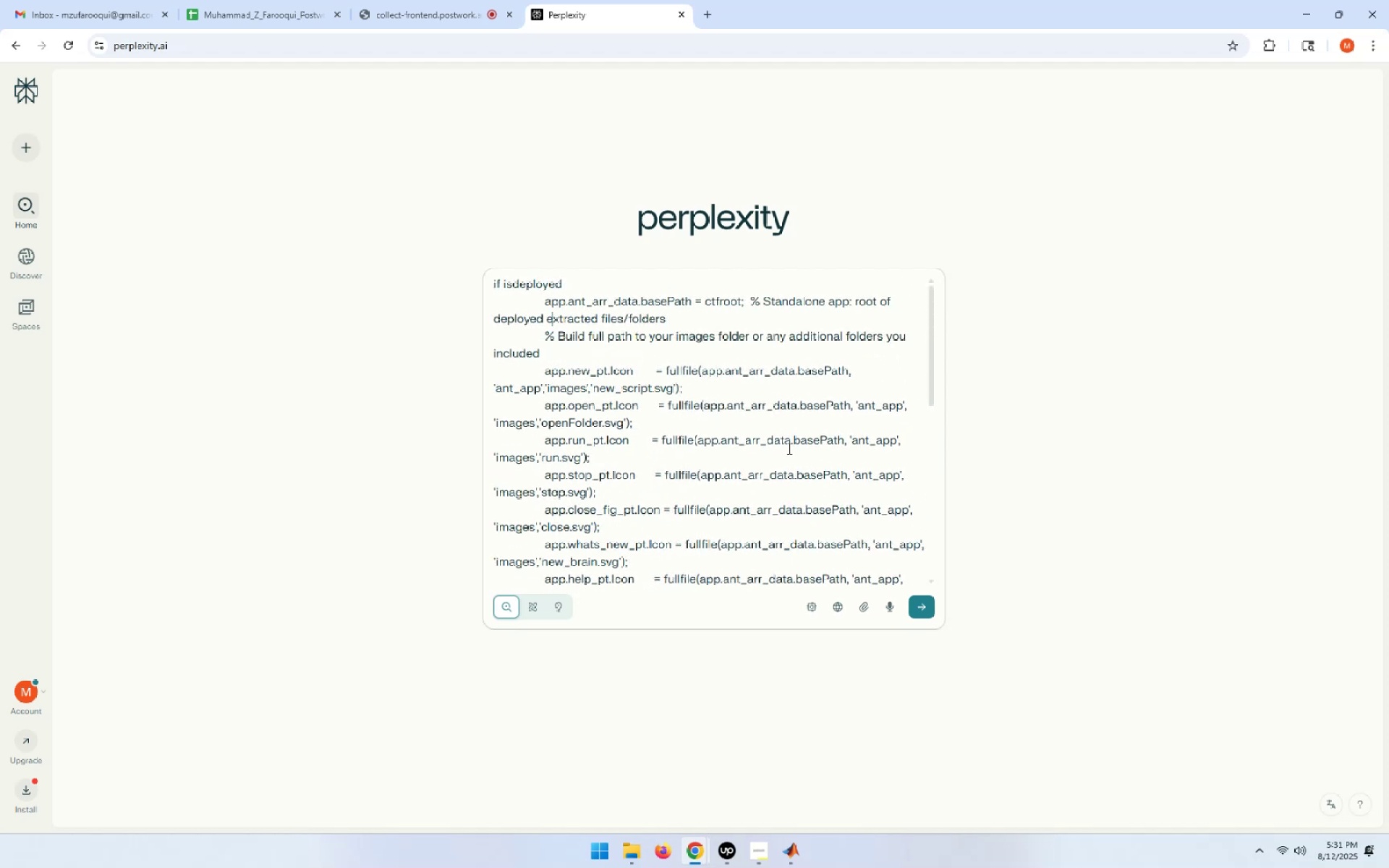 
key(ArrowDown)
 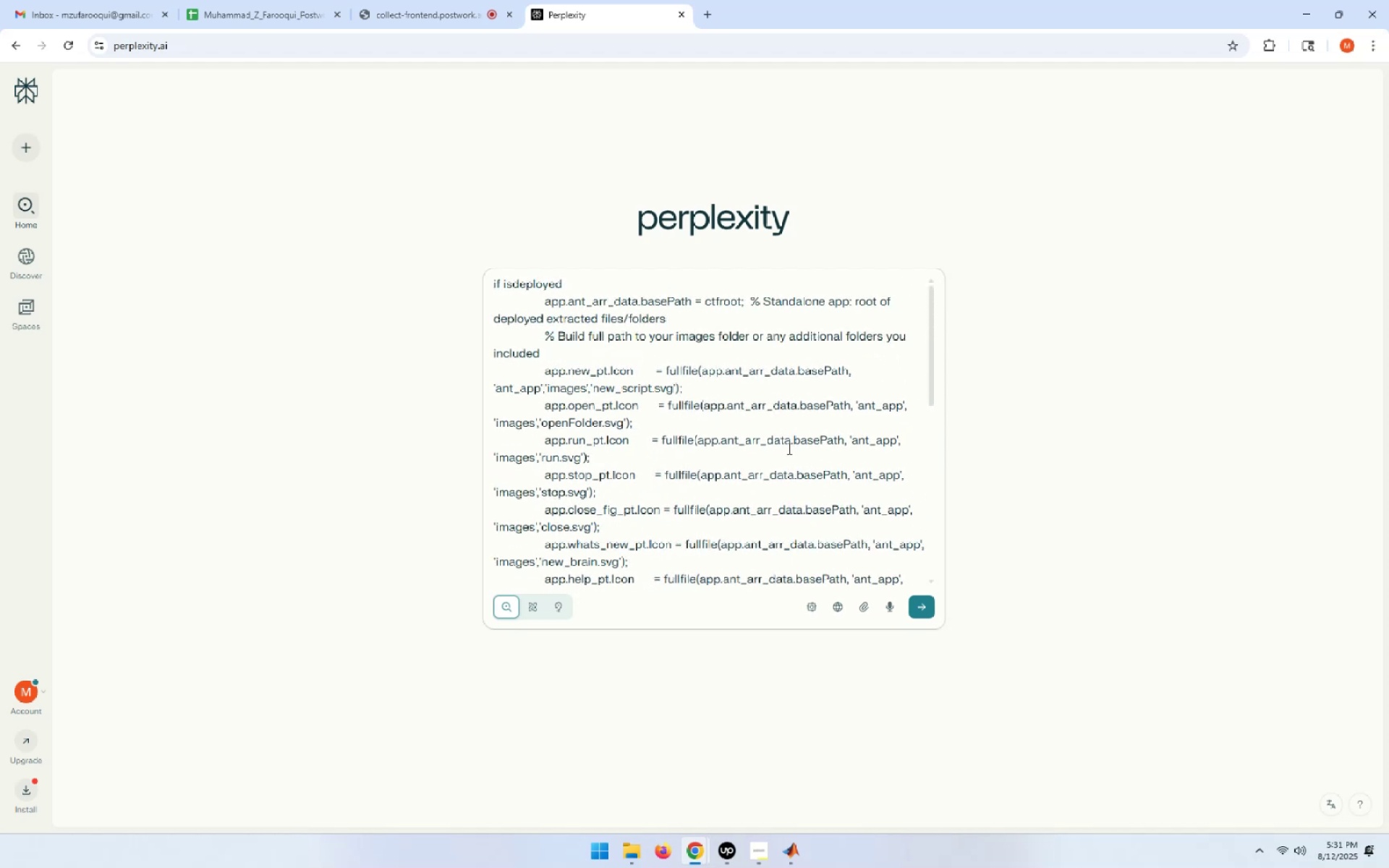 
key(Control+A)
 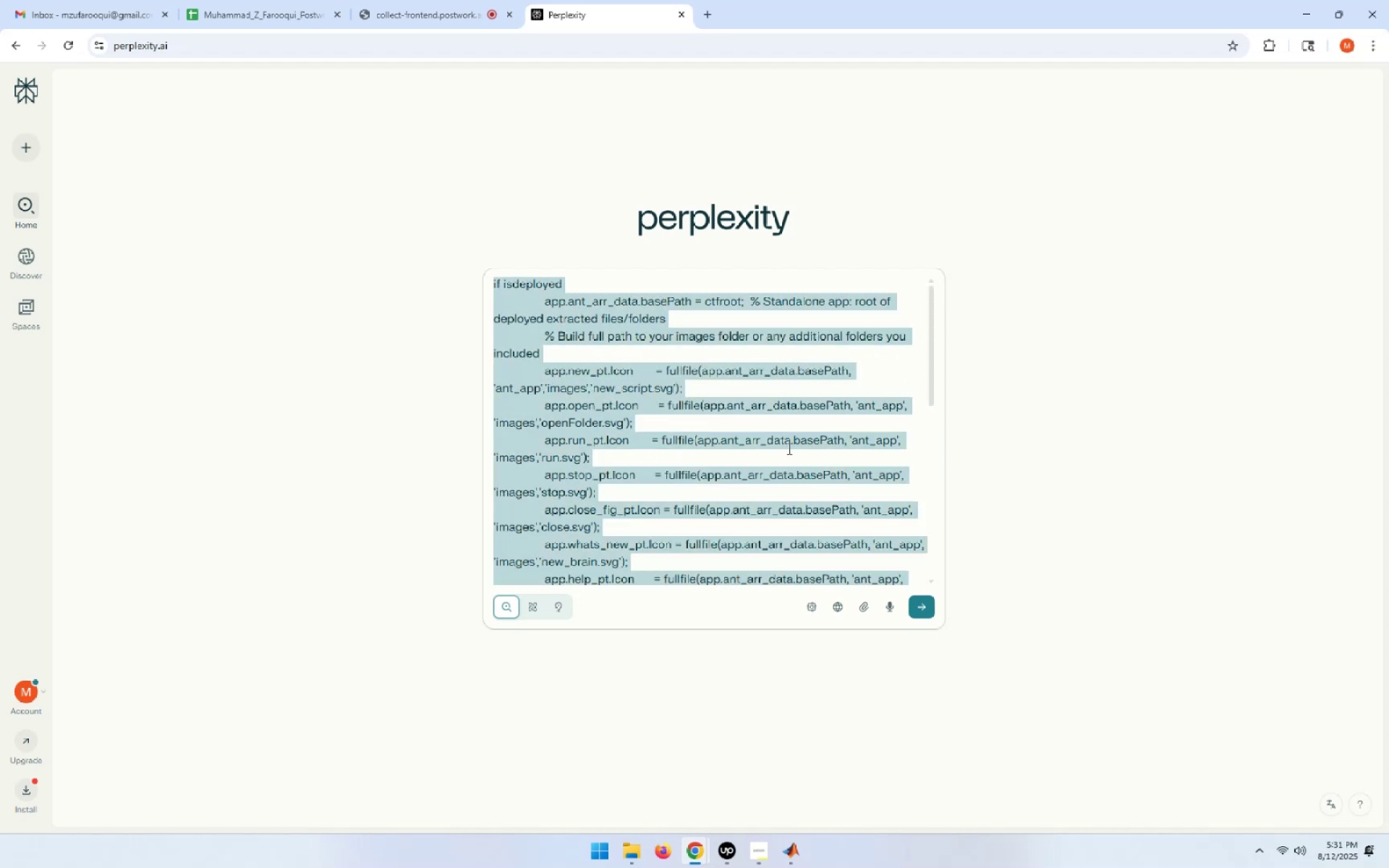 
key(Delete)
 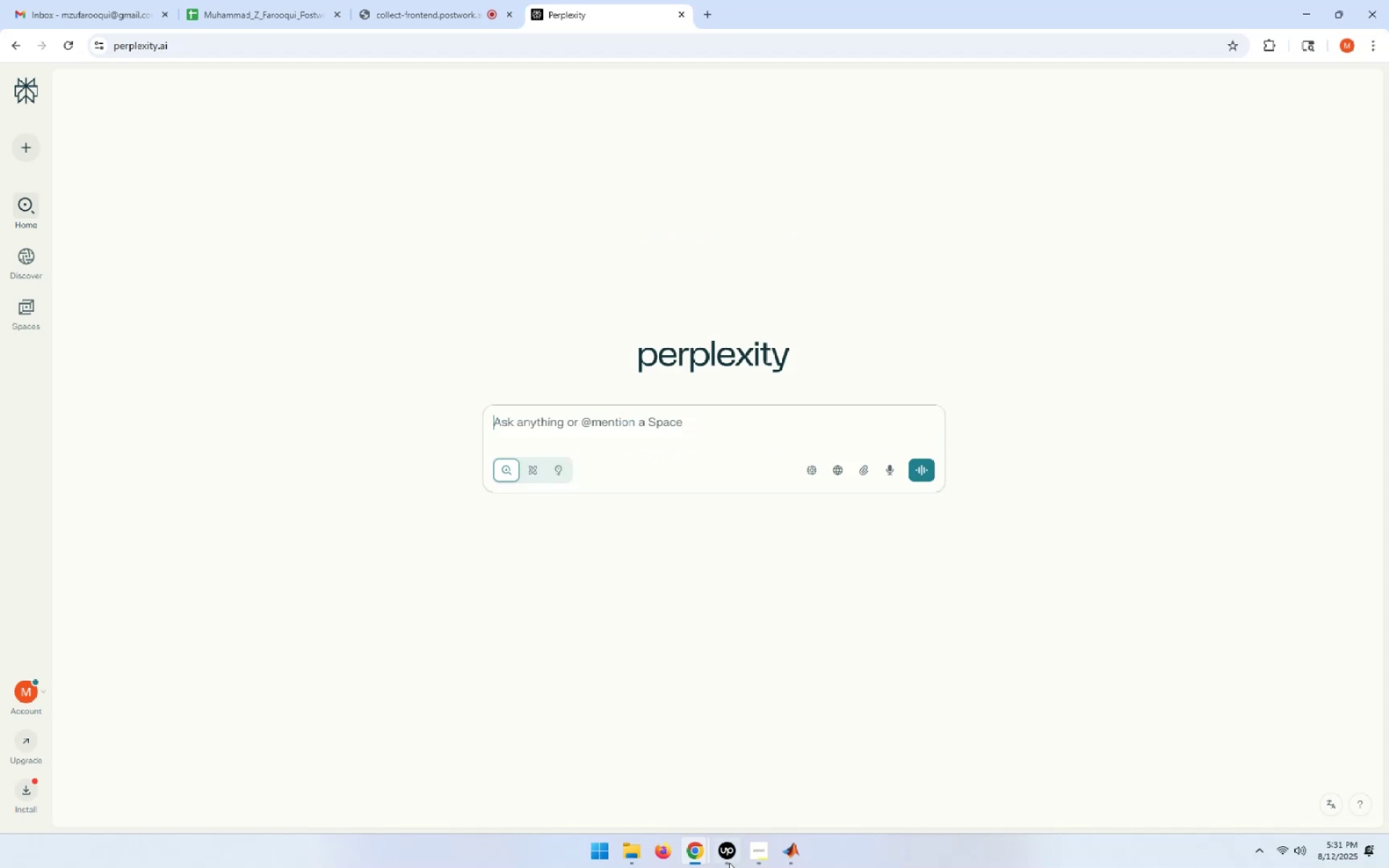 
left_click([798, 839])
 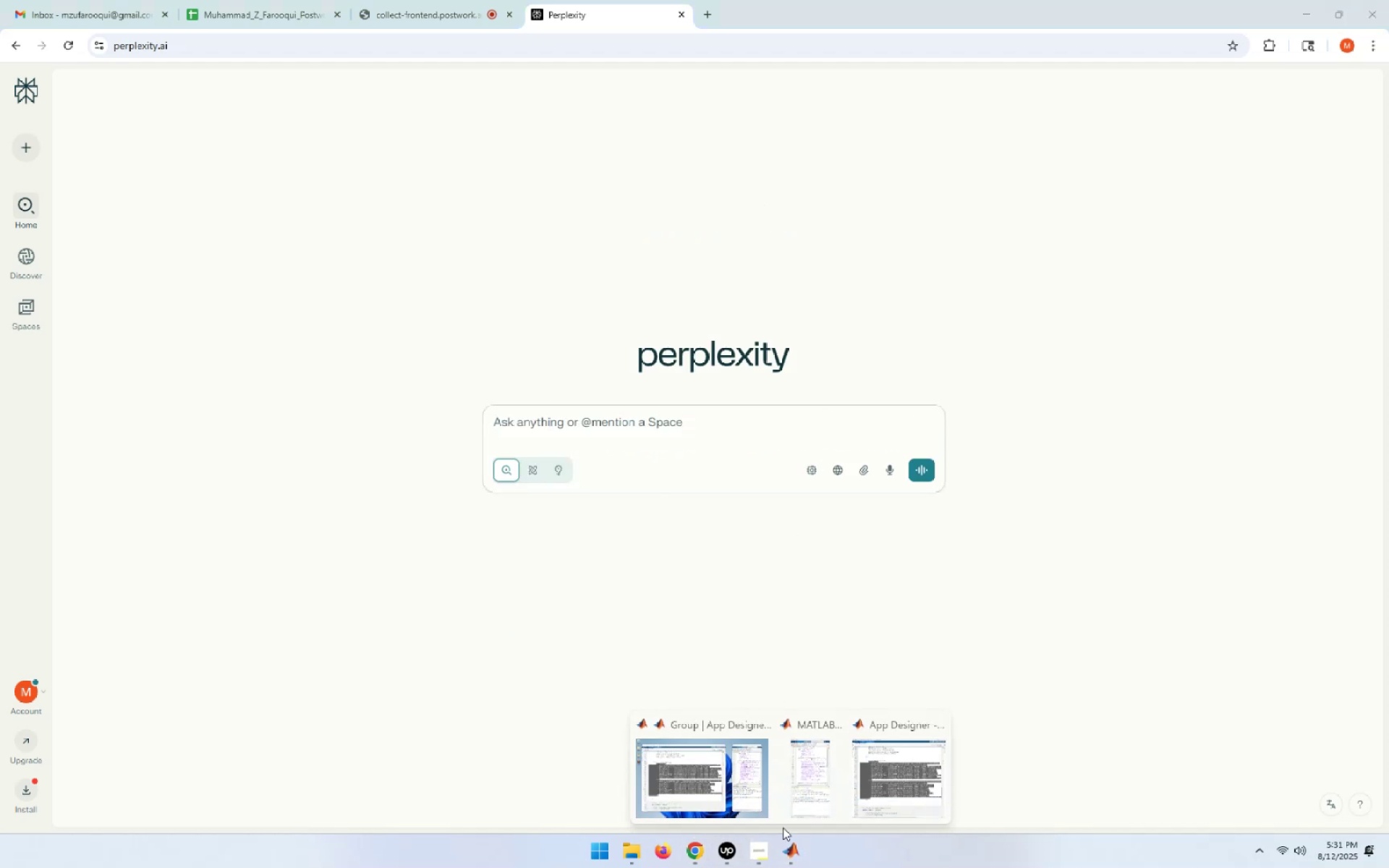 
left_click([727, 790])
 